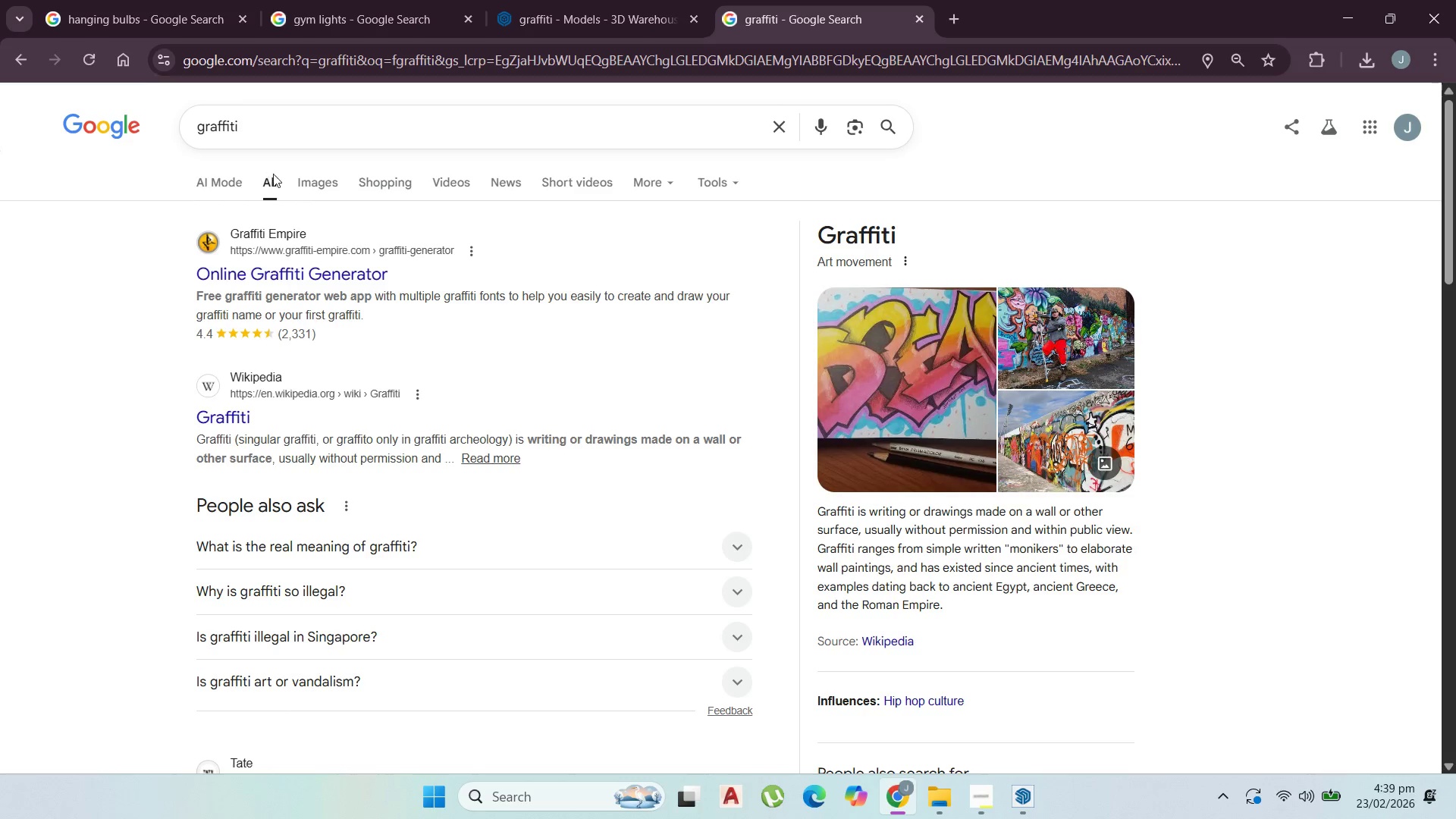 
wait(6.45)
 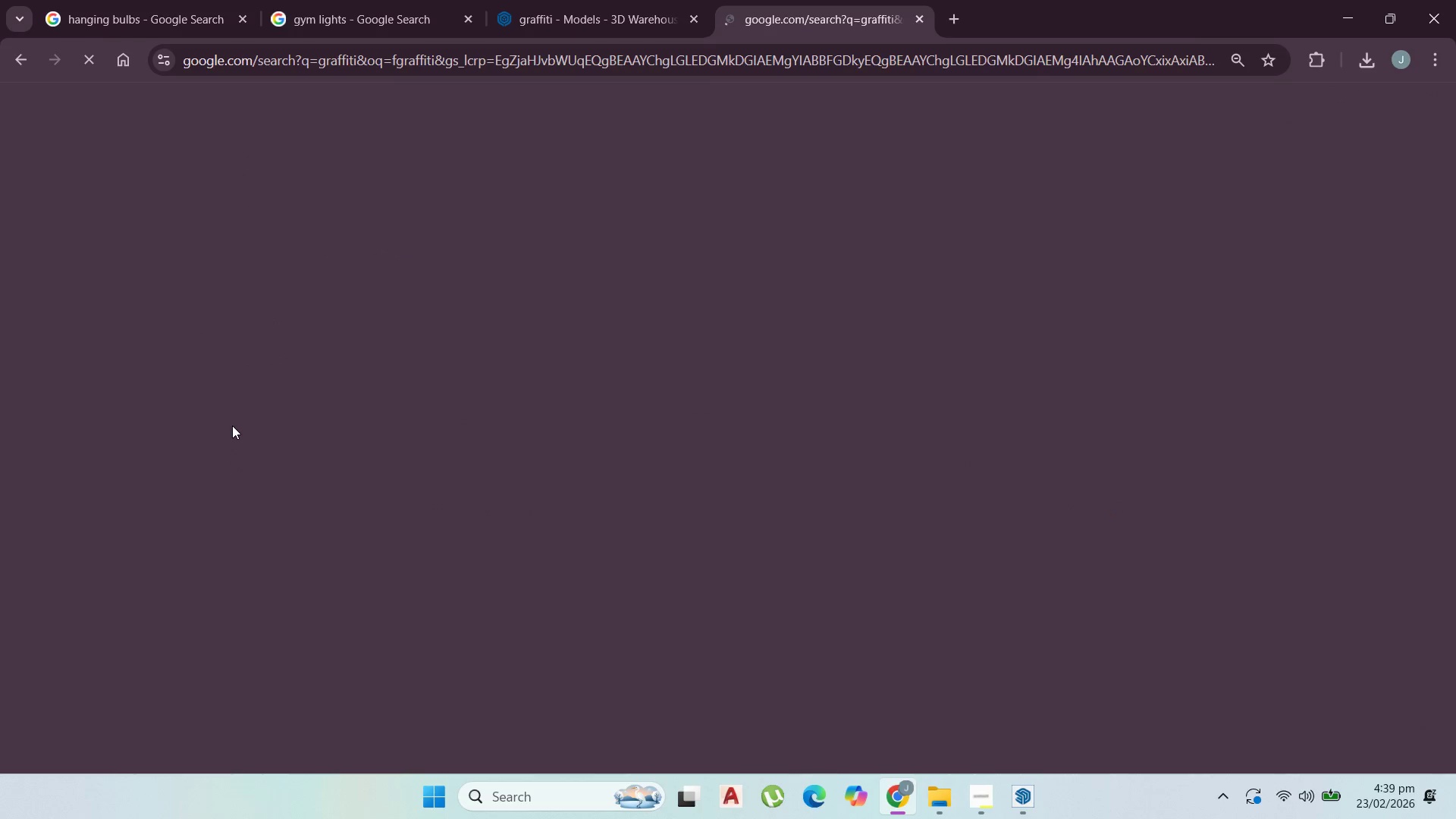 
left_click([378, 139])
 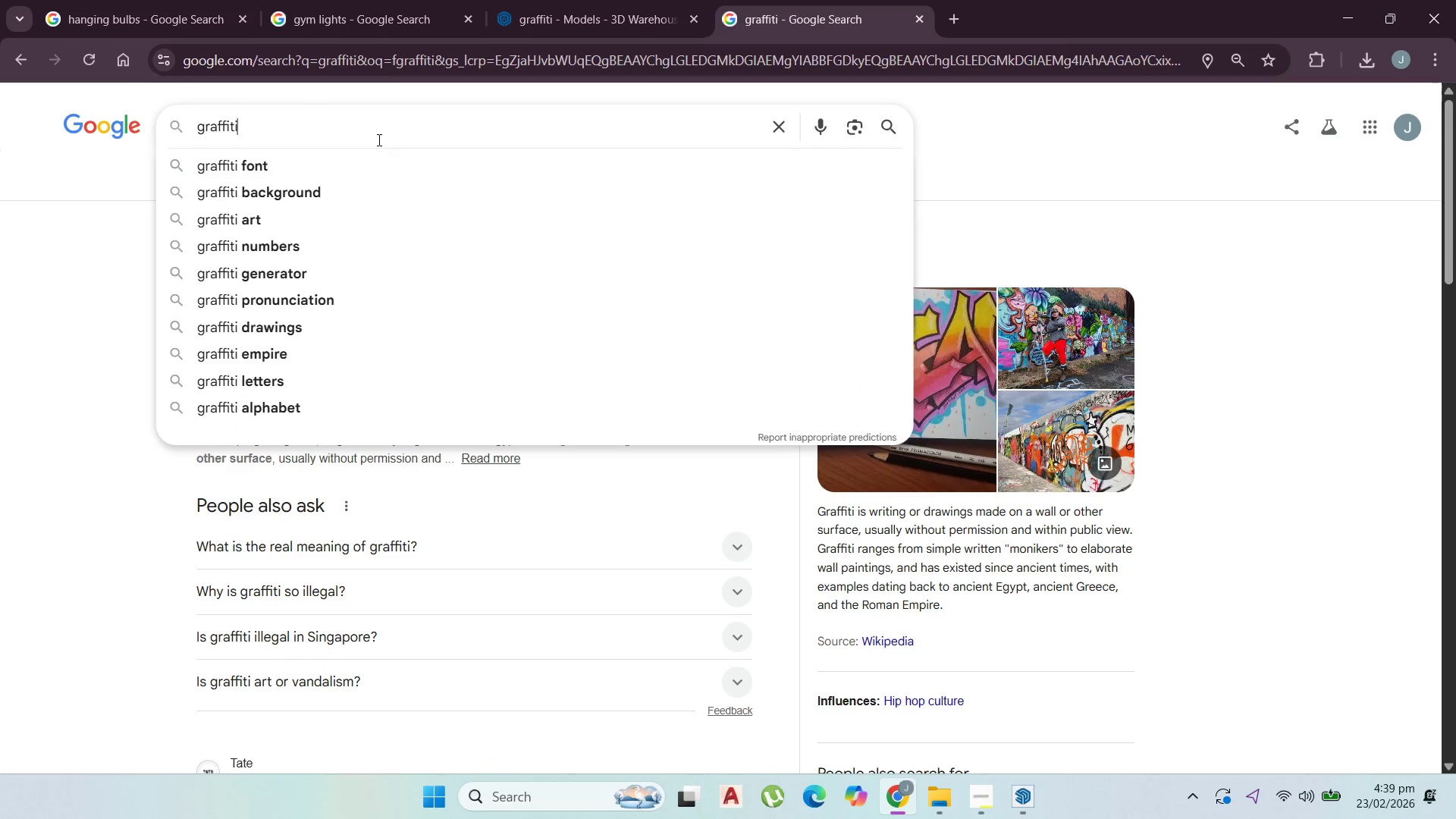 
type( tex)
 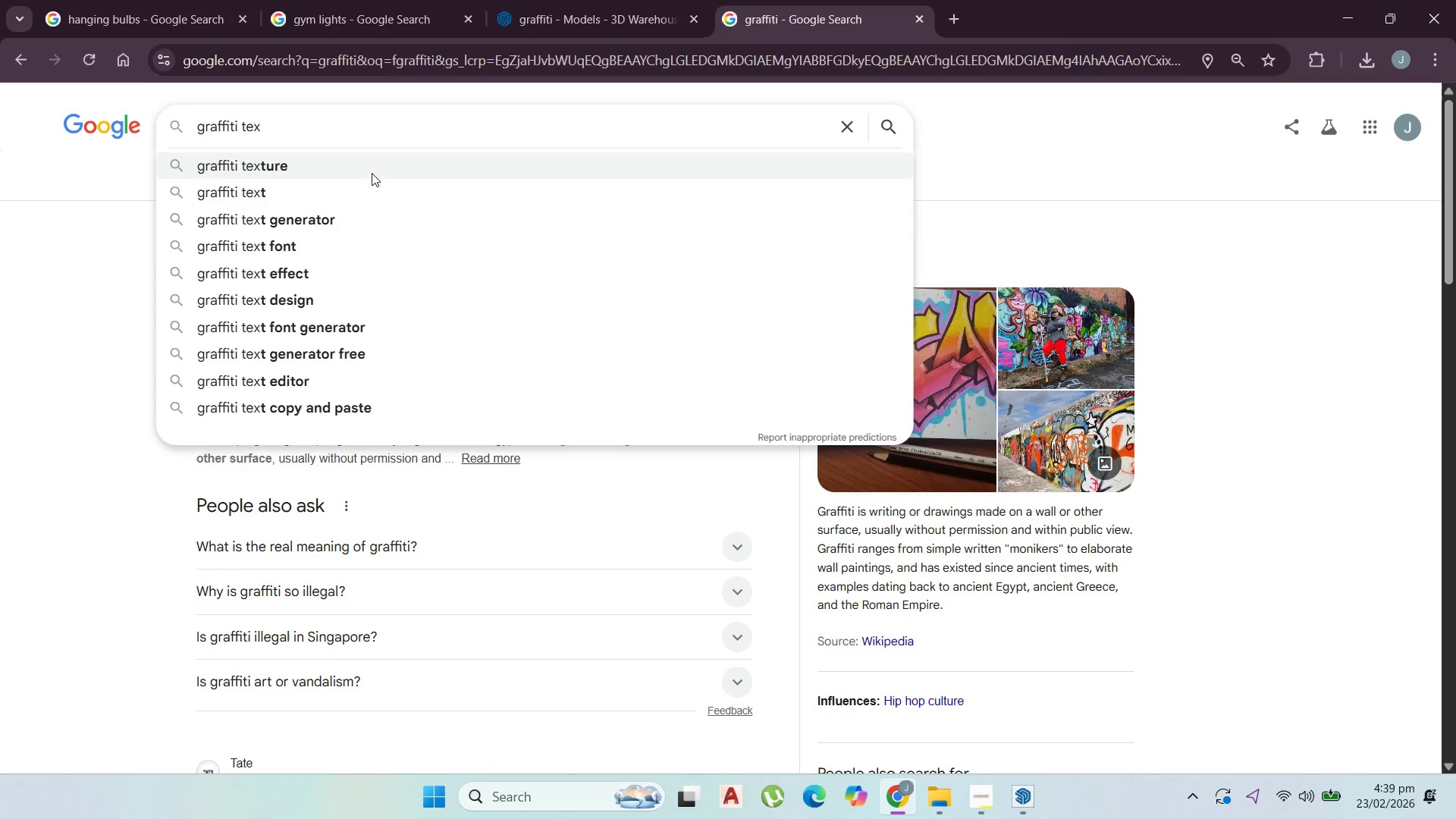 
left_click([372, 171])
 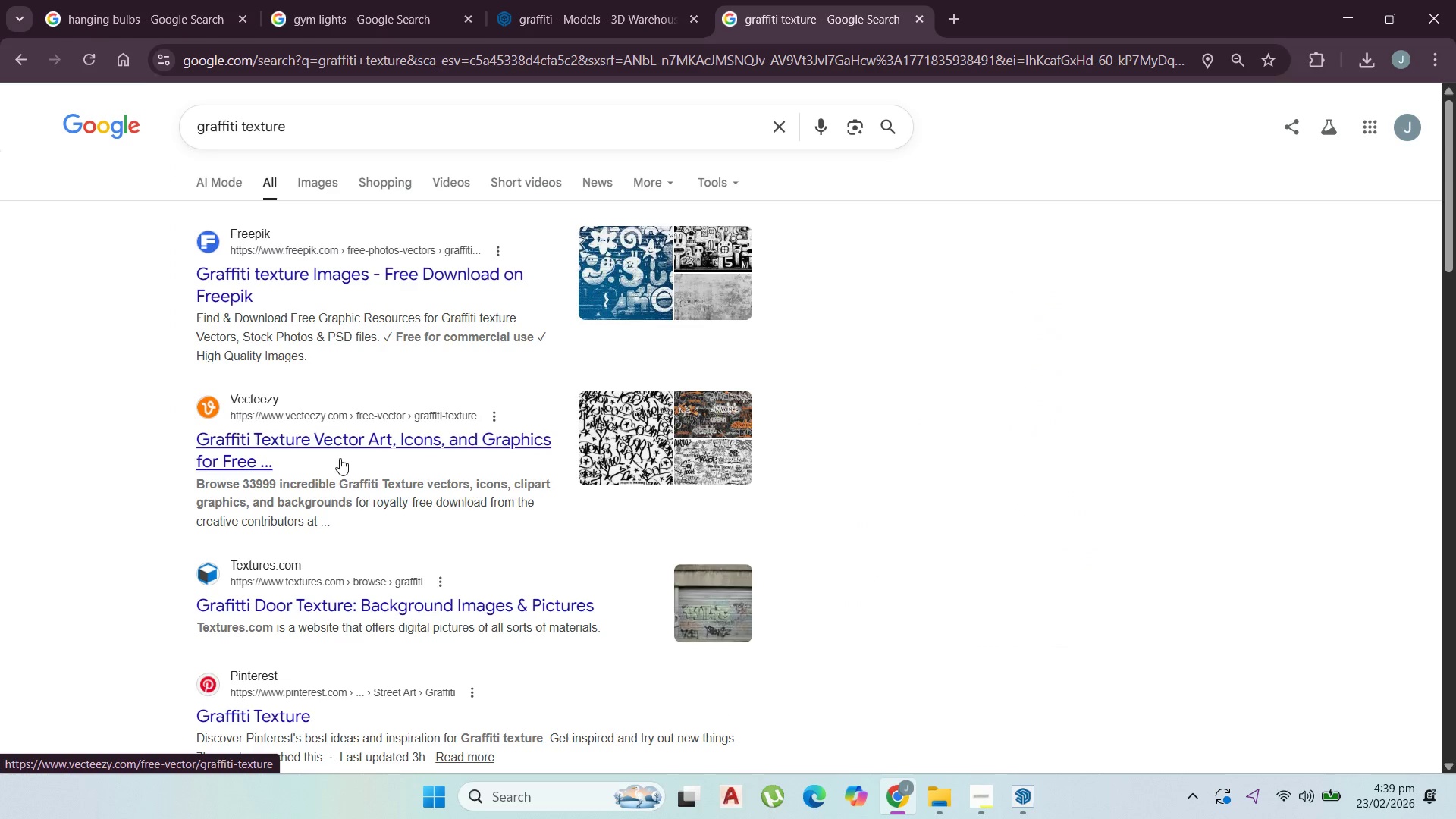 
wait(7.5)
 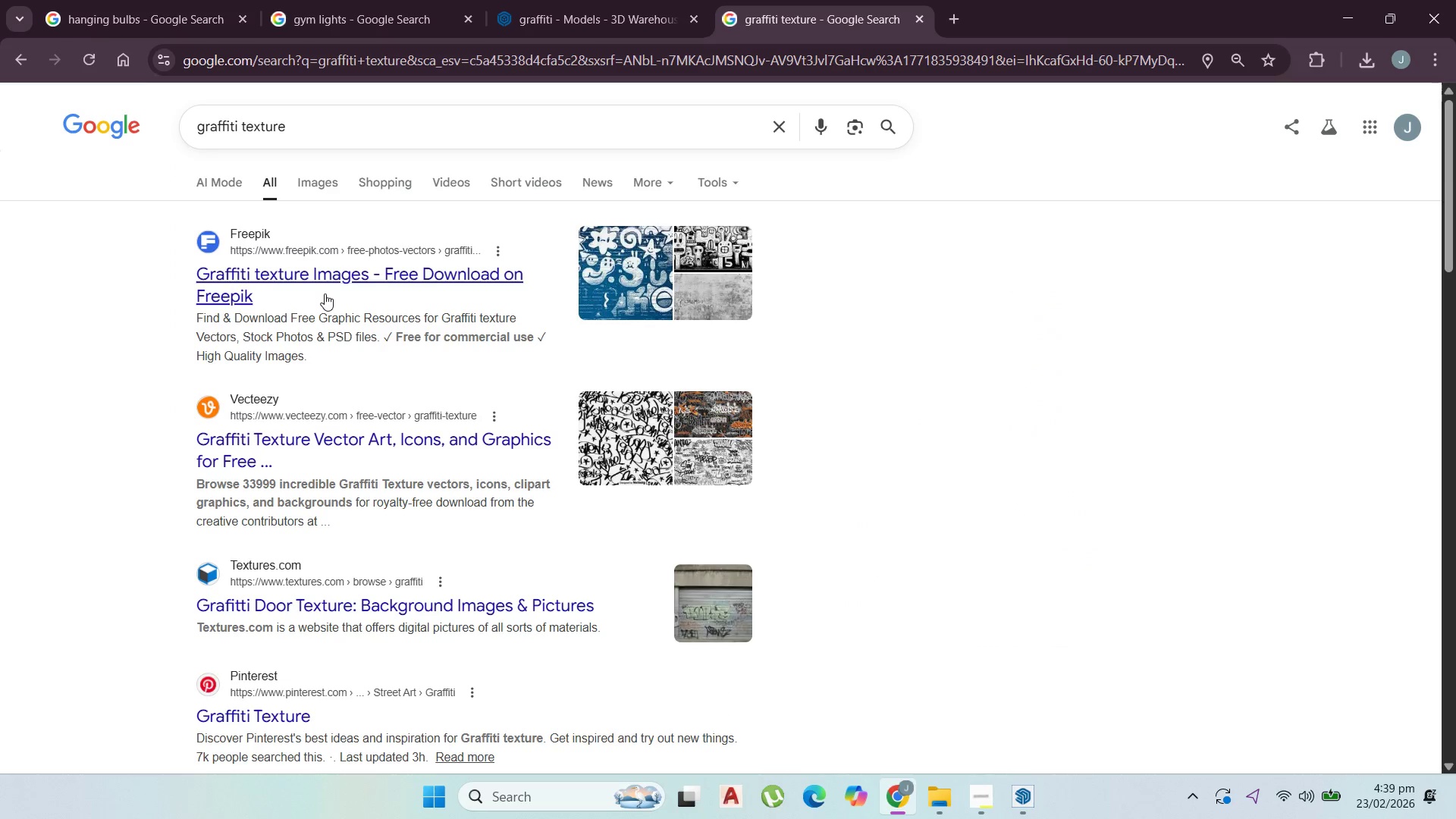 
left_click([370, 609])
 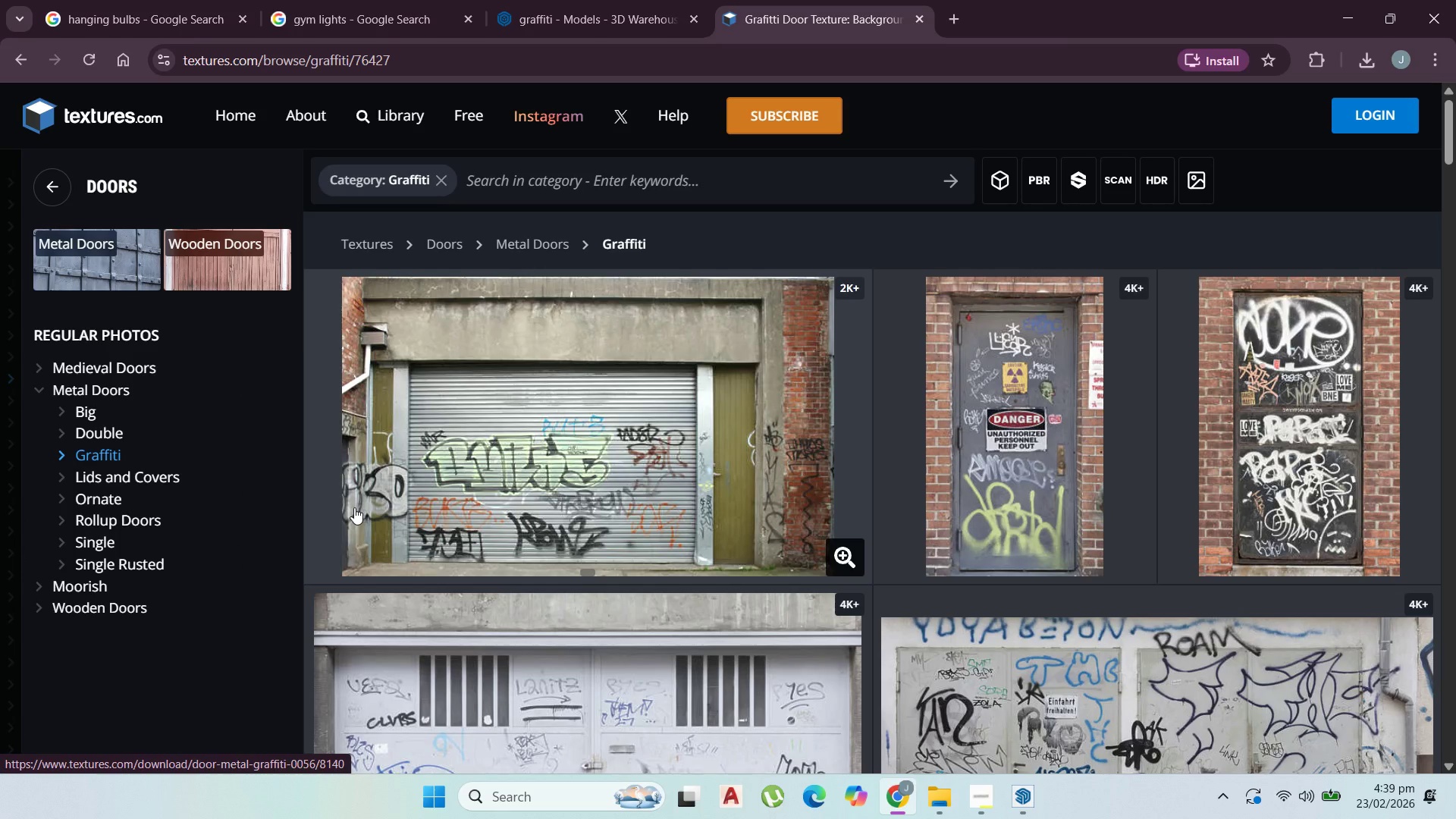 
wait(5.2)
 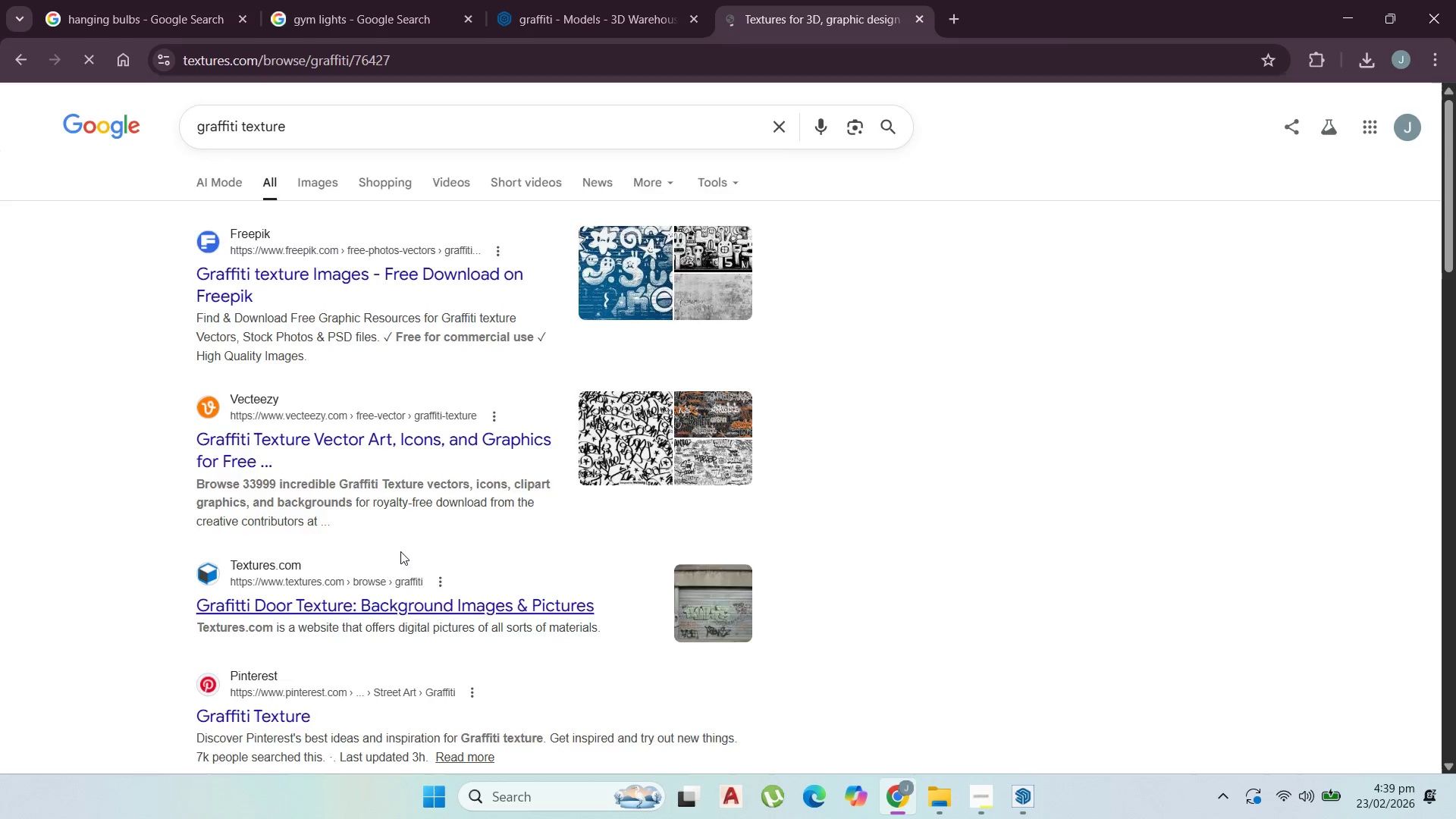 
scroll: coordinate [578, 390], scroll_direction: down, amount: 6.0
 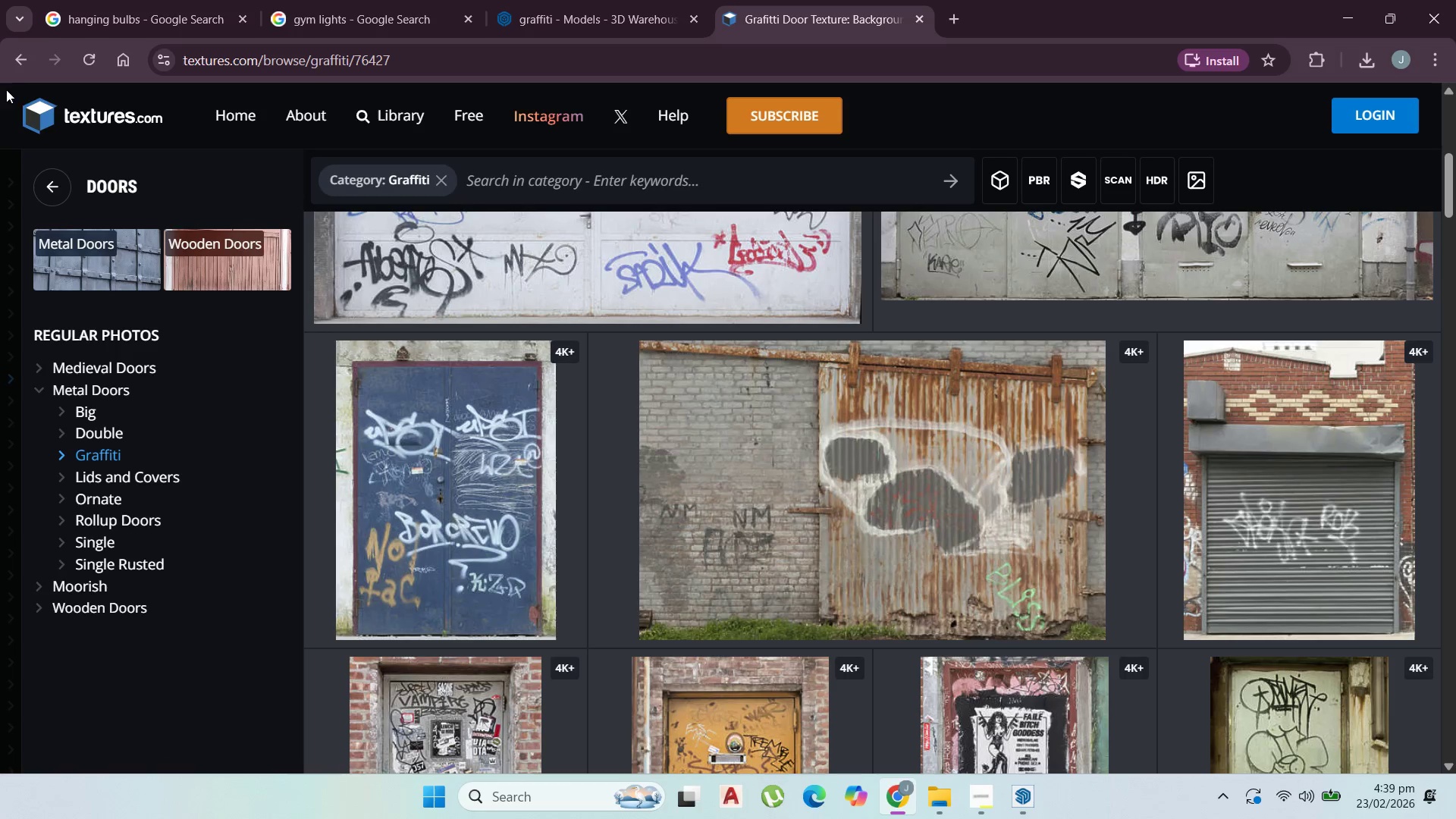 
left_click([14, 64])
 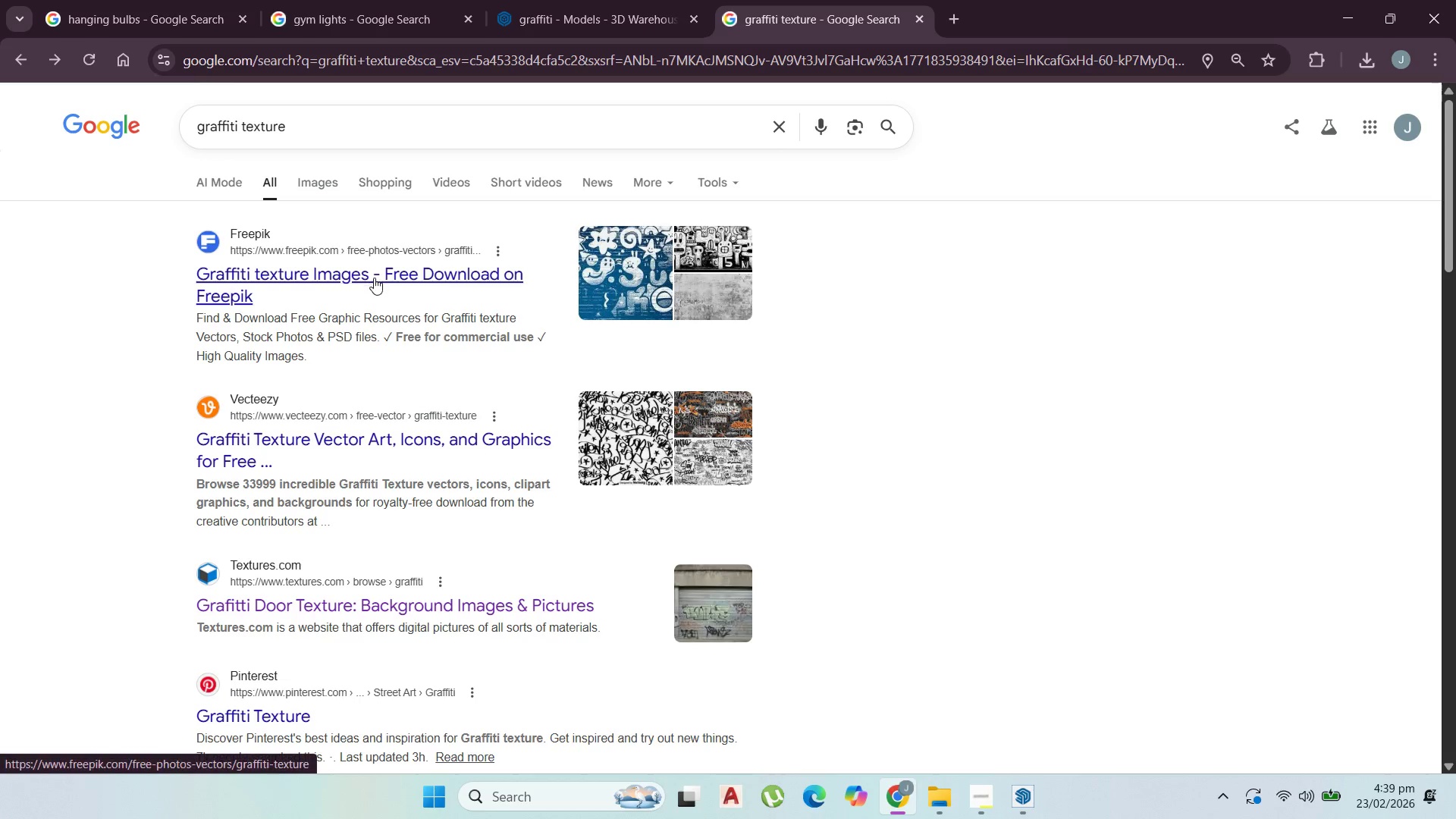 
left_click([374, 278])
 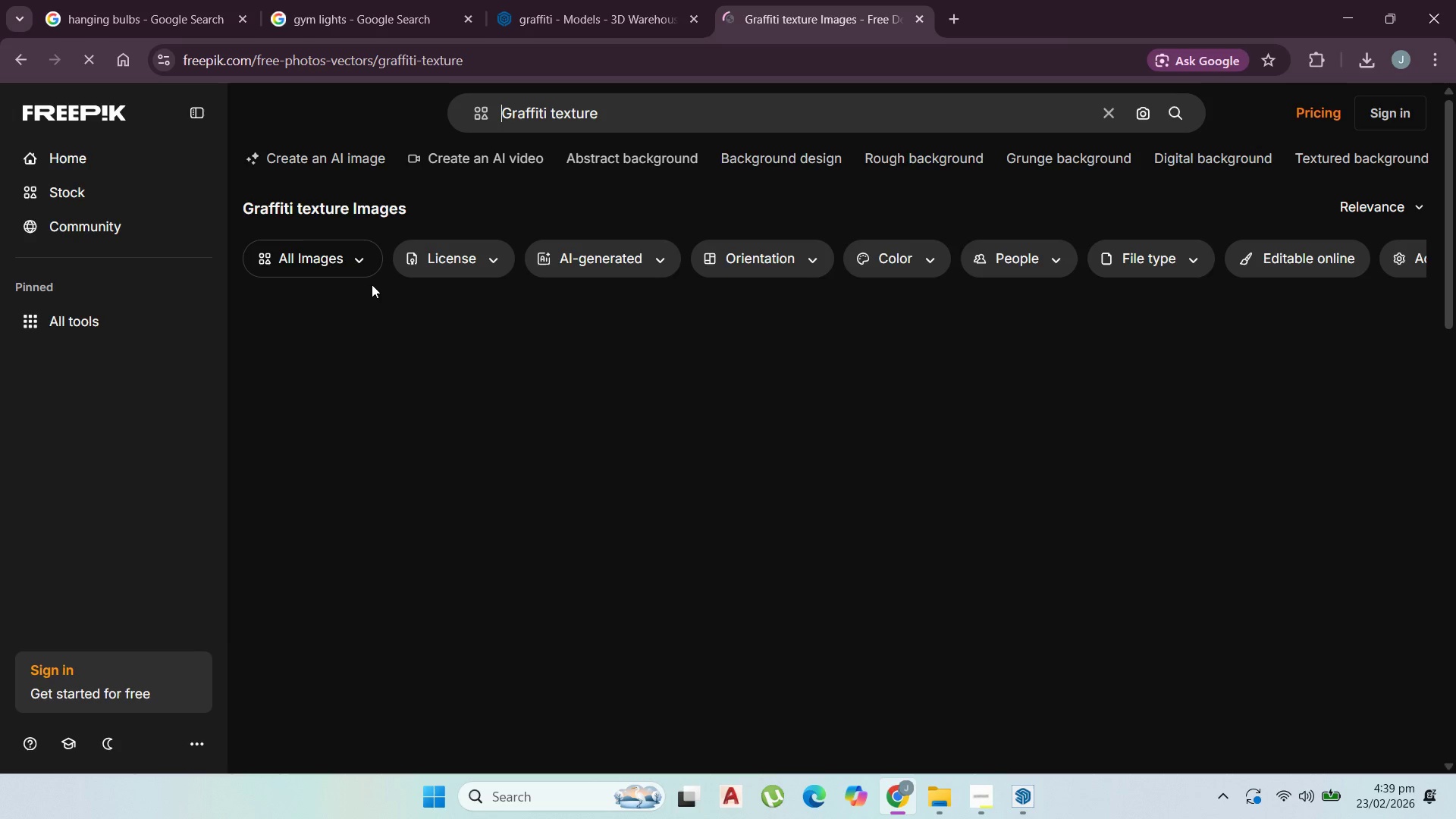 
mouse_move([385, 261])
 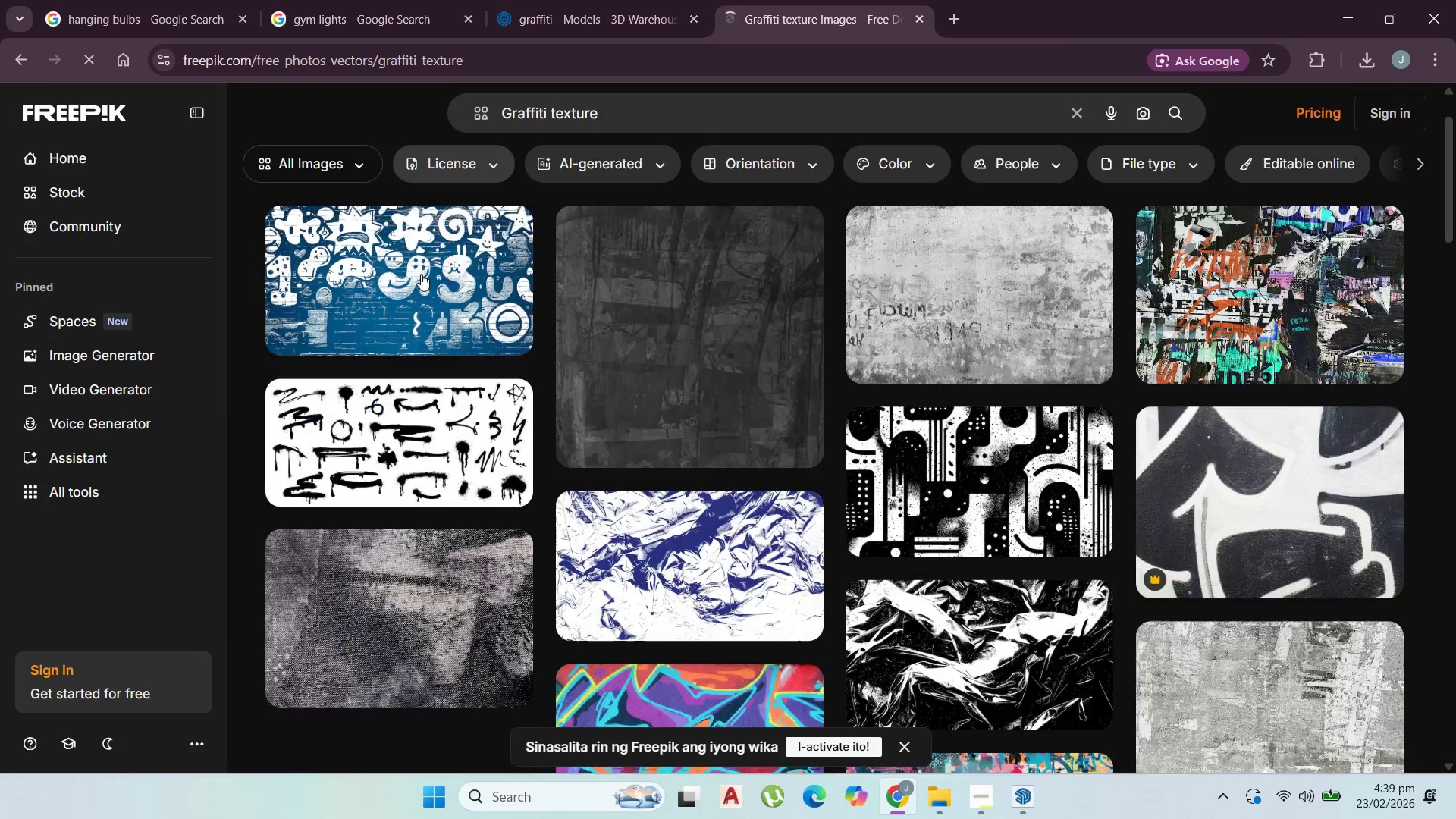 
scroll: coordinate [558, 263], scroll_direction: down, amount: 5.0
 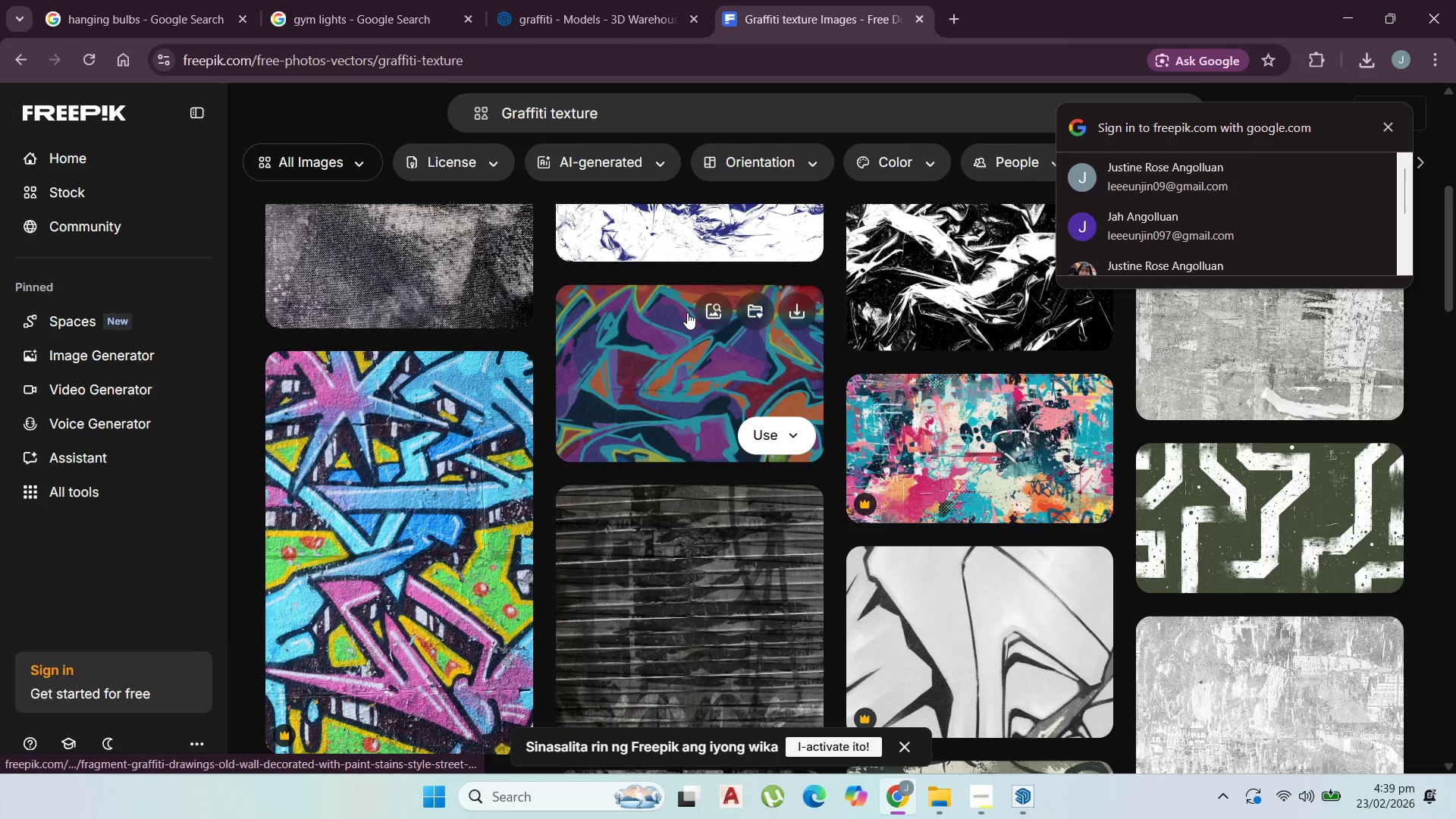 
wait(7.61)
 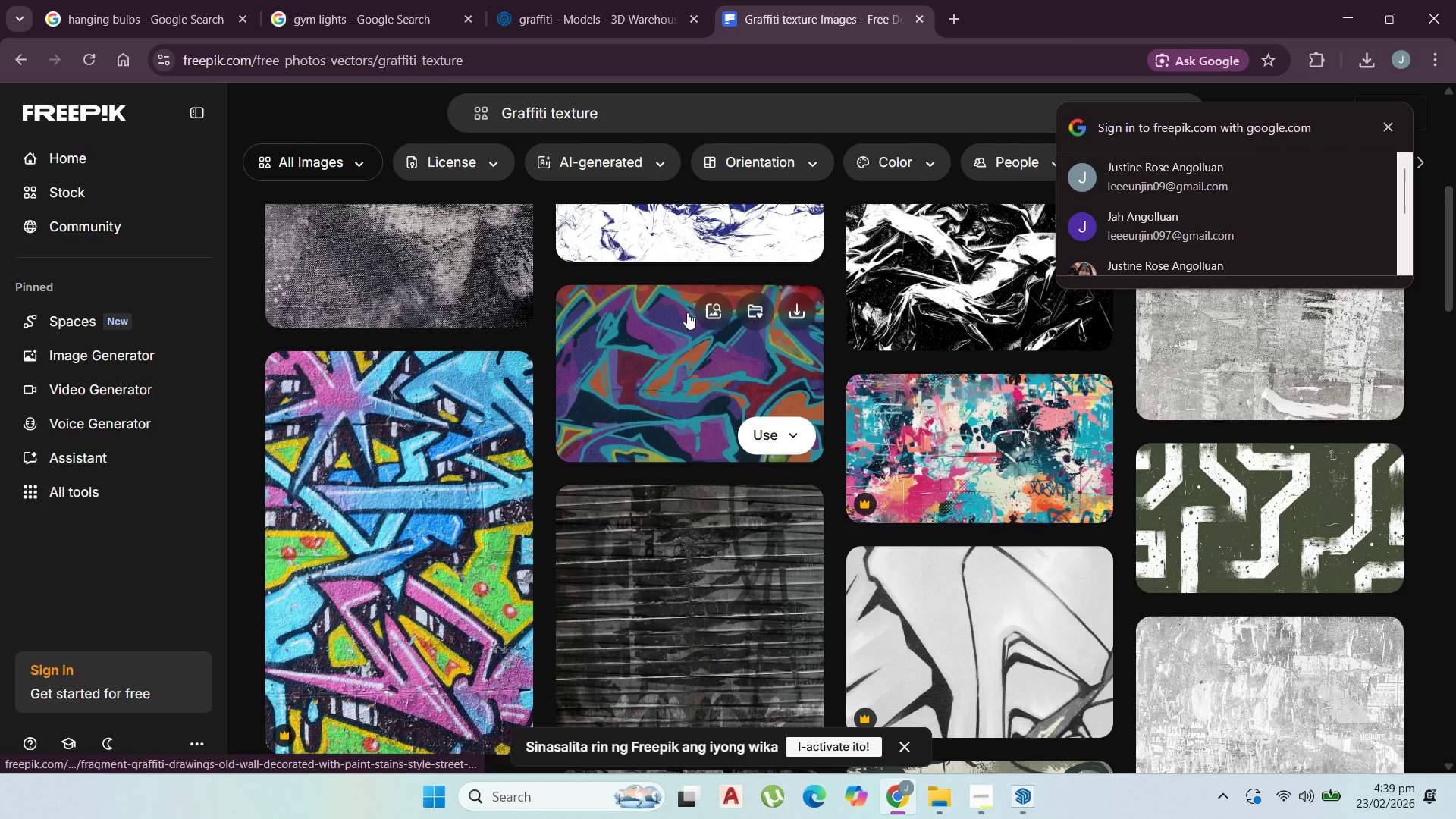 
scroll: coordinate [722, 372], scroll_direction: down, amount: 10.0
 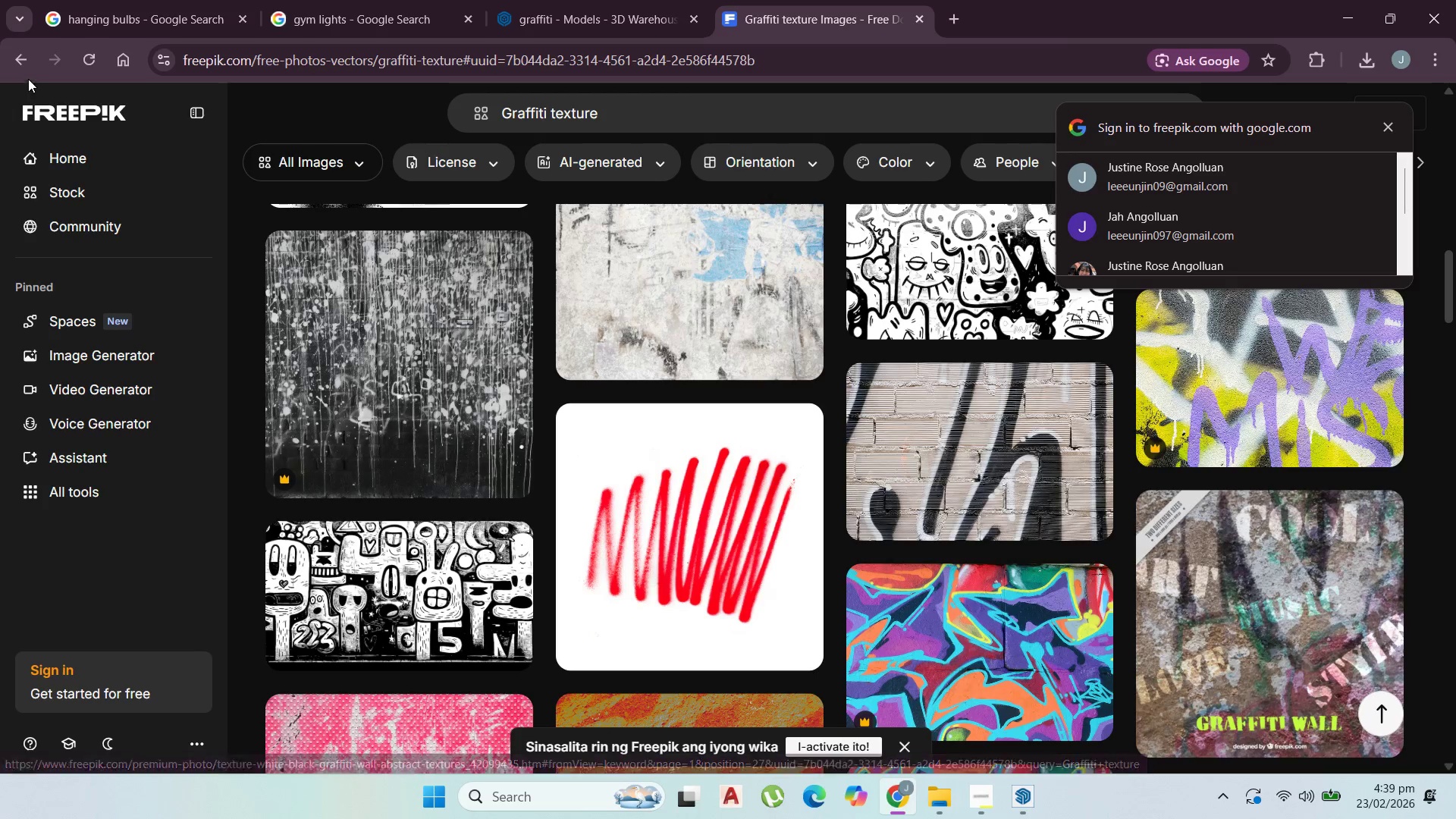 
left_click([22, 61])
 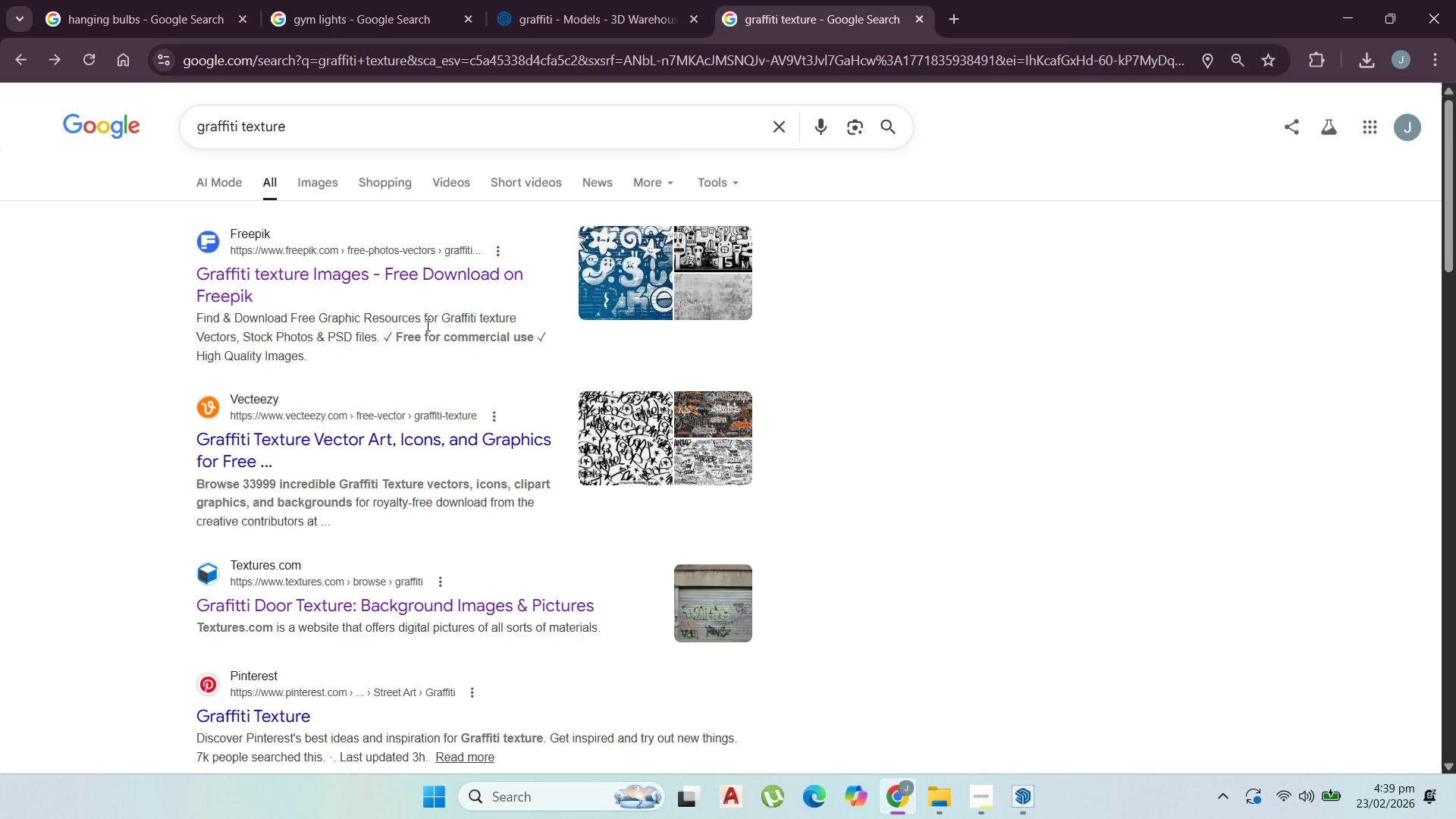 
scroll: coordinate [339, 448], scroll_direction: down, amount: 9.0
 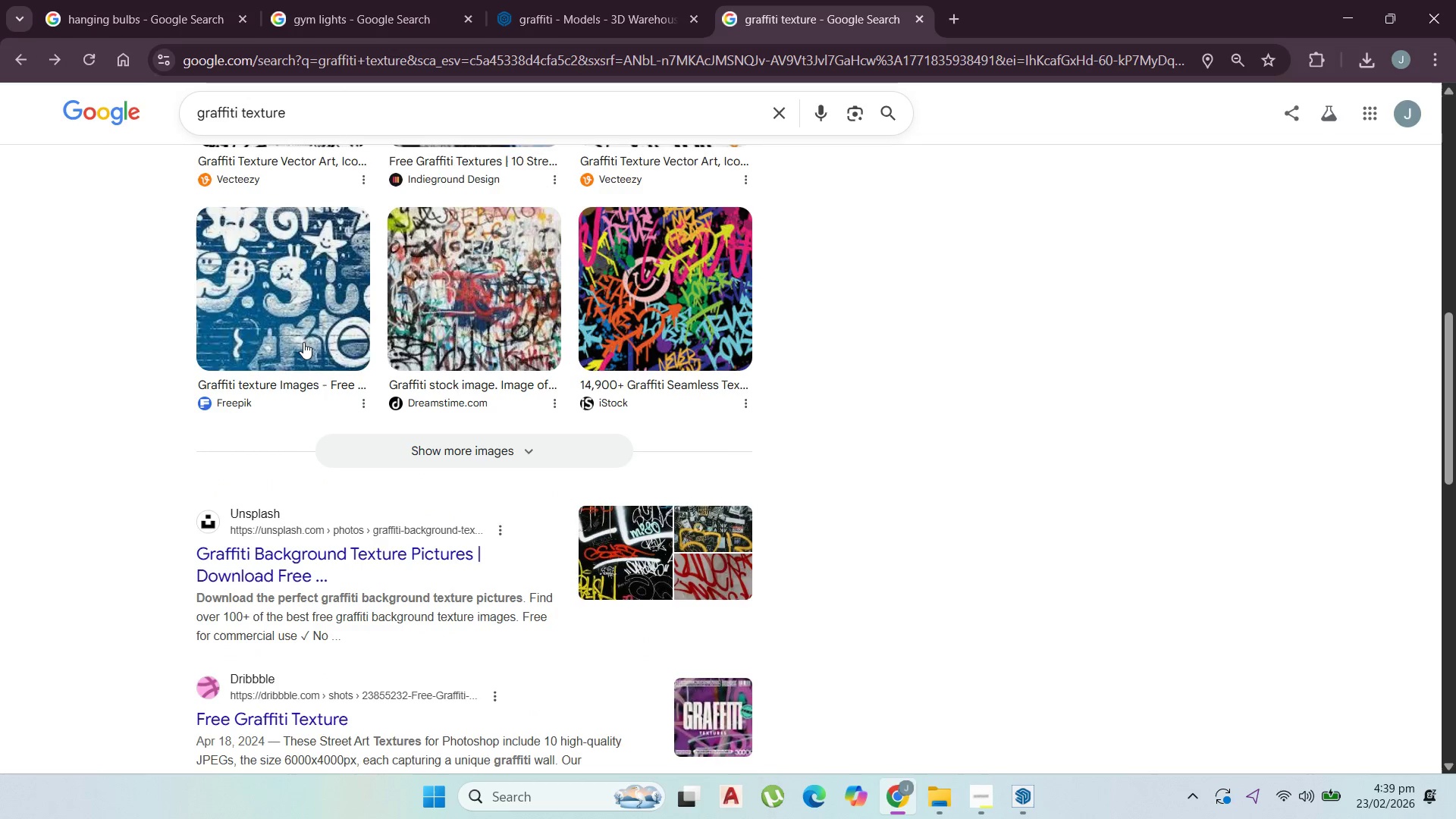 
scroll: coordinate [321, 262], scroll_direction: up, amount: 16.0
 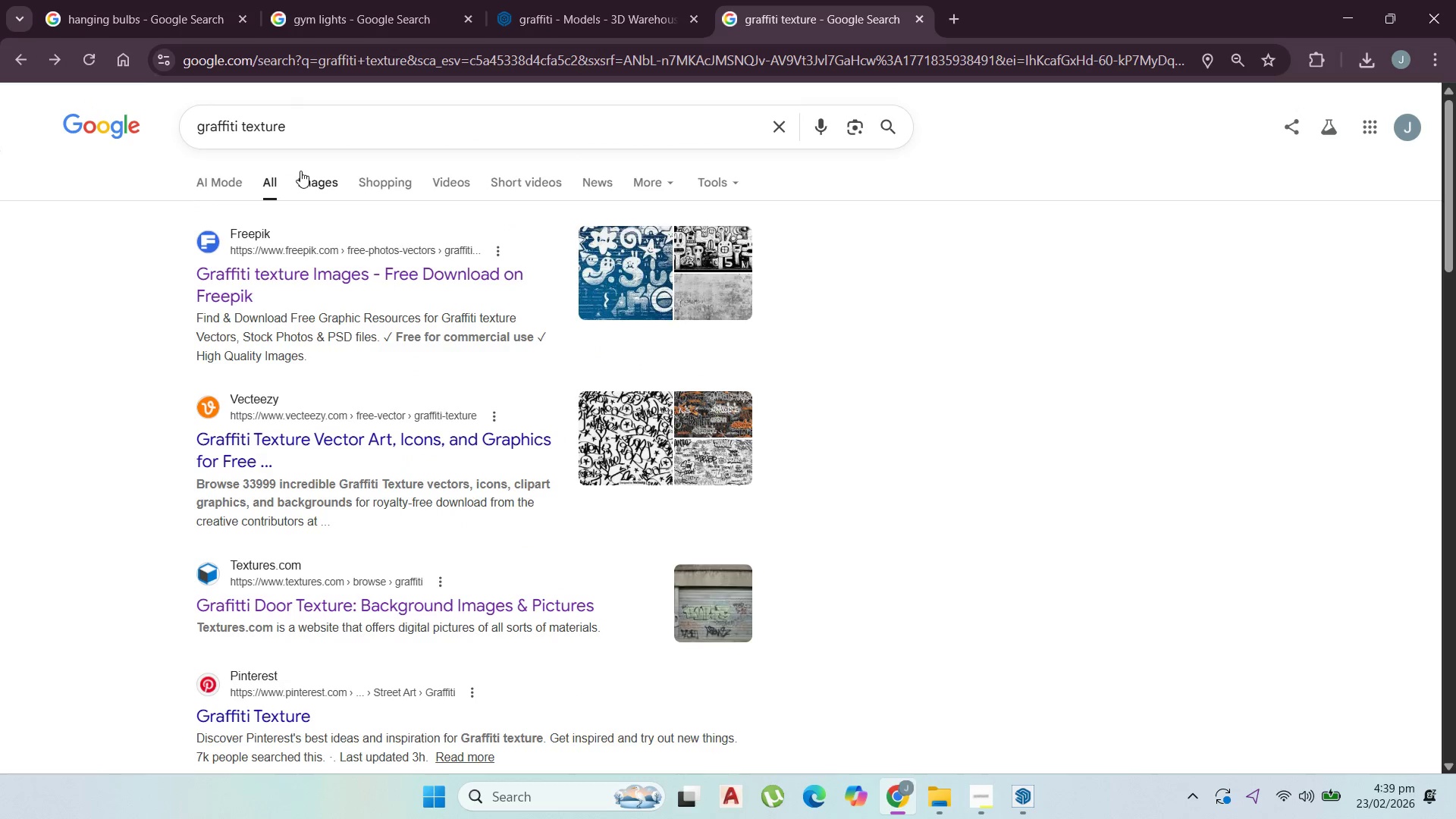 
left_click([306, 177])
 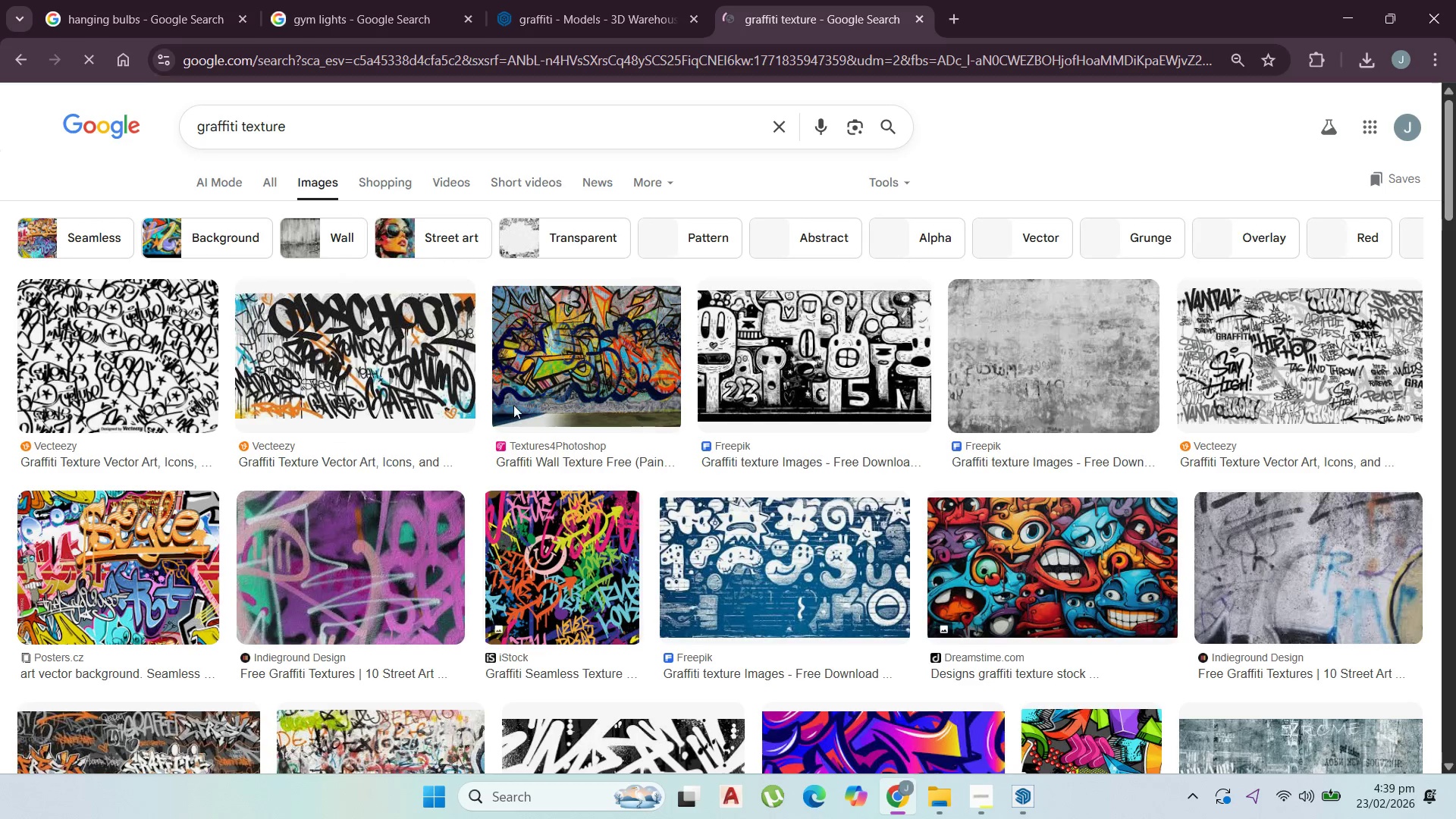 
scroll: coordinate [614, 464], scroll_direction: down, amount: 2.0
 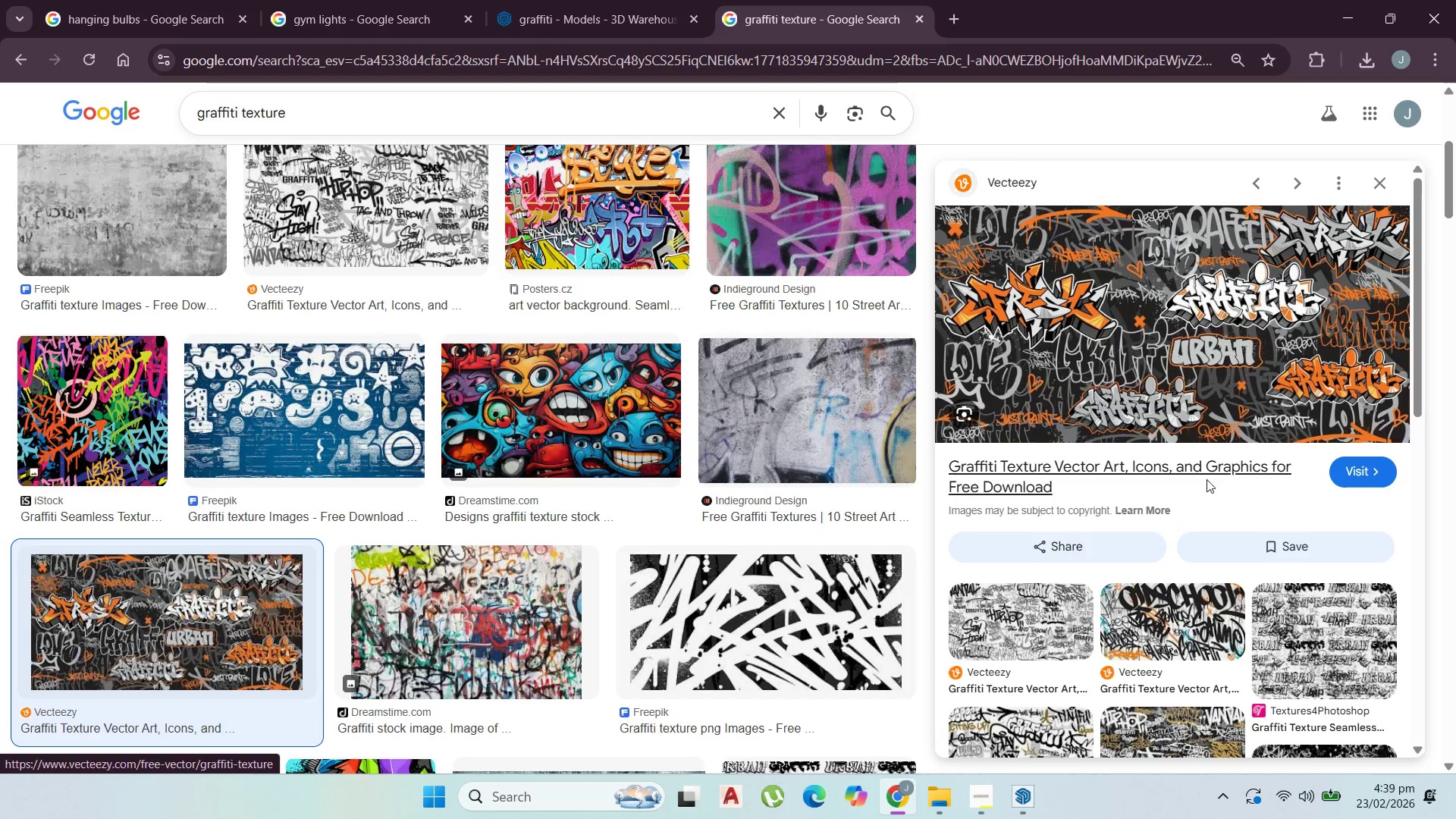 
wait(8.18)
 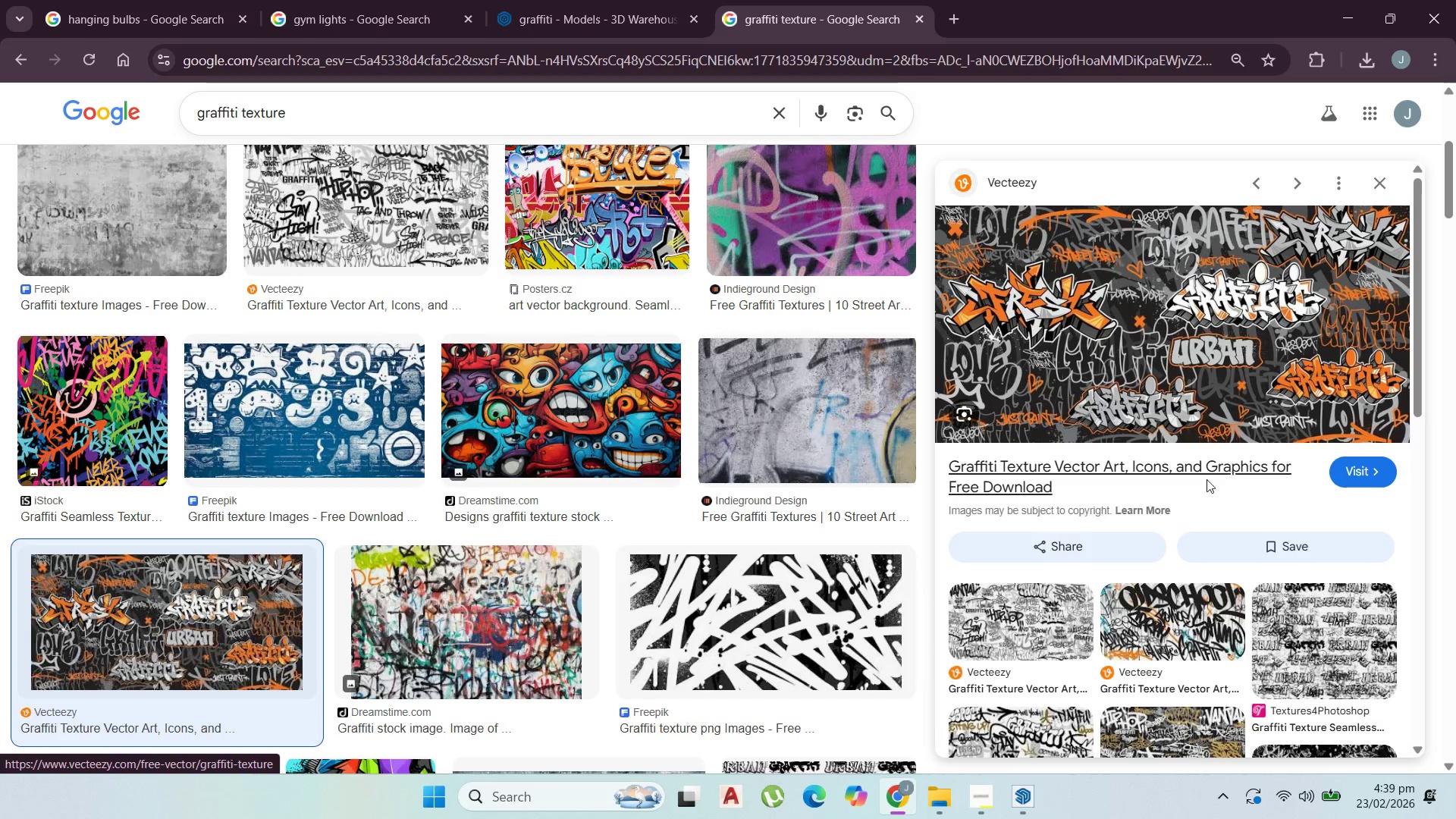 
scroll: coordinate [459, 491], scroll_direction: down, amount: 8.0
 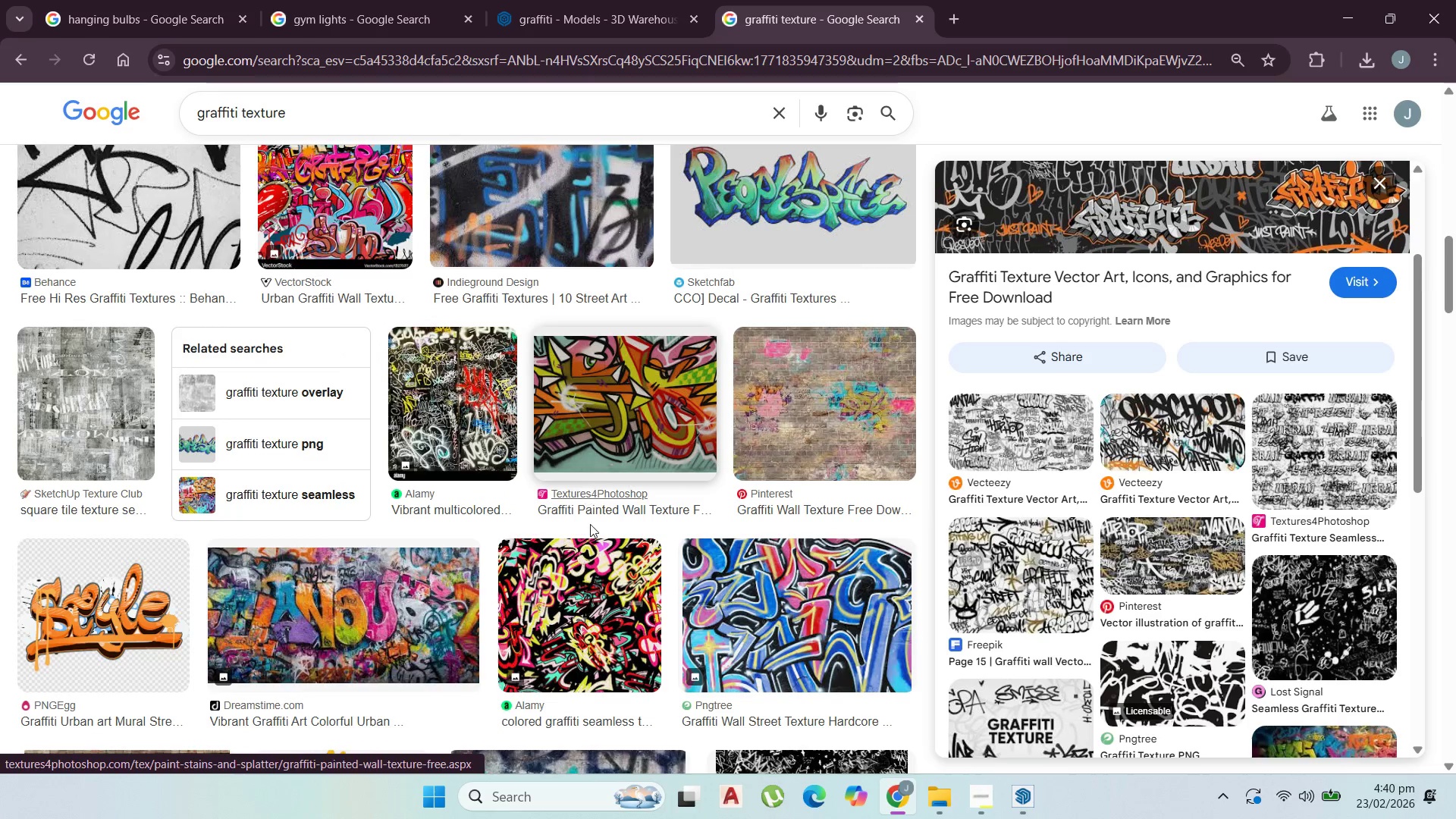 
left_click([460, 417])
 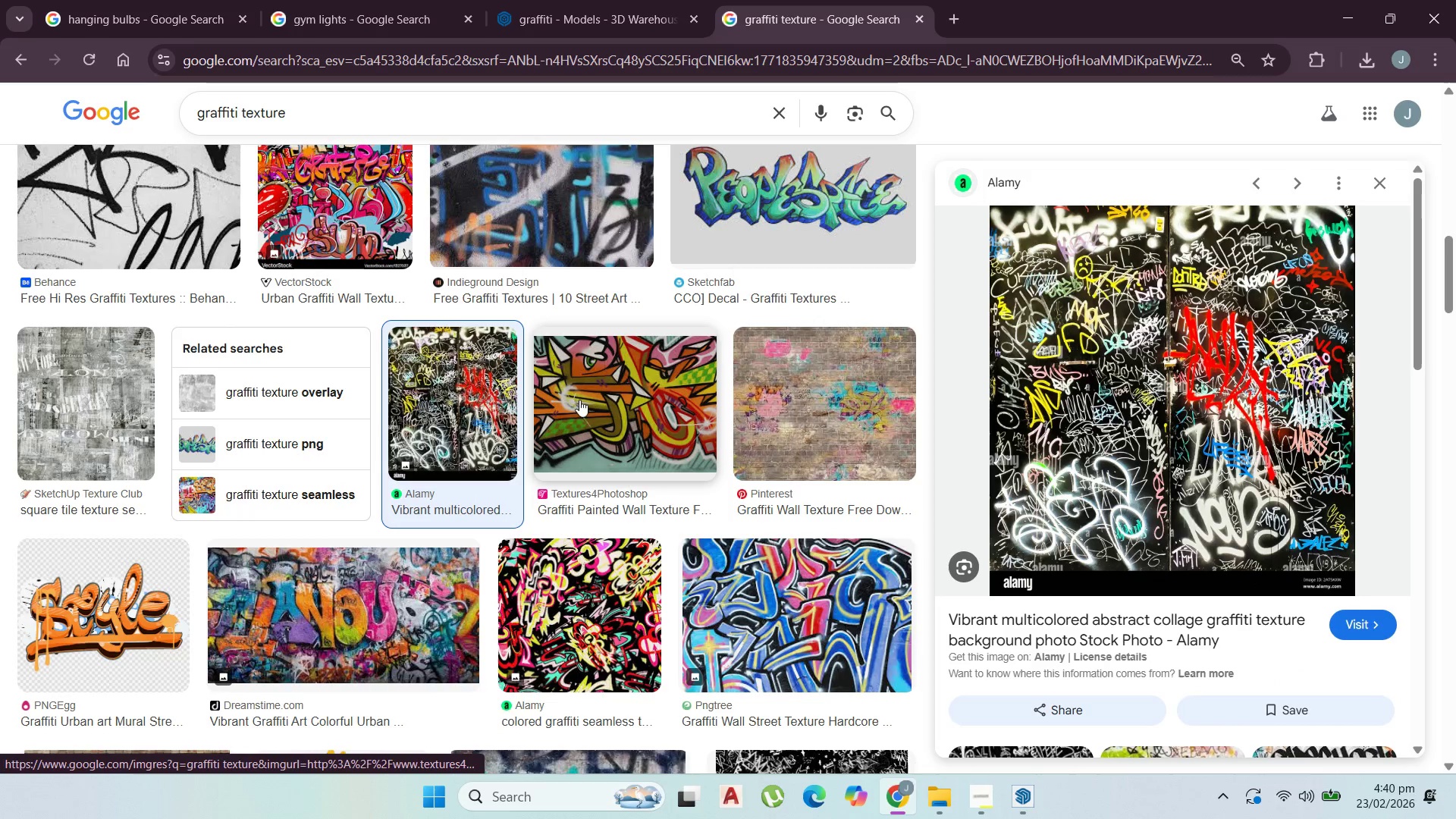 
scroll: coordinate [613, 412], scroll_direction: down, amount: 6.0
 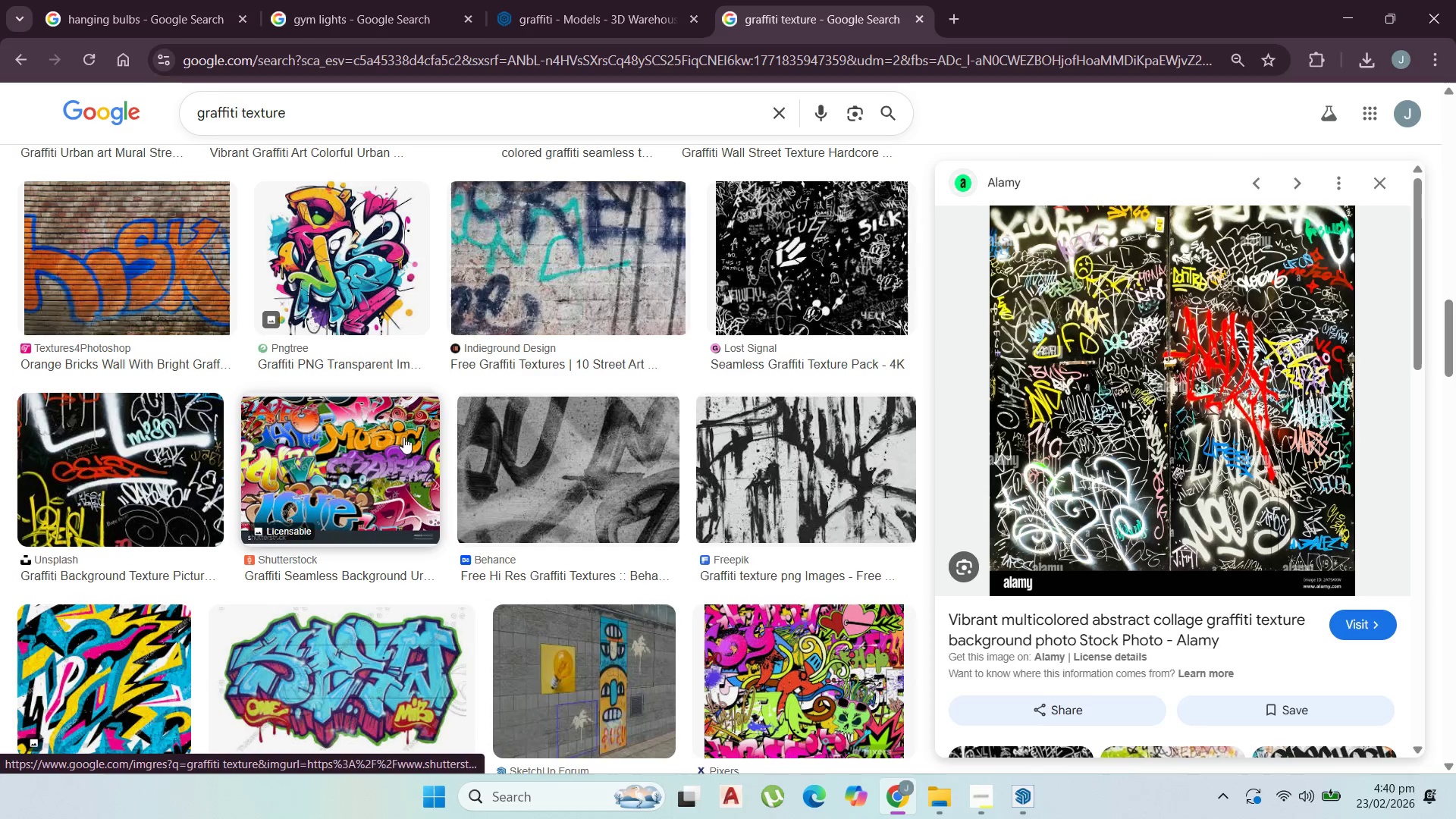 
left_click([403, 437])
 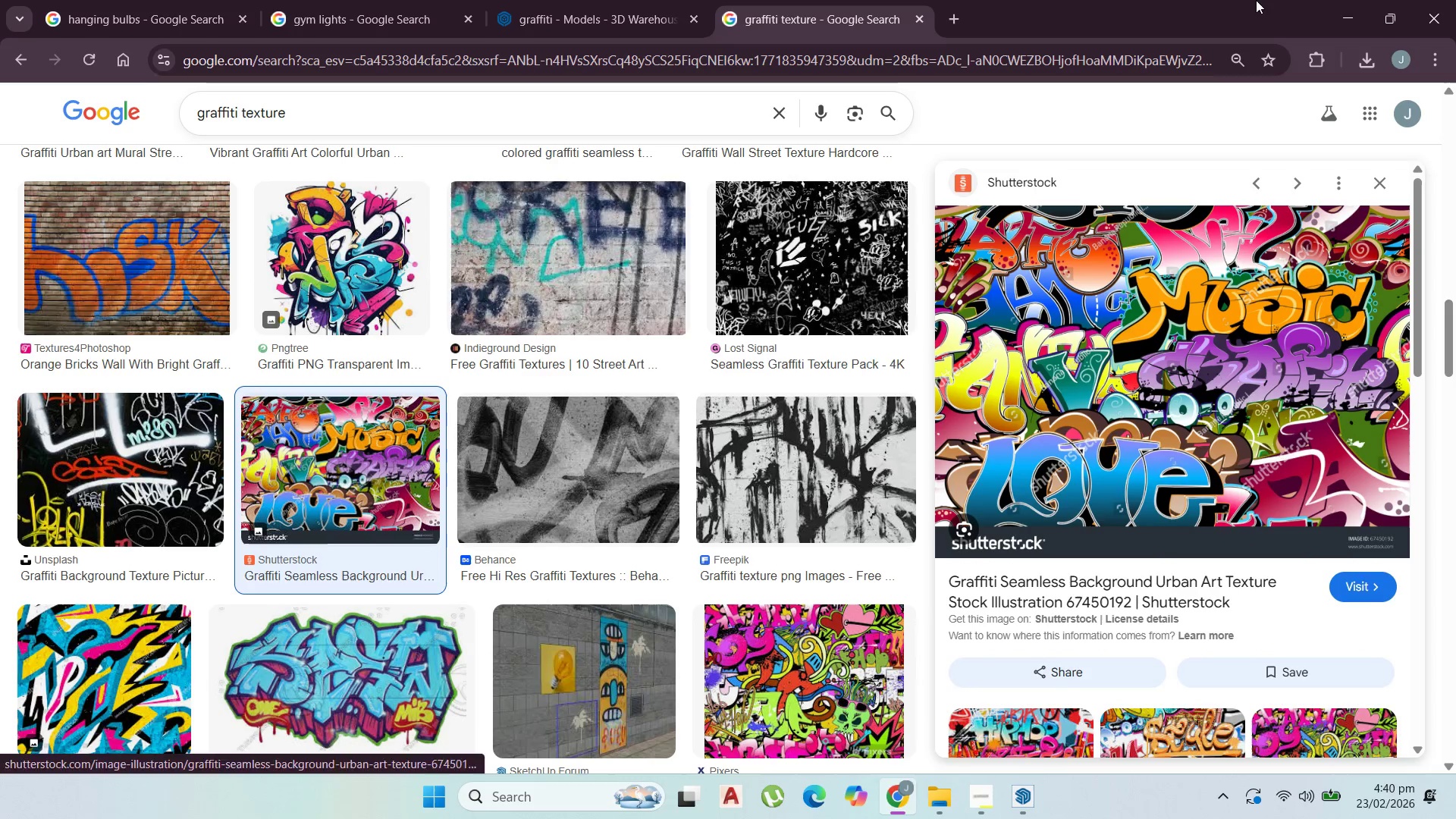 
left_click([1331, 13])
 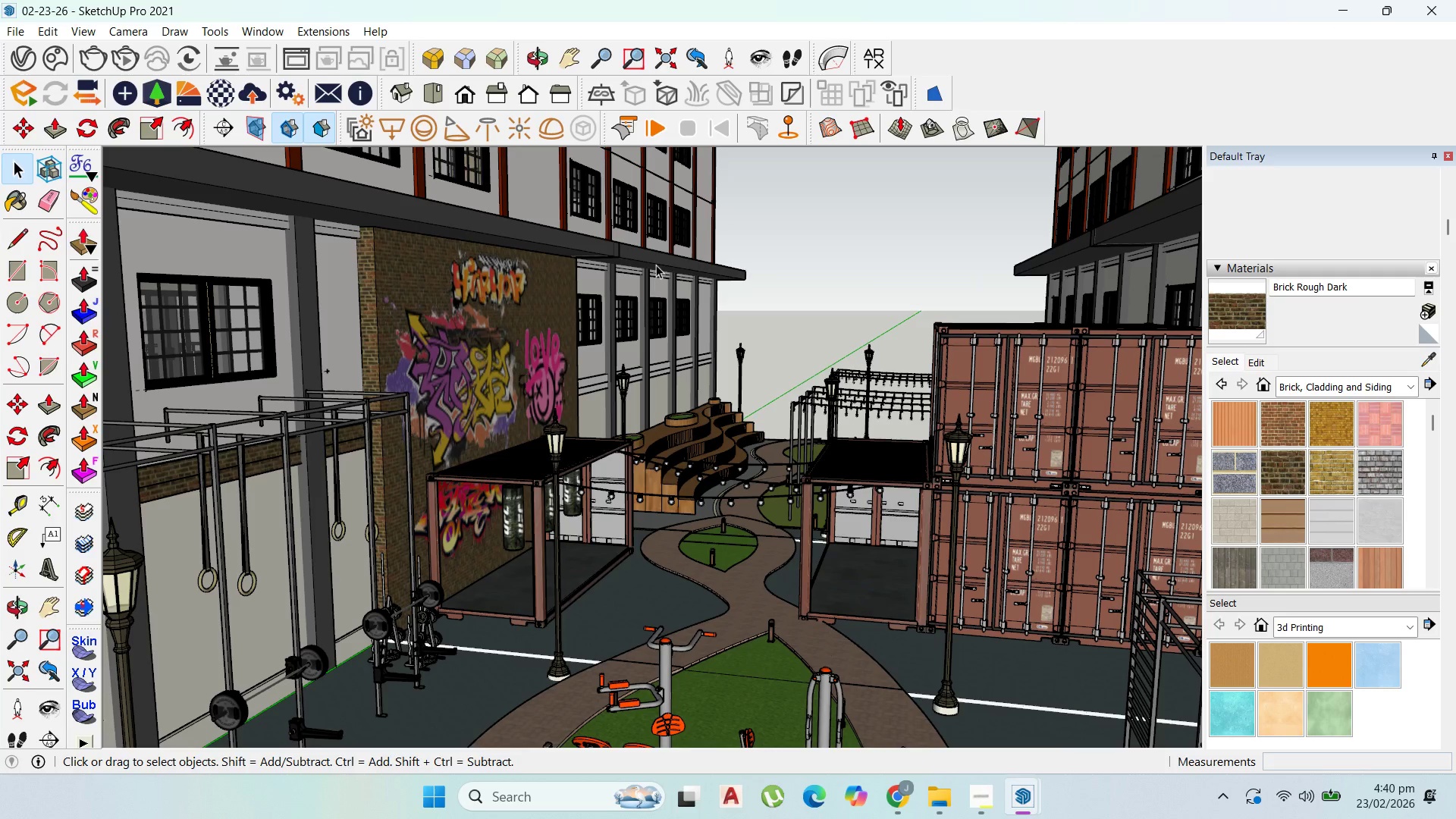 
scroll: coordinate [532, 398], scroll_direction: up, amount: 36.0
 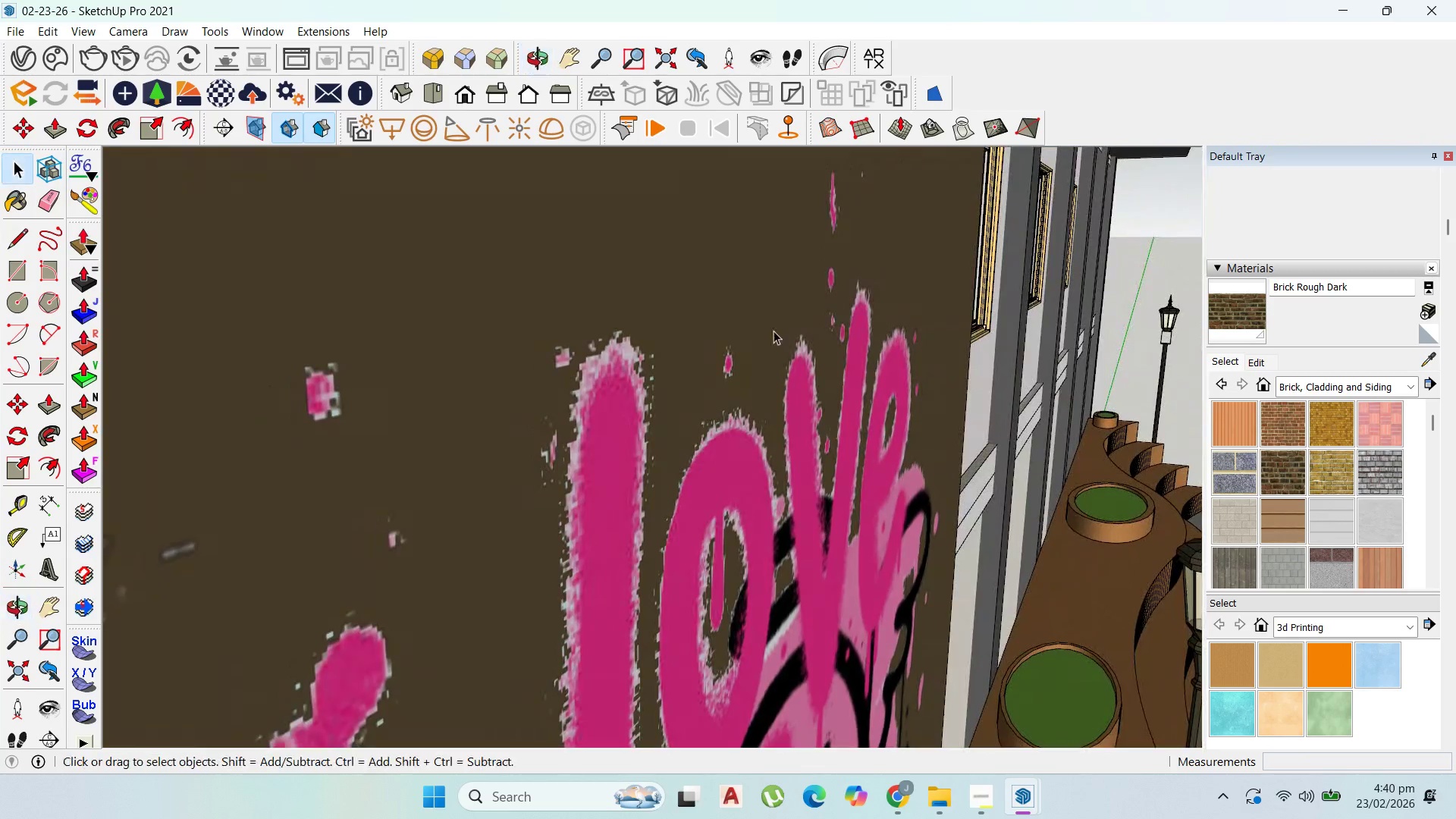 
left_click([695, 511])
 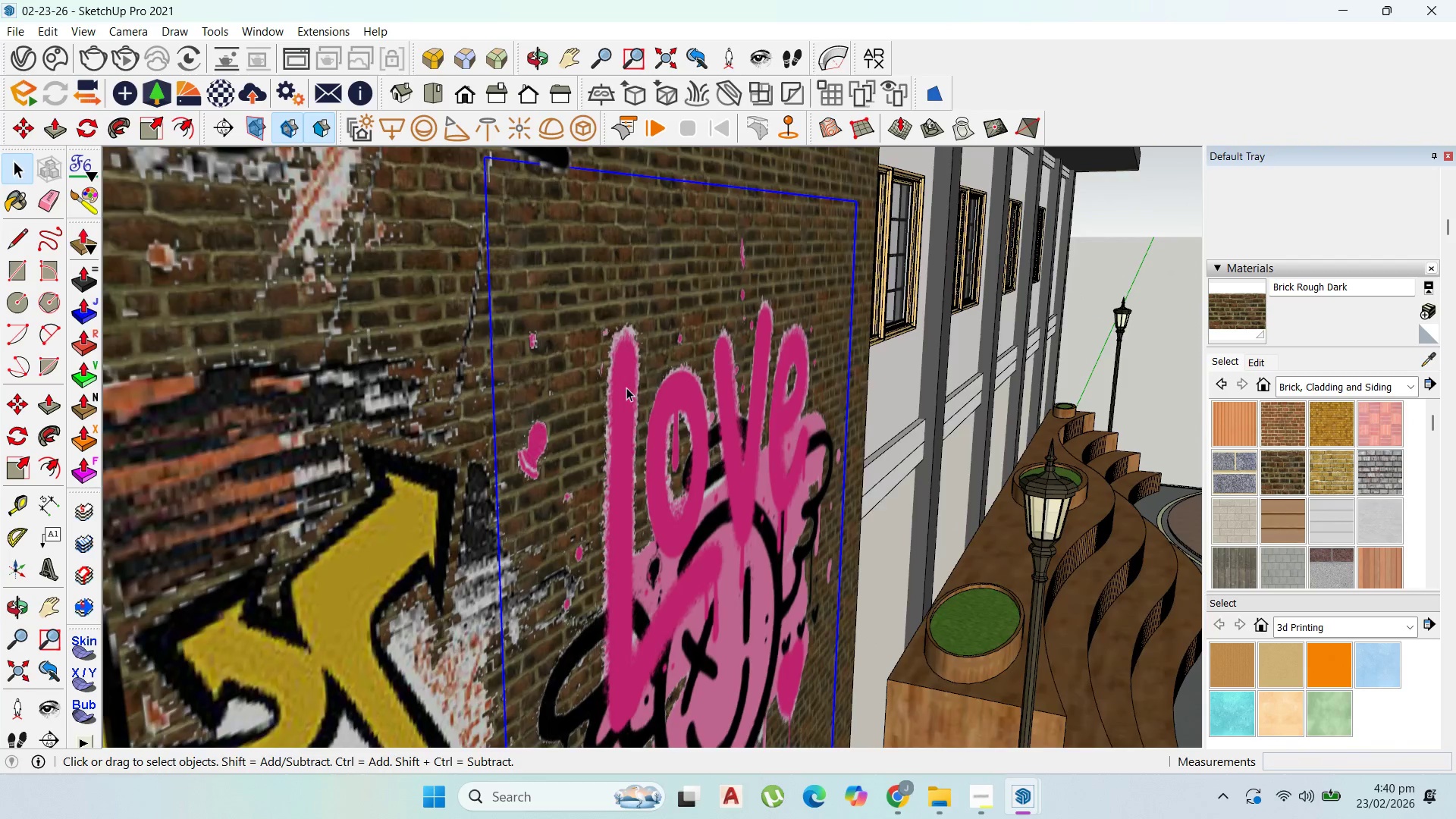 
scroll: coordinate [601, 336], scroll_direction: down, amount: 30.0
 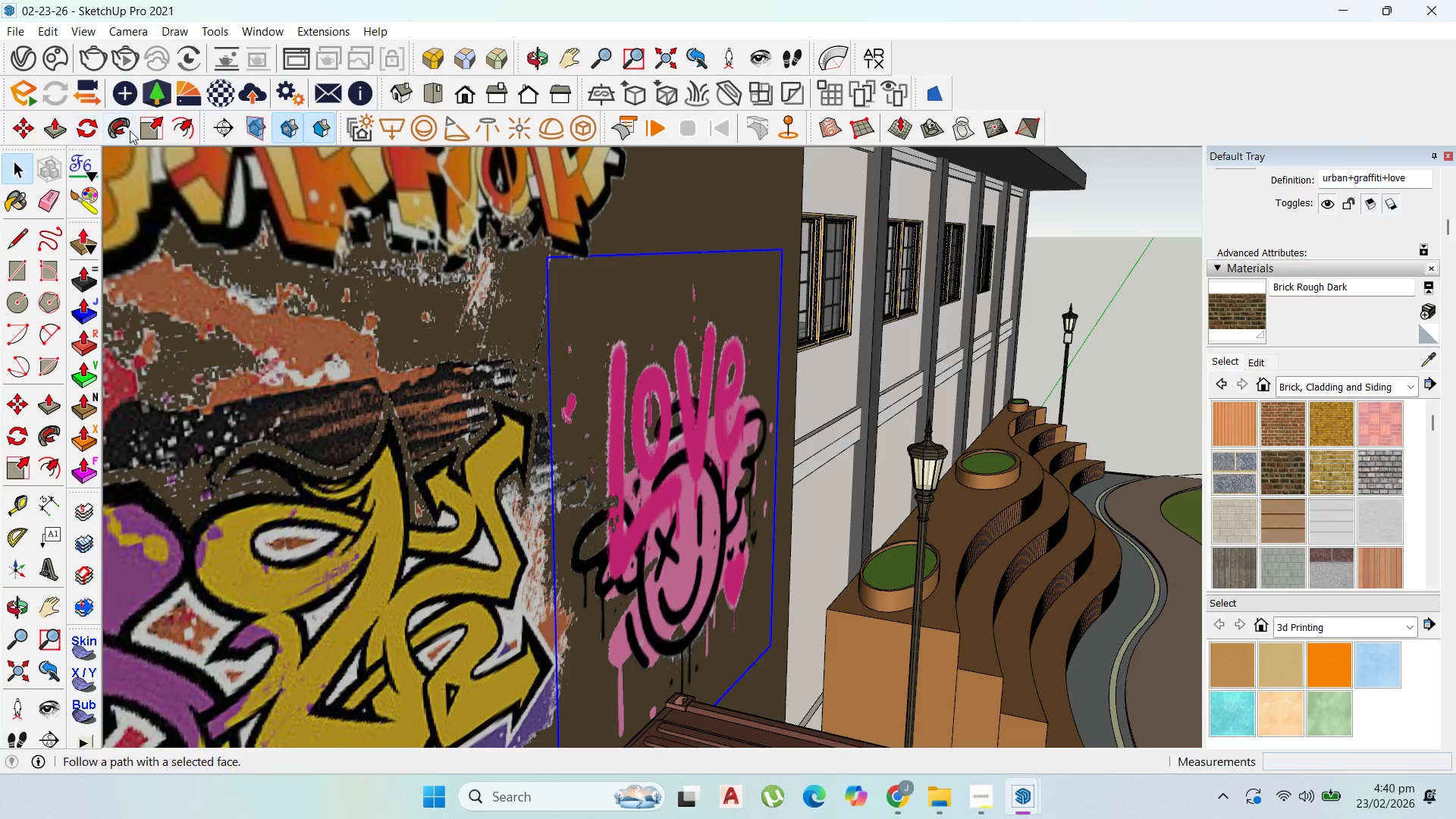 
left_click([158, 128])
 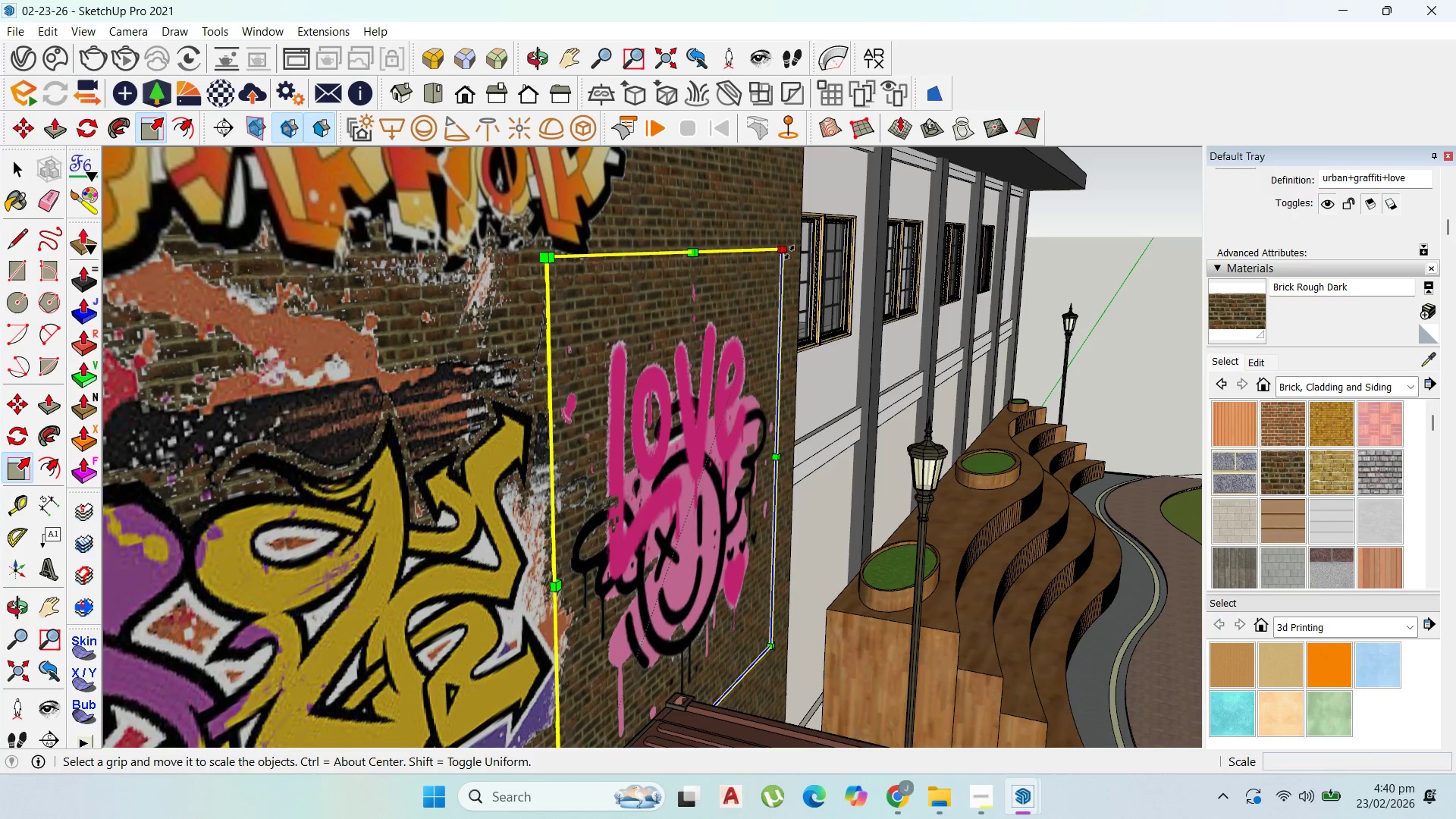 
left_click_drag(start_coordinate=[789, 253], to_coordinate=[732, 378])
 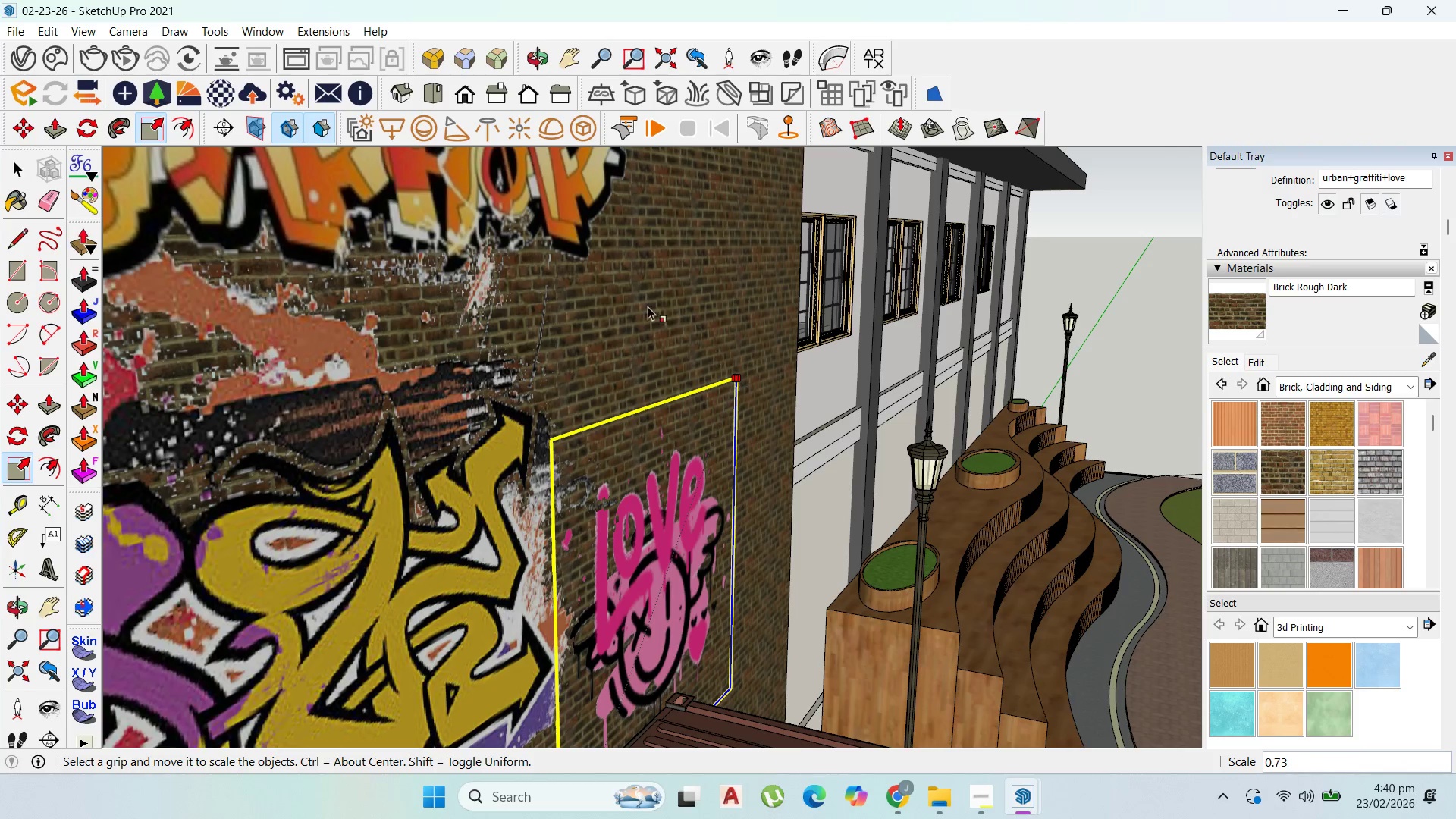 
scroll: coordinate [626, 298], scroll_direction: down, amount: 15.0
 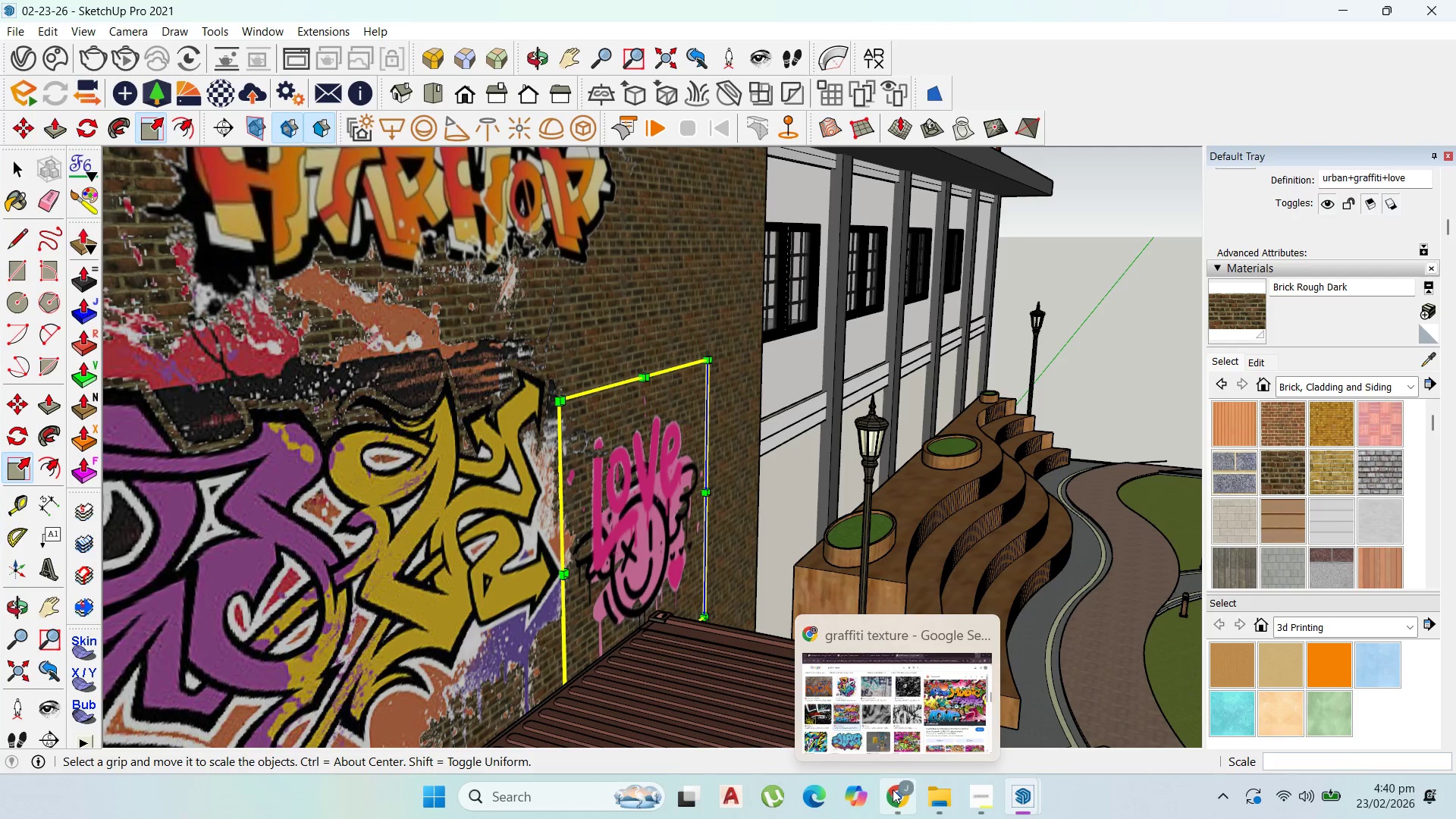 
left_click([891, 734])
 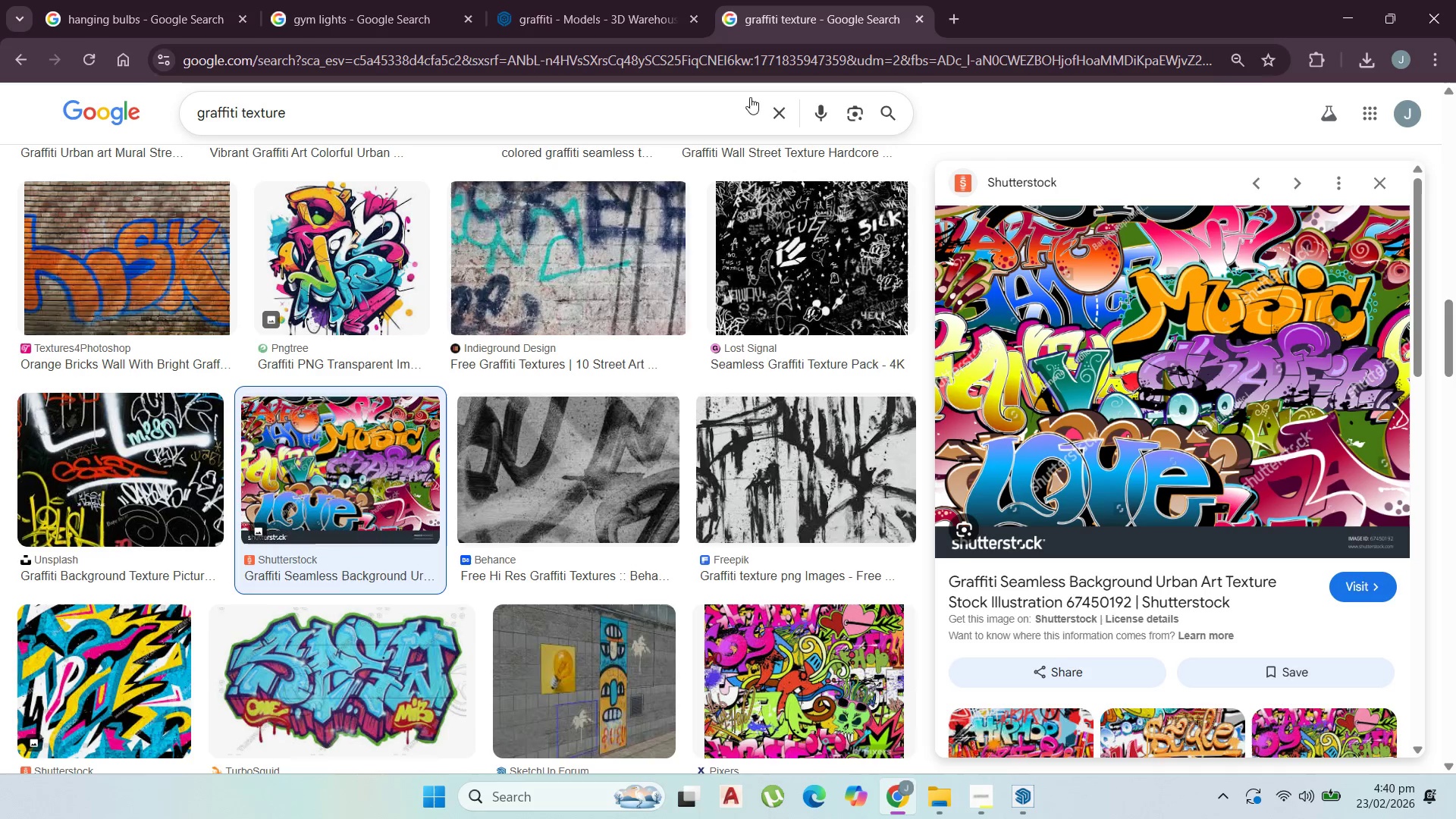 
left_click([554, 0])
 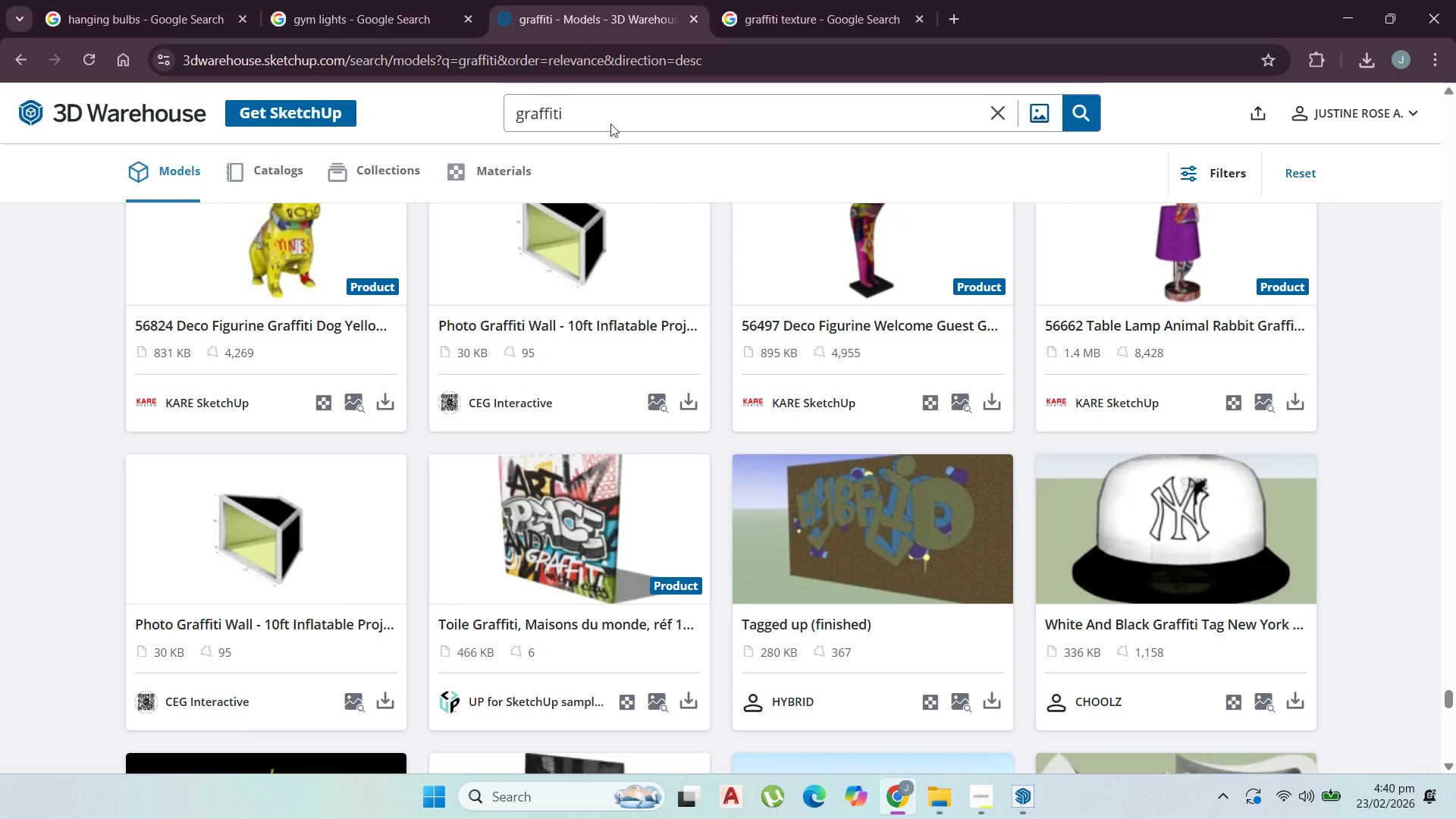 
scroll: coordinate [645, 215], scroll_direction: down, amount: 3.0
 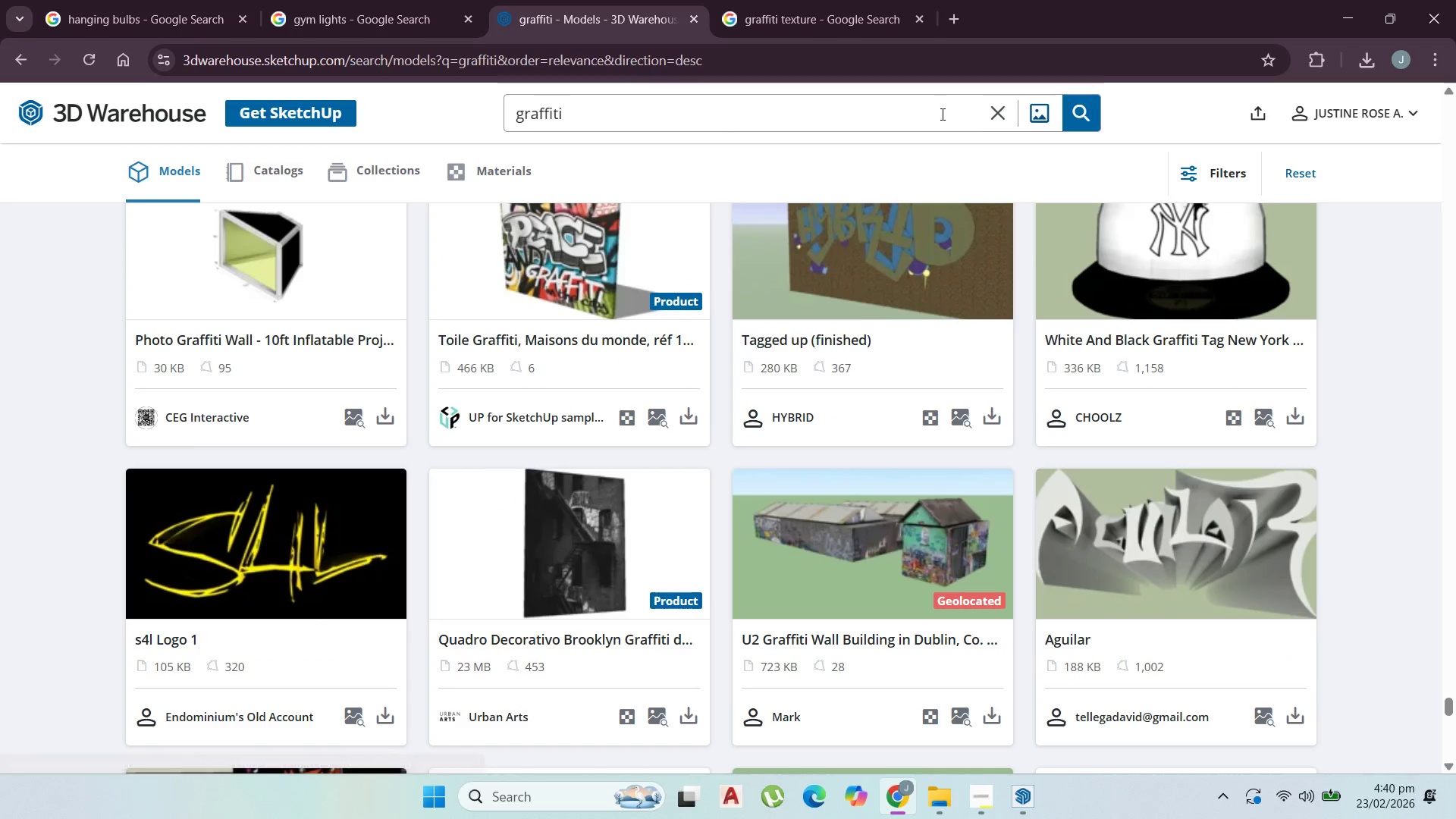 
left_click([1091, 117])
 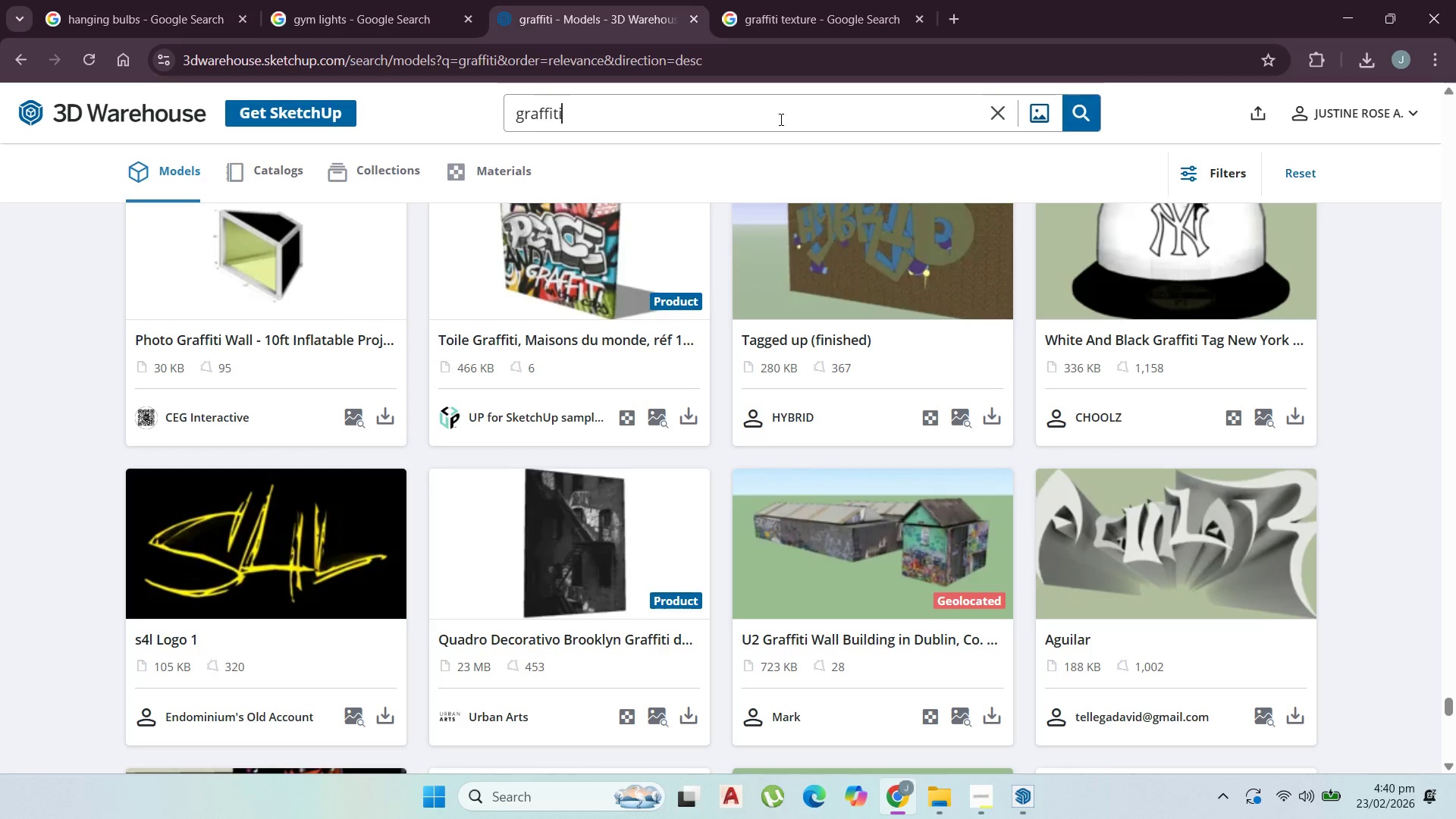 
key(Enter)
 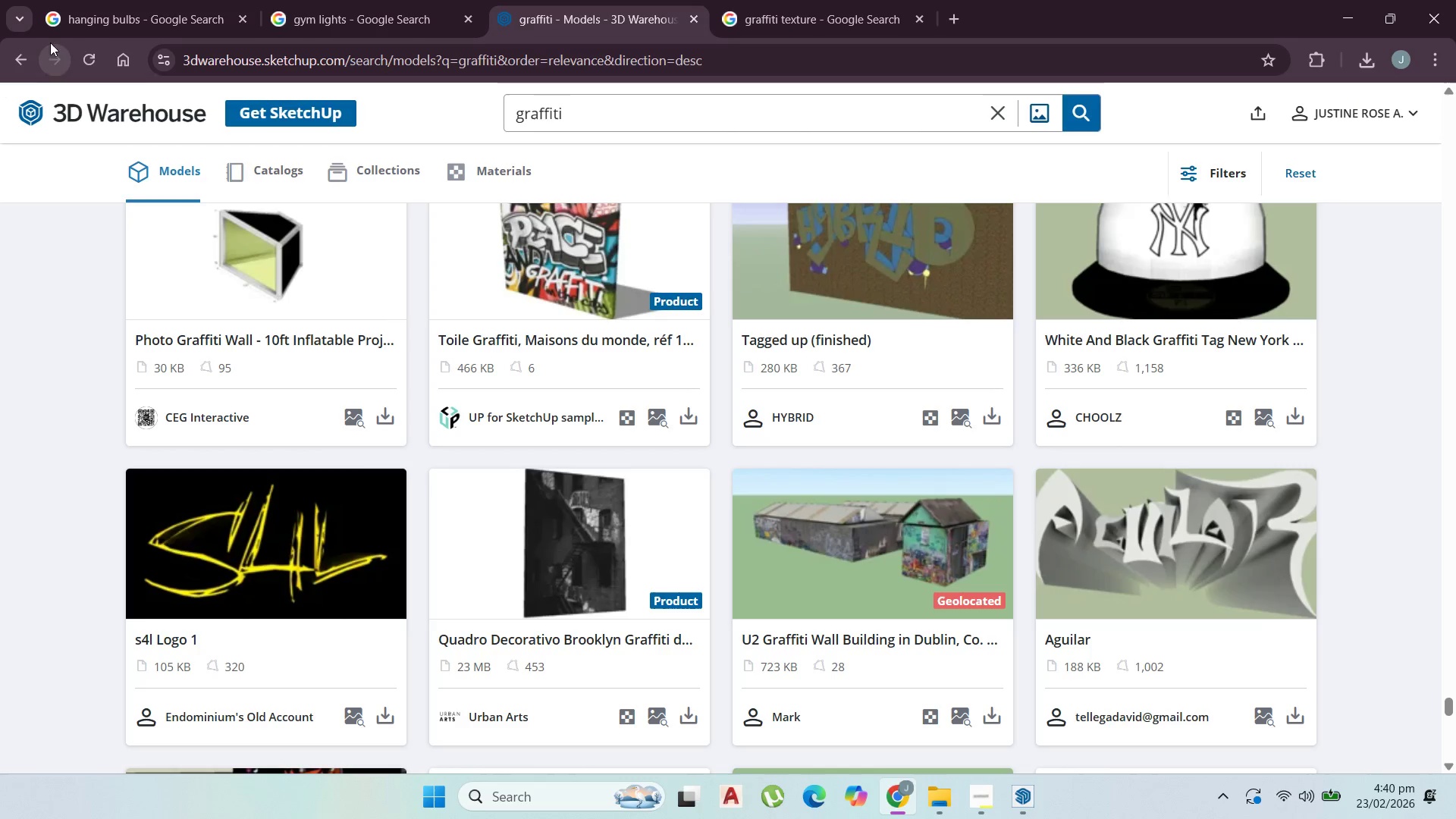 
left_click([90, 55])
 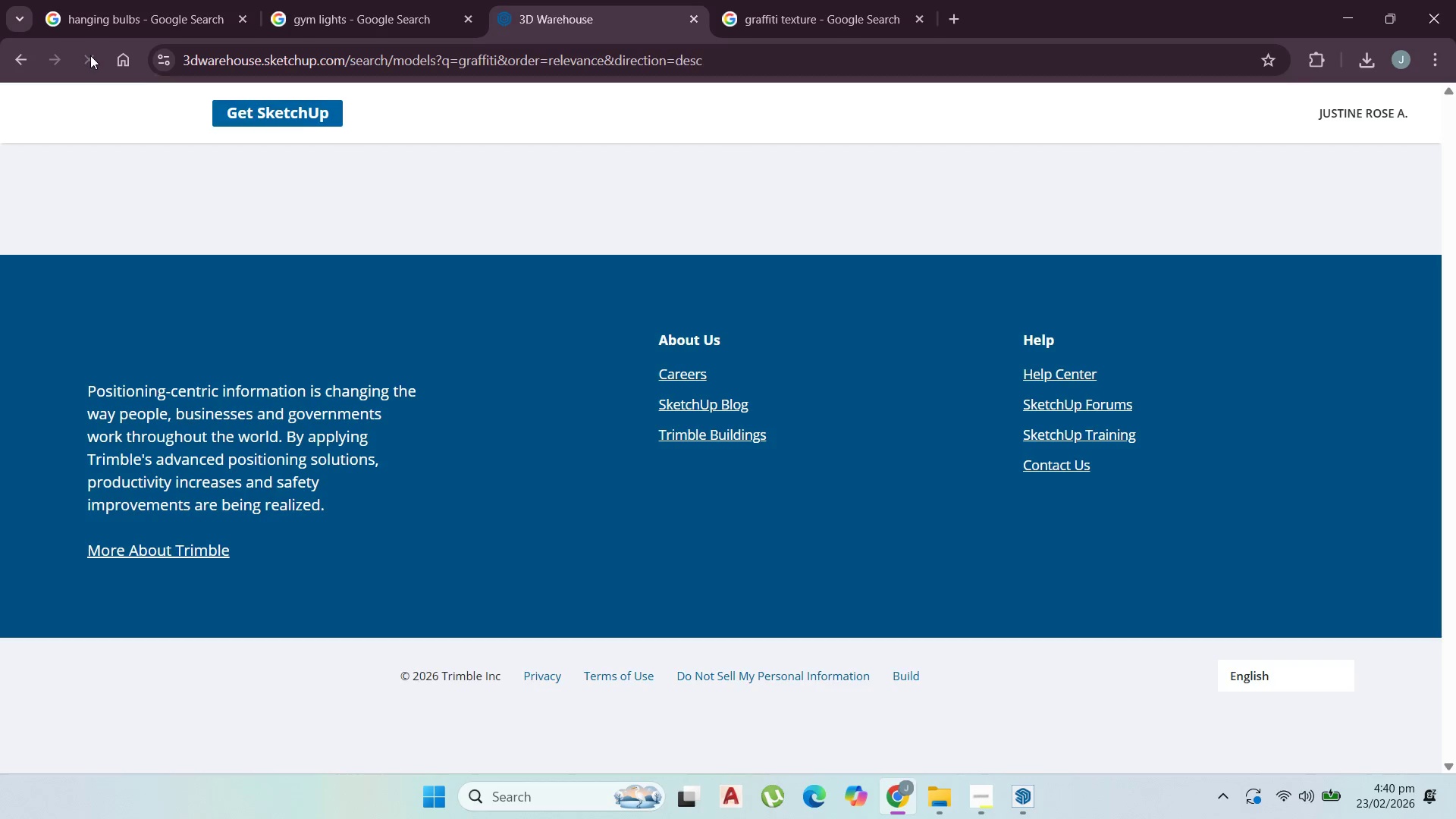 
scroll: coordinate [201, 406], scroll_direction: up, amount: 1.0
 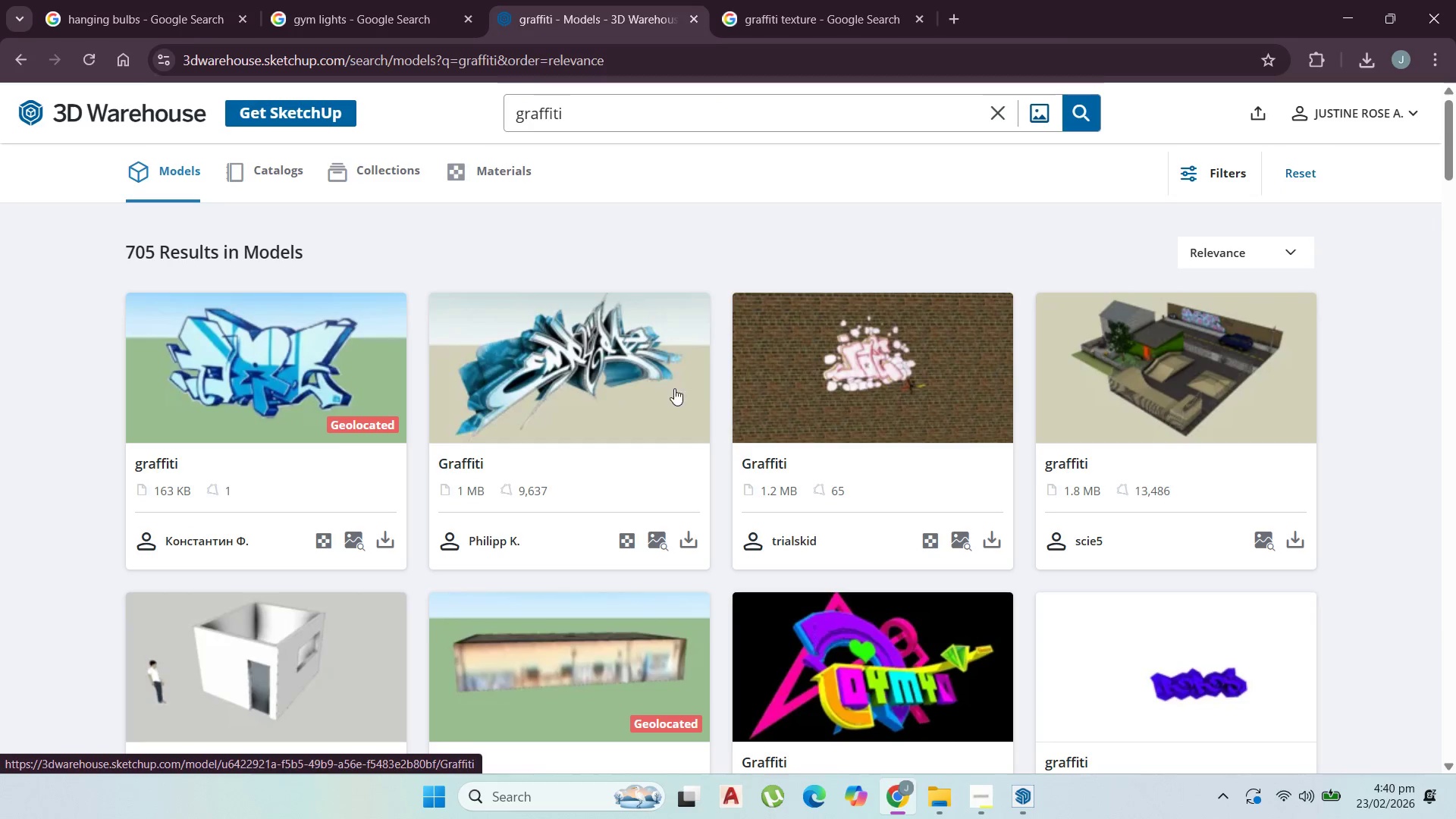 
scroll: coordinate [865, 500], scroll_direction: down, amount: 17.0
 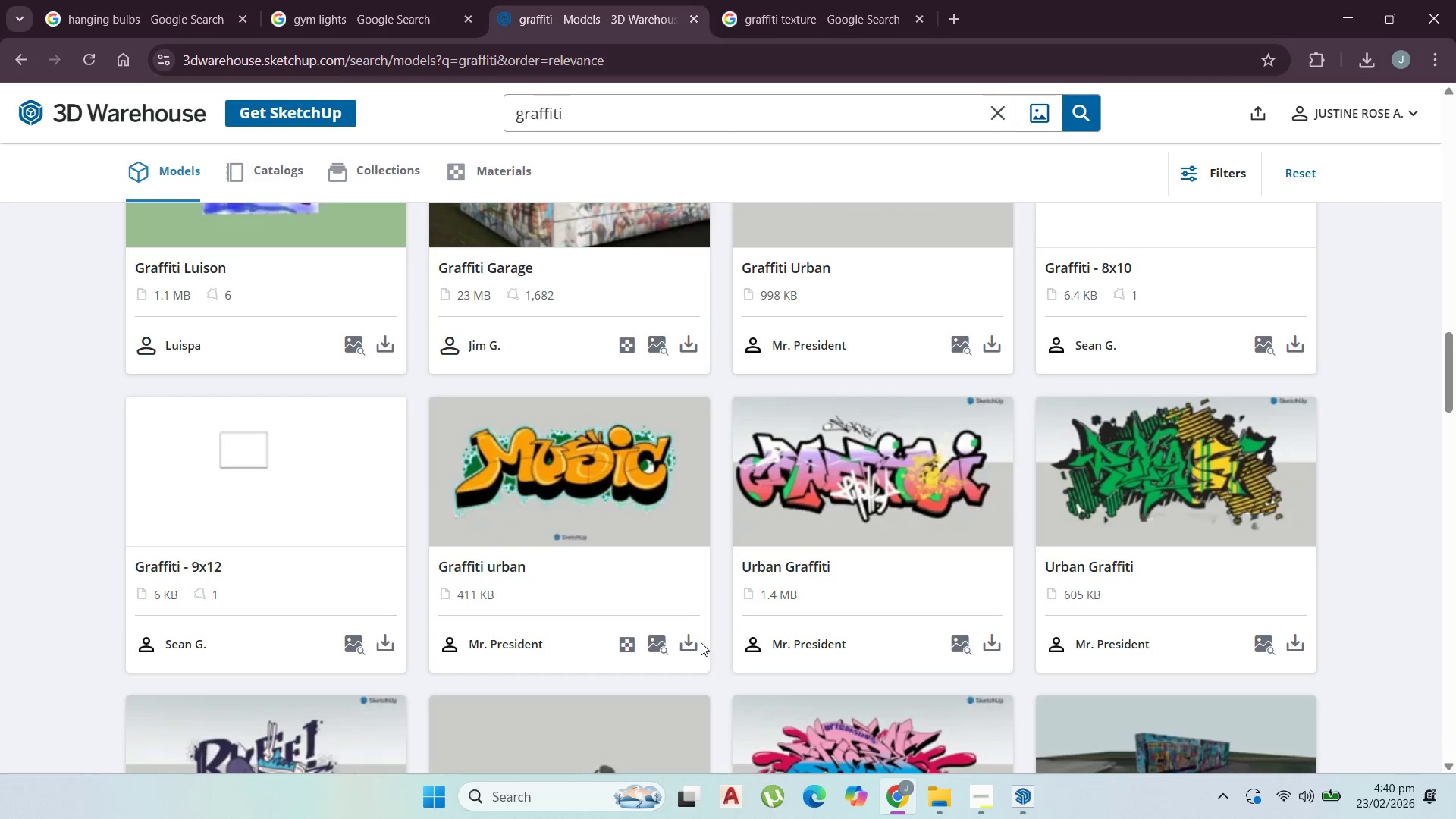 
left_click([686, 644])
 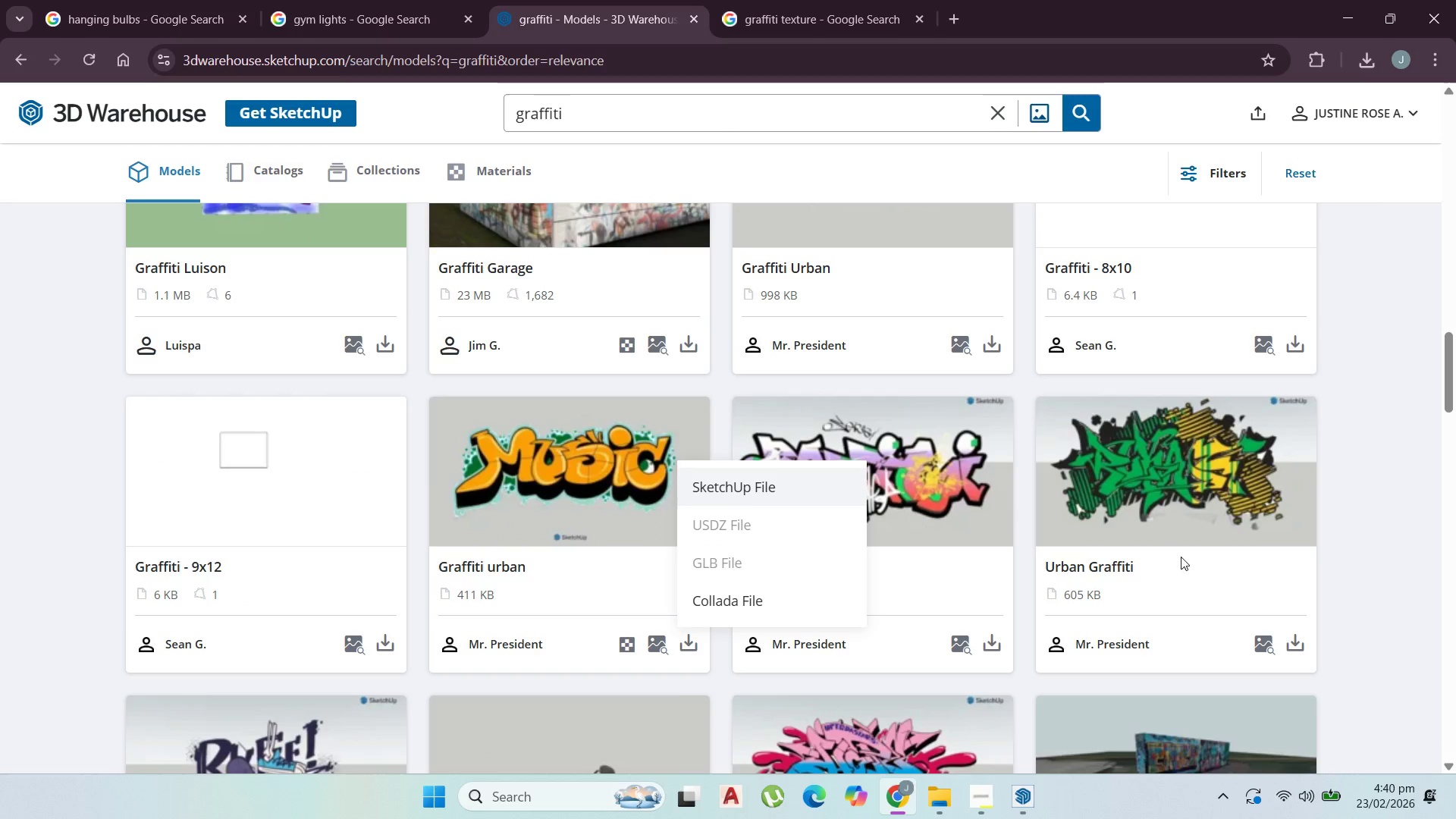 
left_click([1412, 551])
 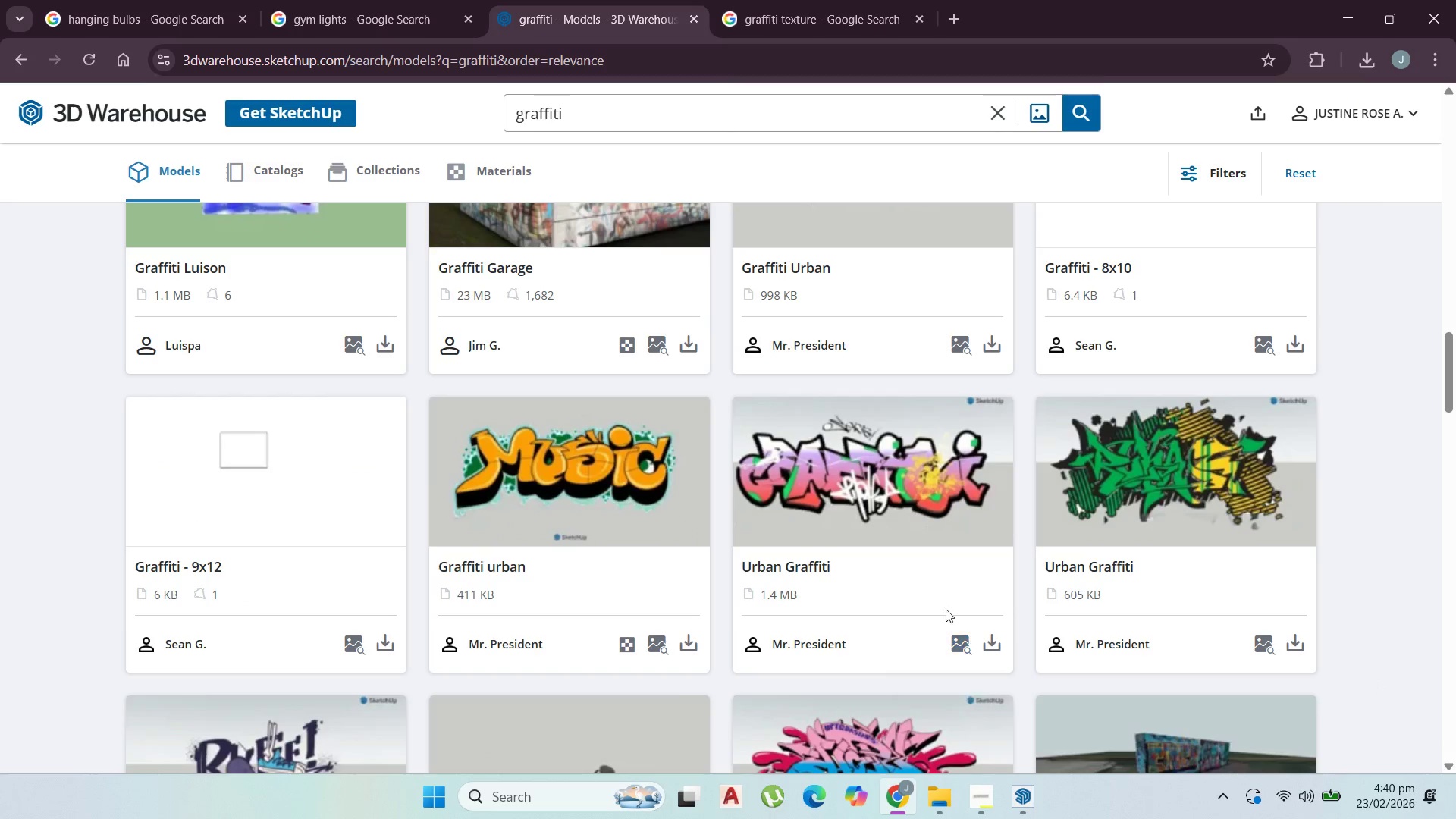 
left_click([687, 638])
 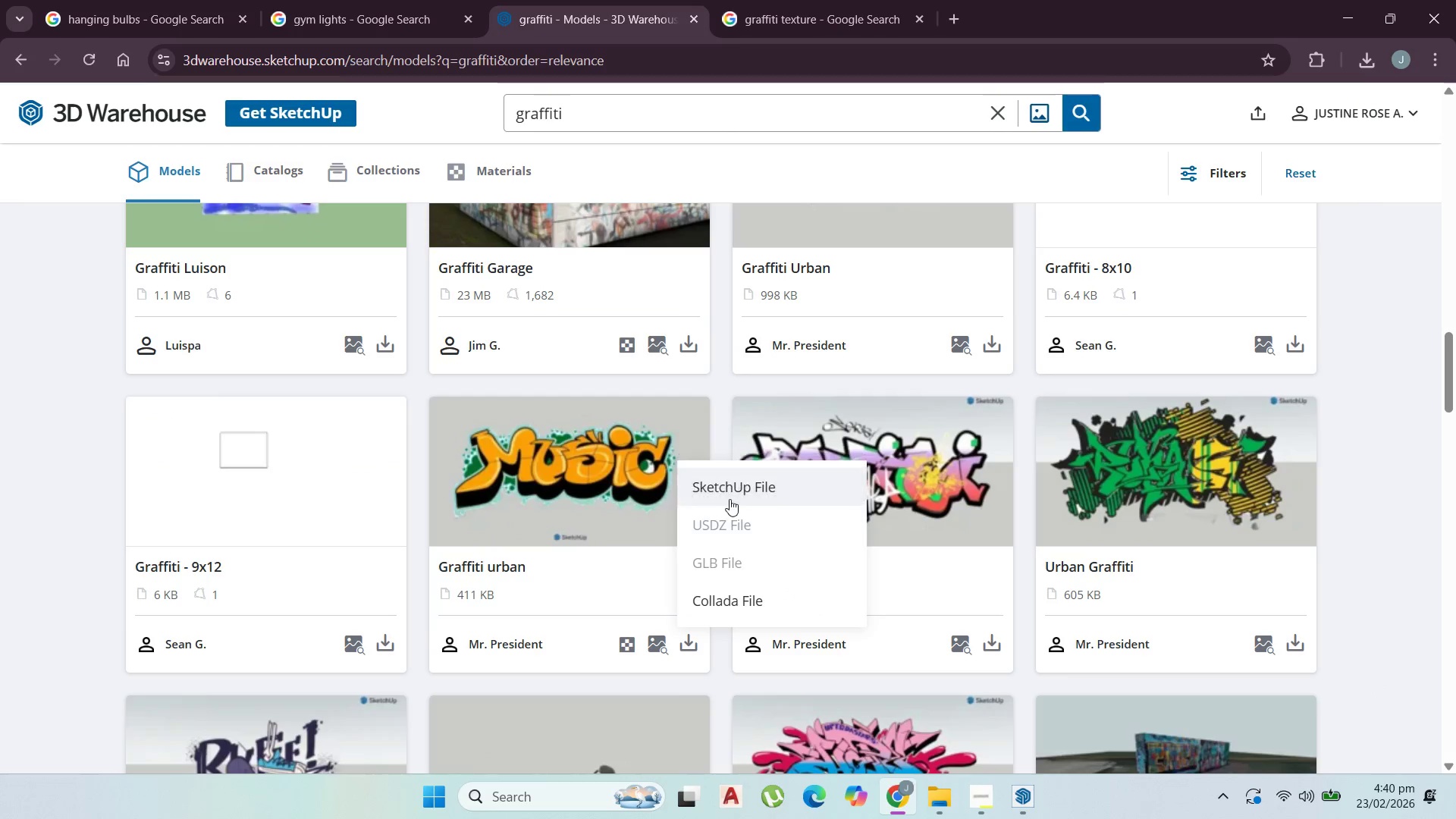 
left_click([733, 491])
 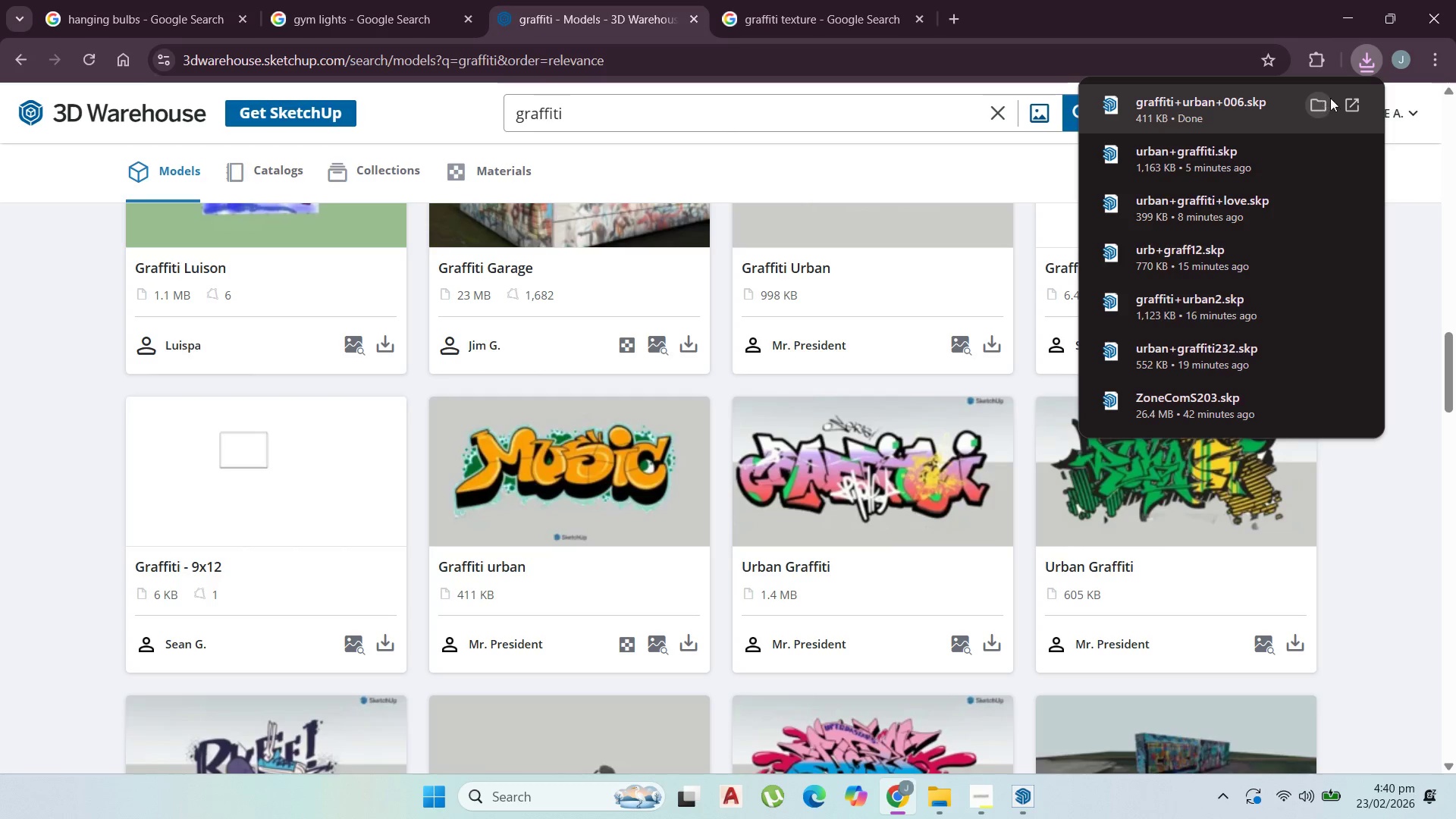 
left_click([1347, 4])
 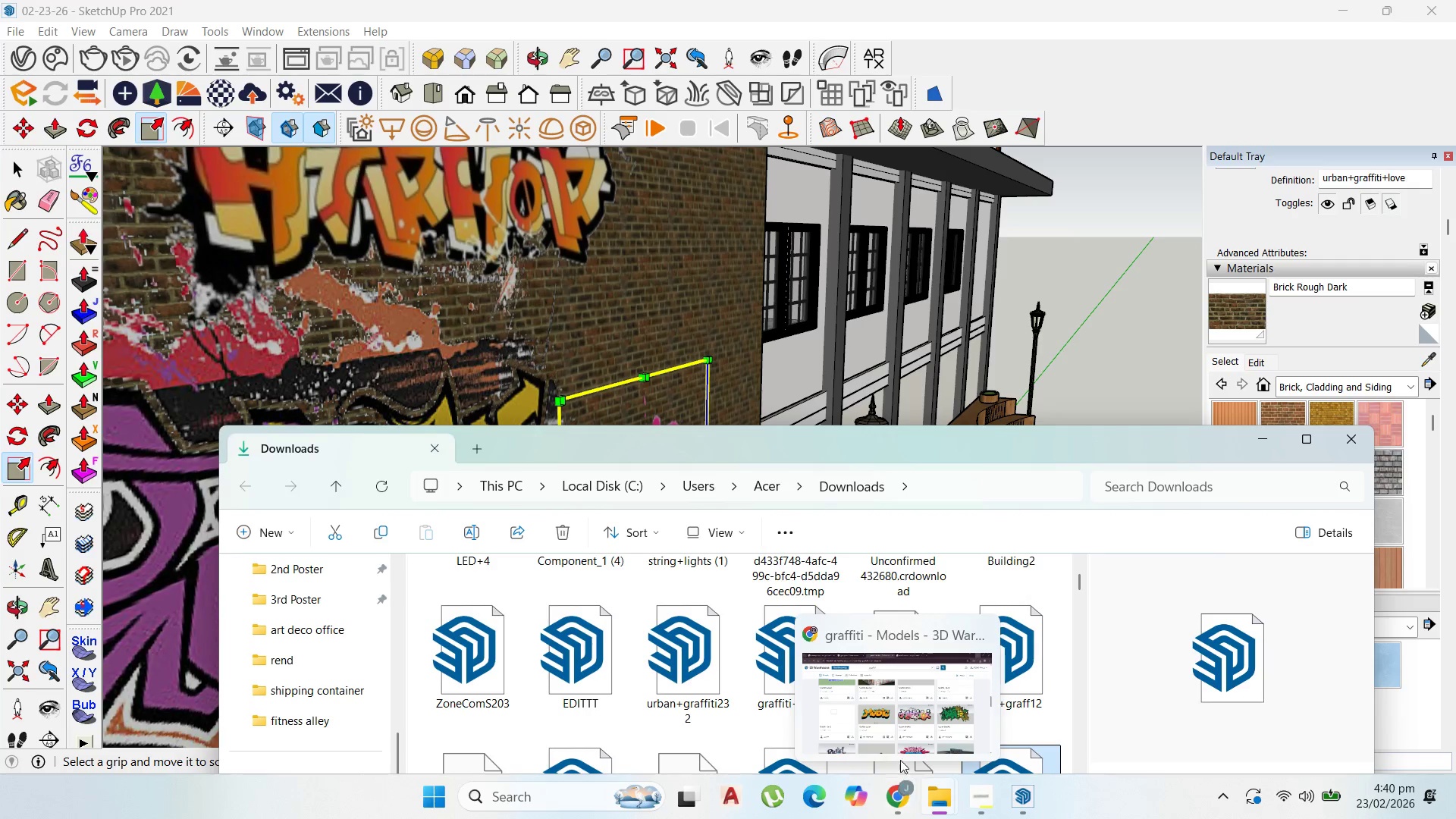 
wait(5.36)
 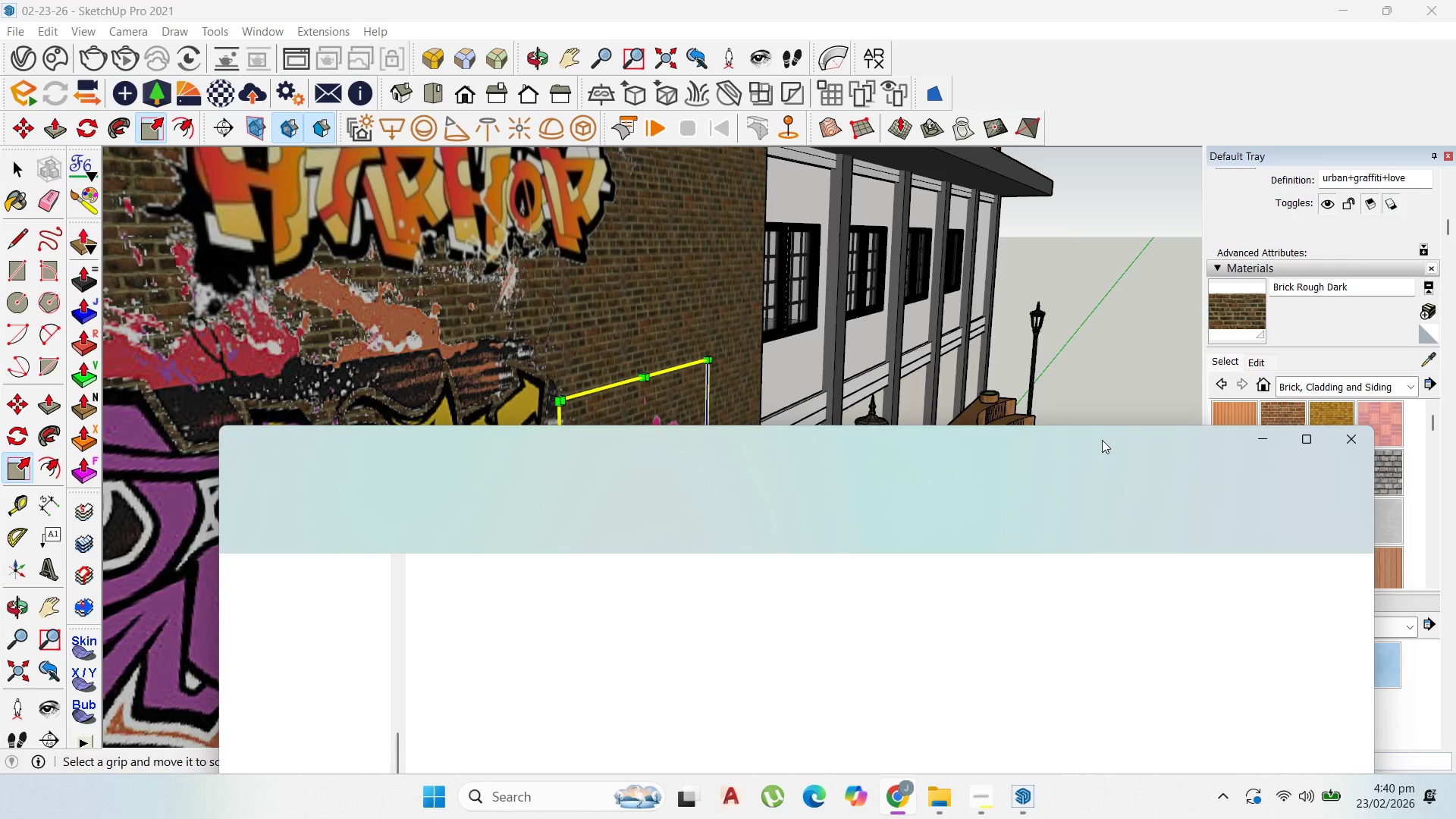 
left_click_drag(start_coordinate=[1032, 760], to_coordinate=[571, 316])
 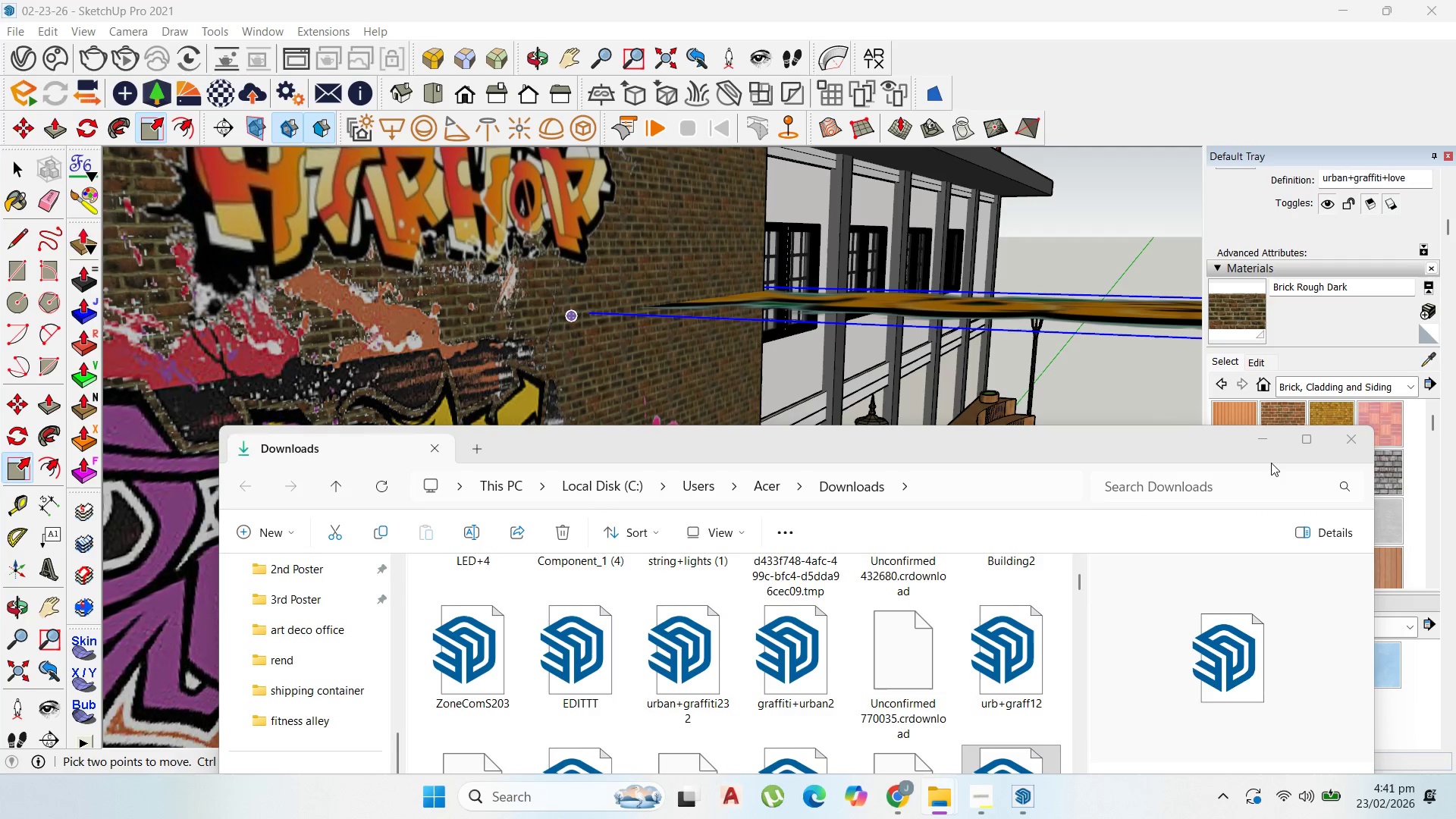 
left_click([1266, 442])
 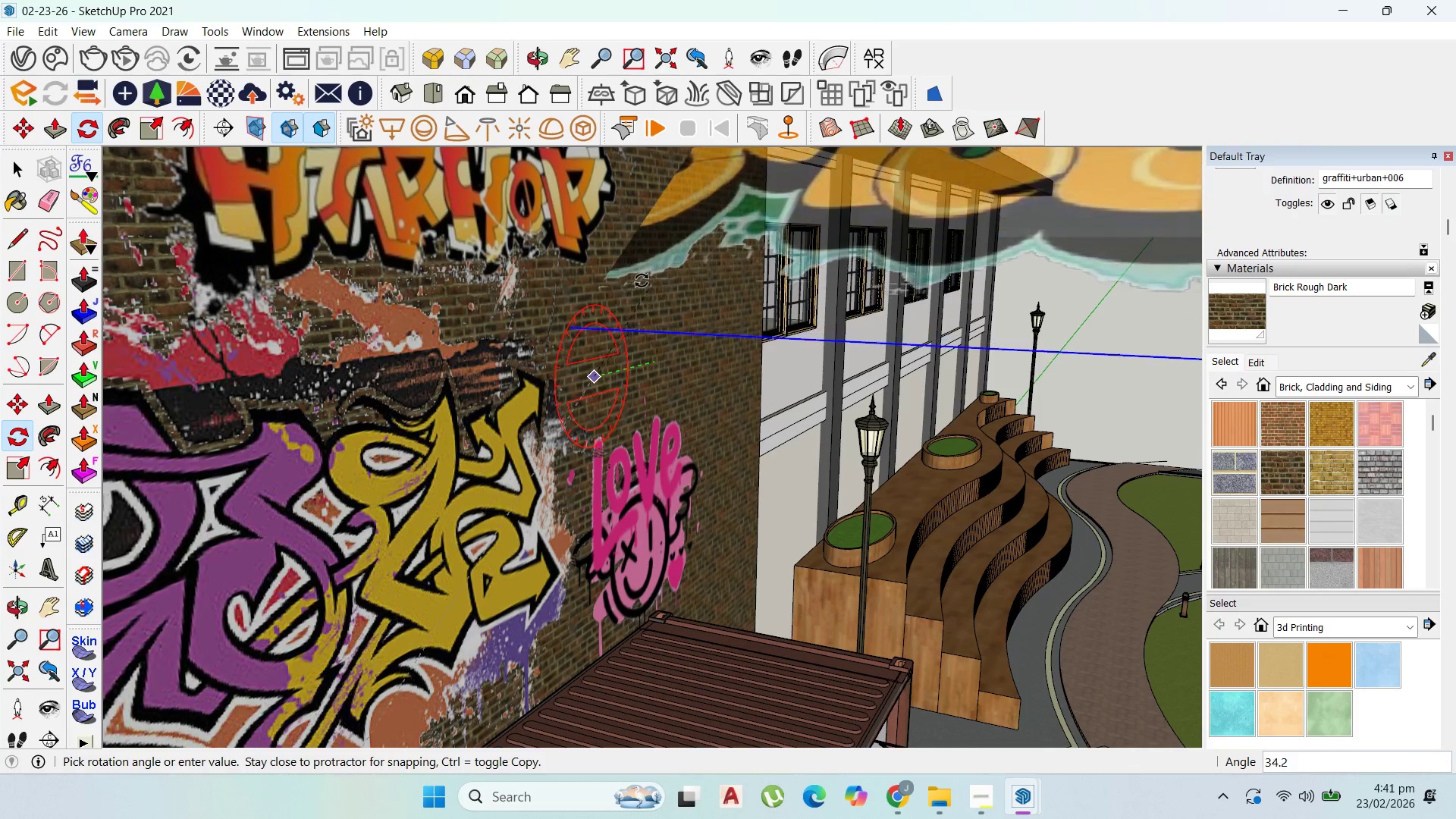 
wait(5.88)
 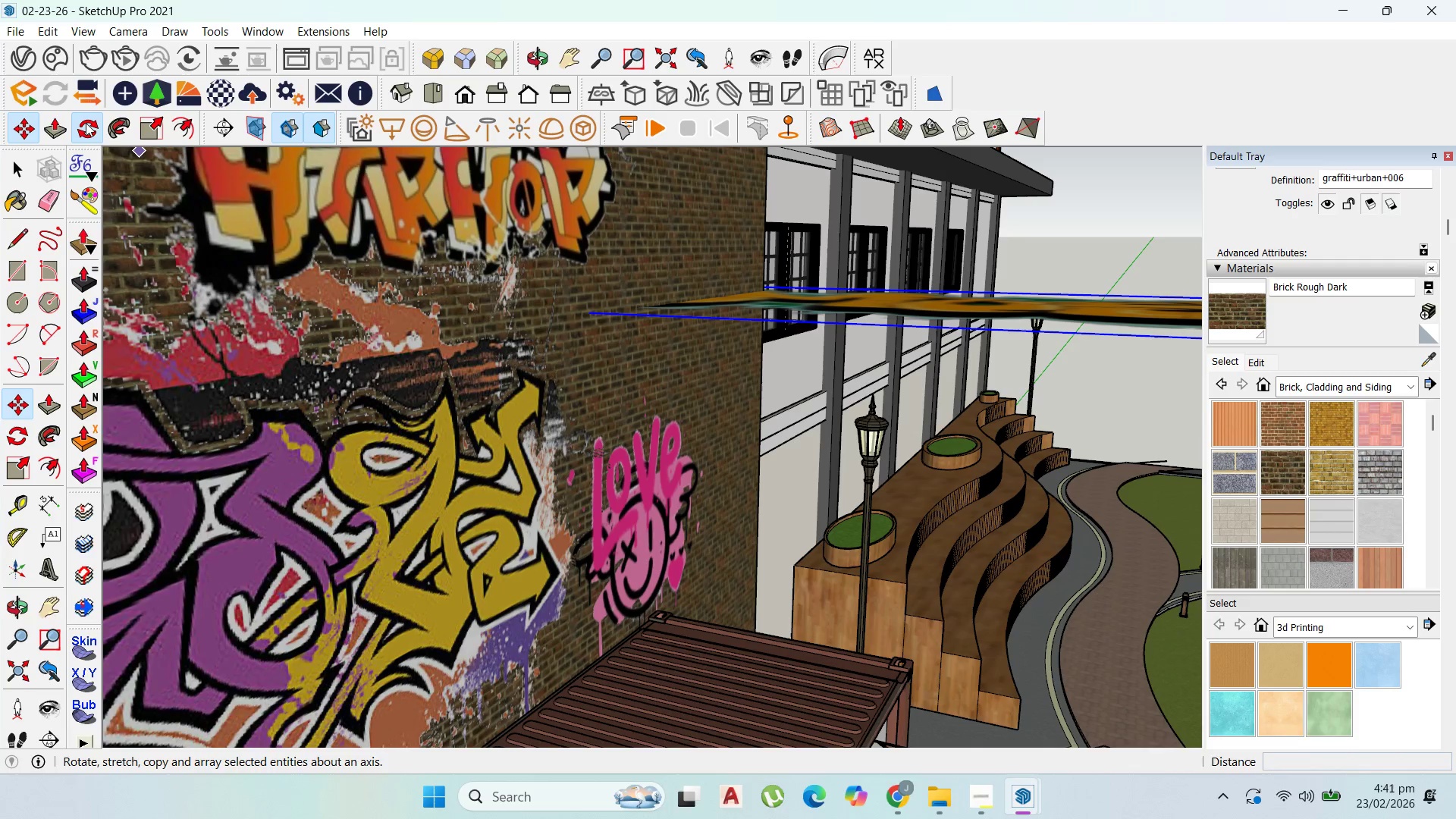 
left_click([593, 289])
 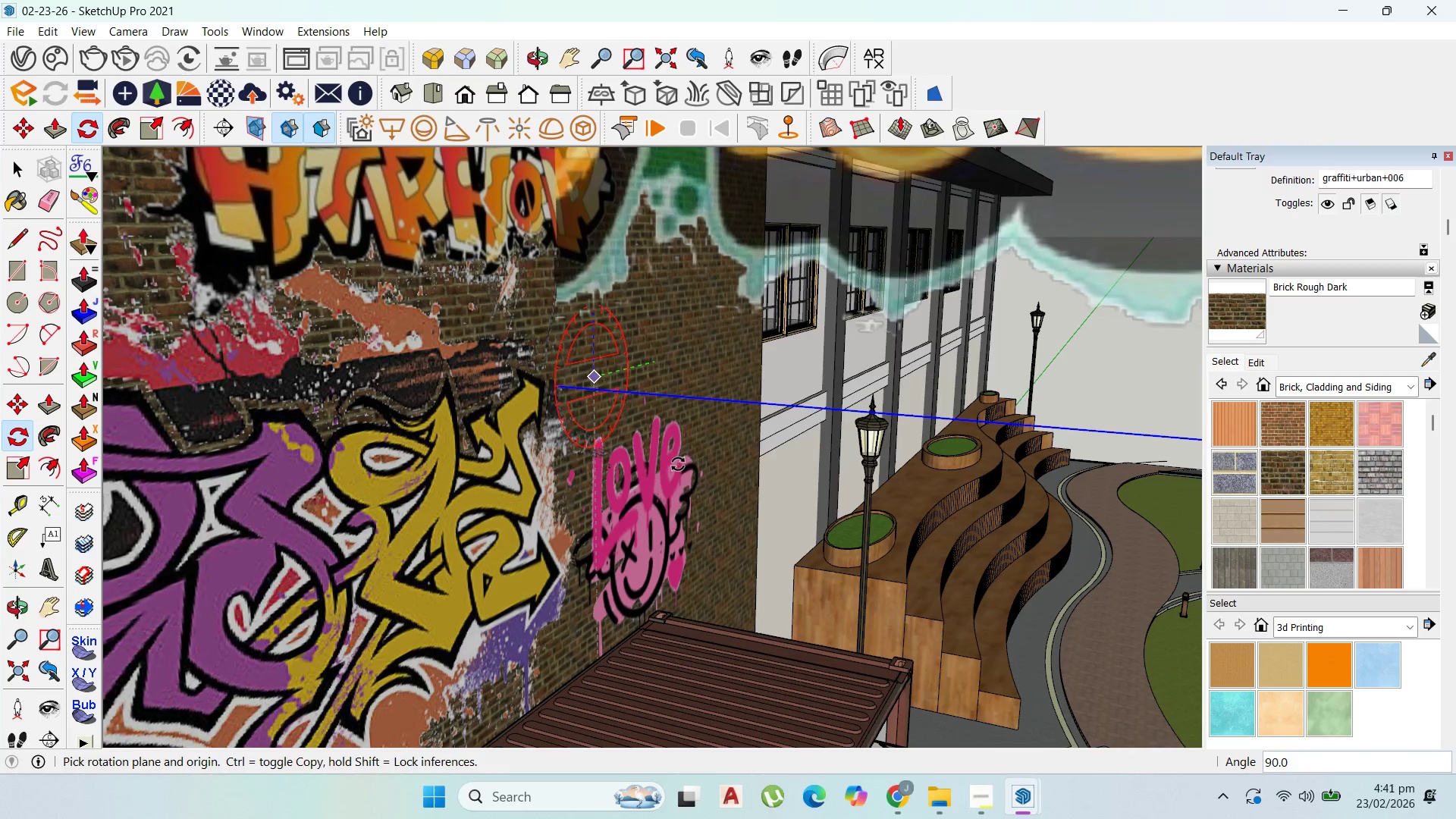 
scroll: coordinate [689, 516], scroll_direction: down, amount: 42.0
 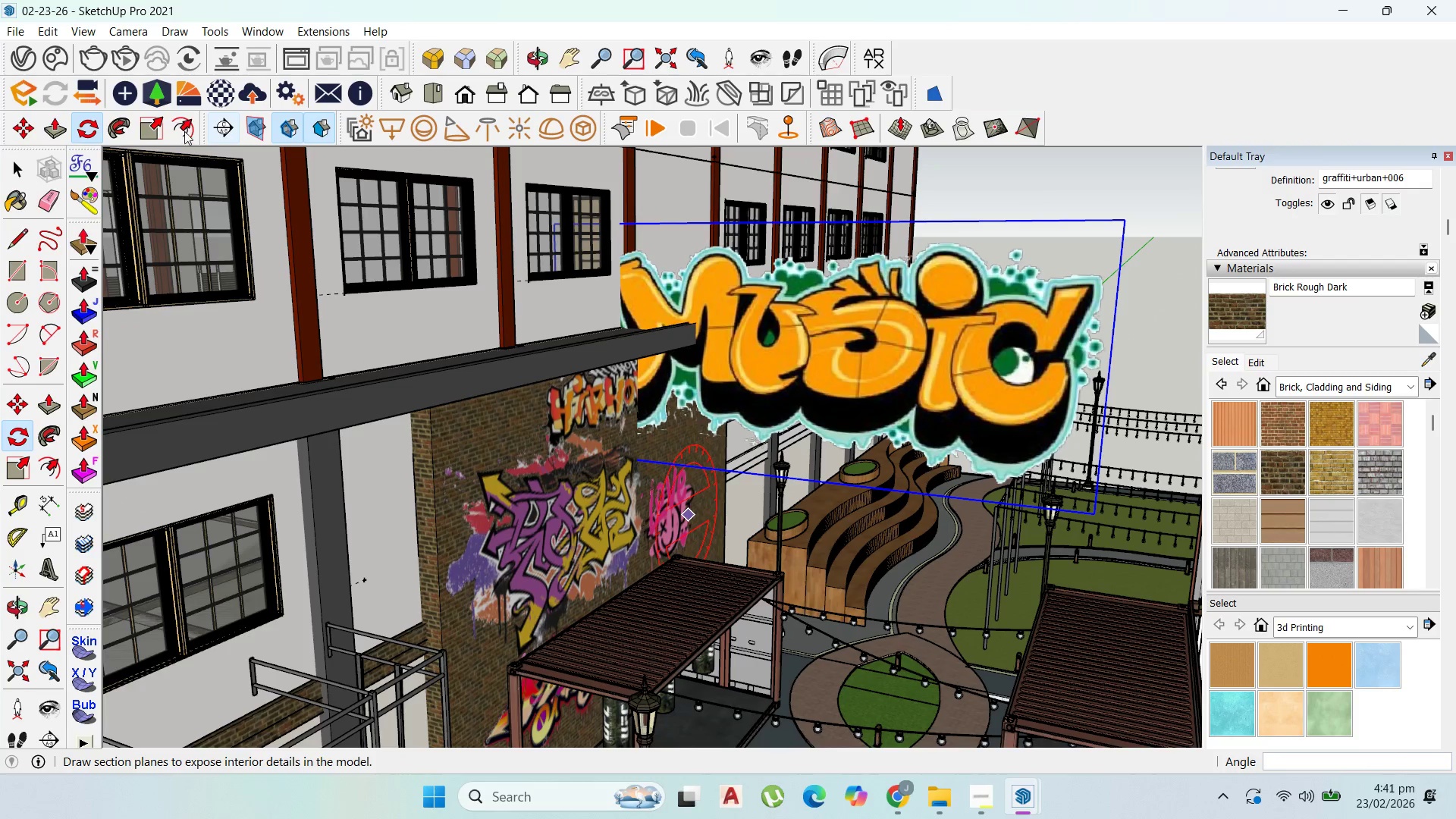 
left_click([151, 127])
 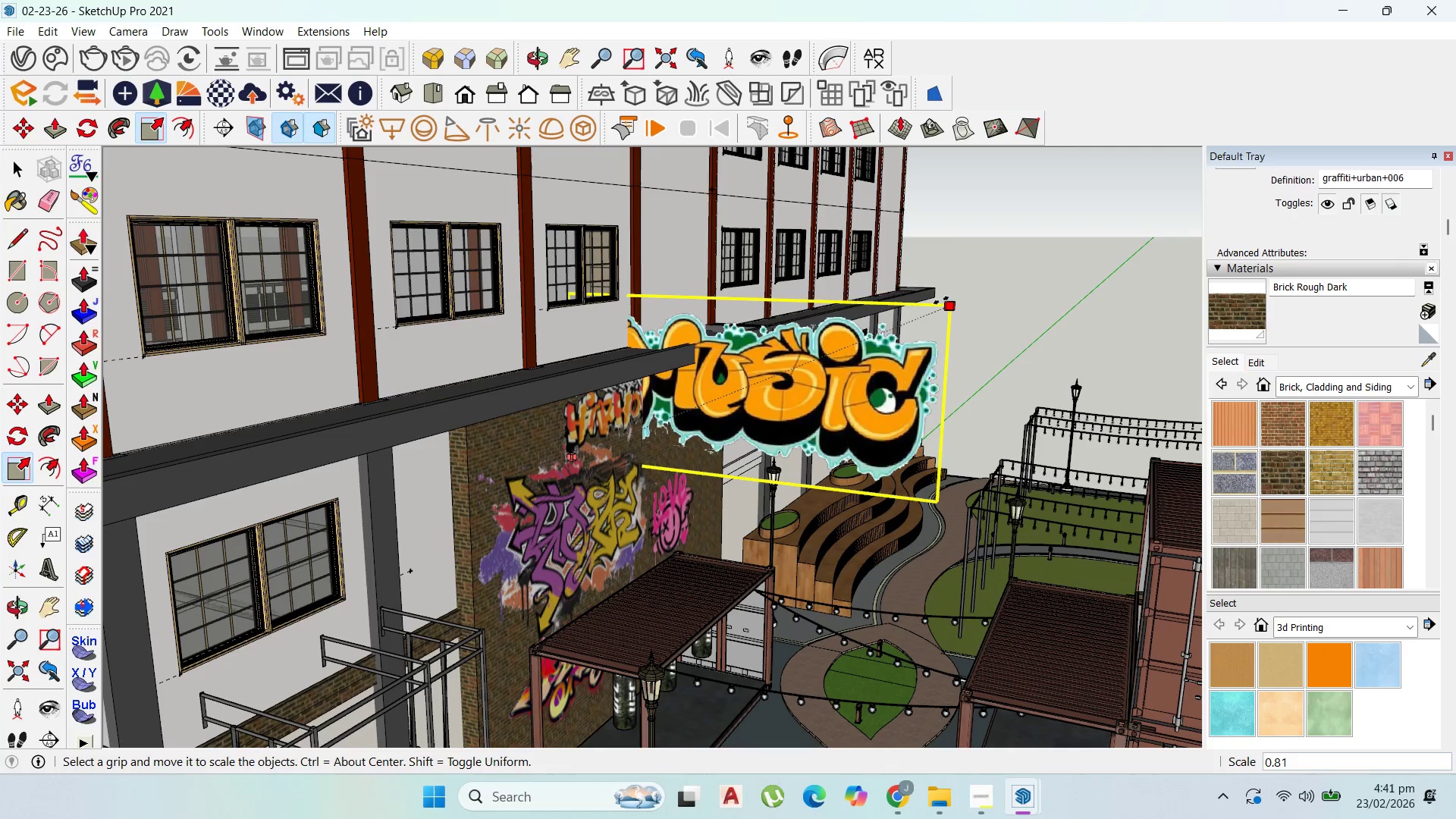 
wait(6.02)
 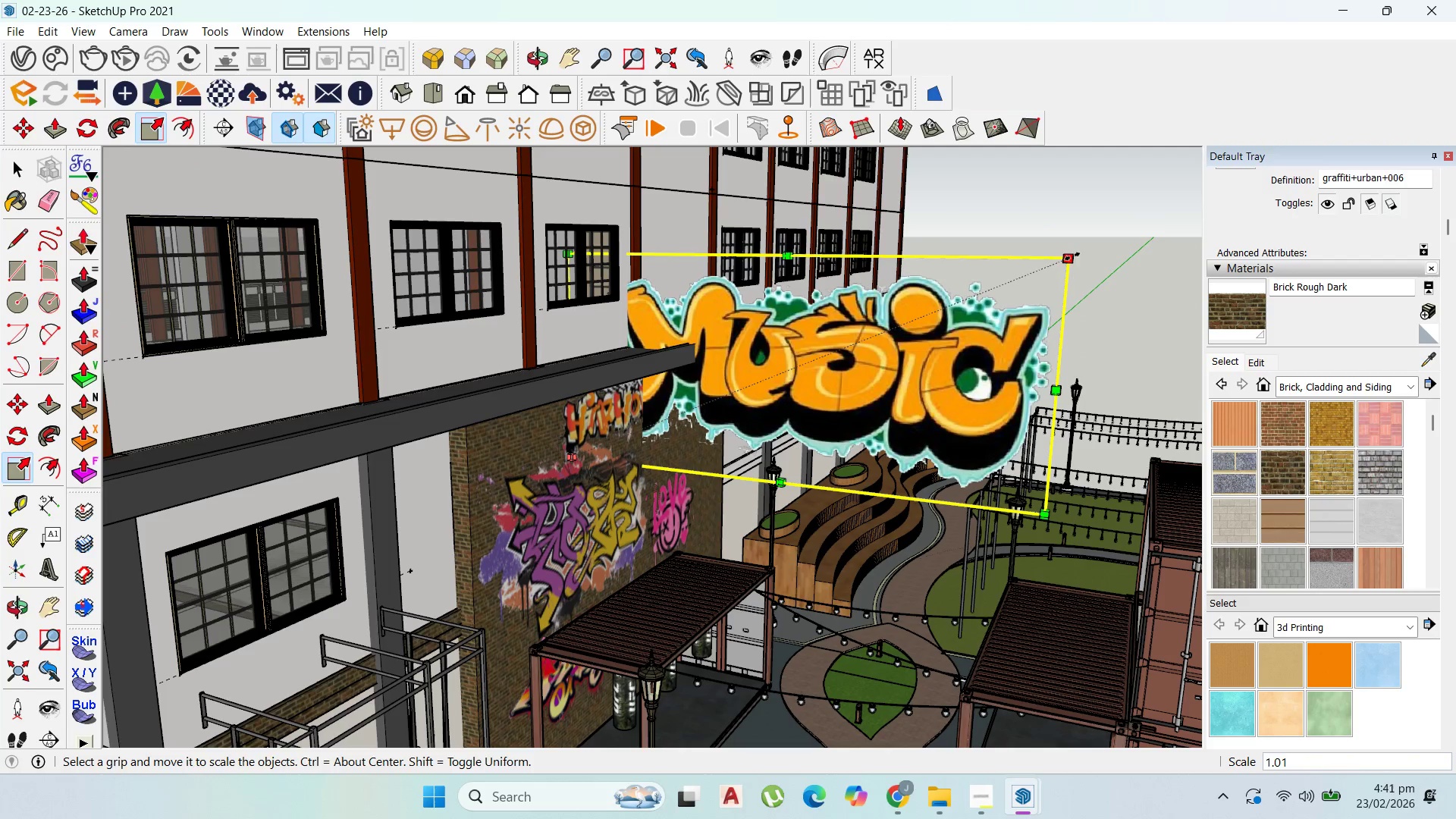 
left_click([890, 322])
 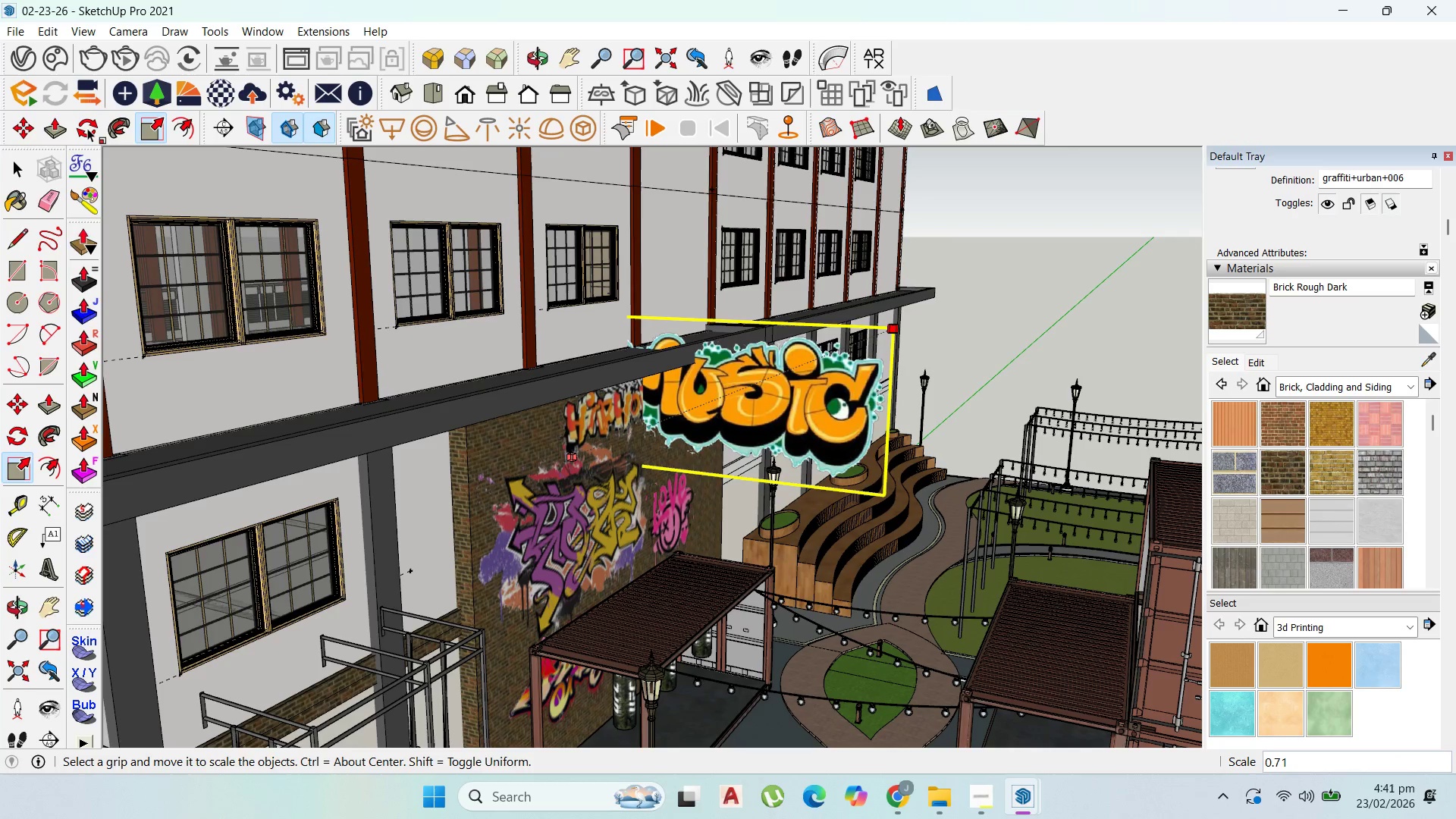 
left_click([86, 124])
 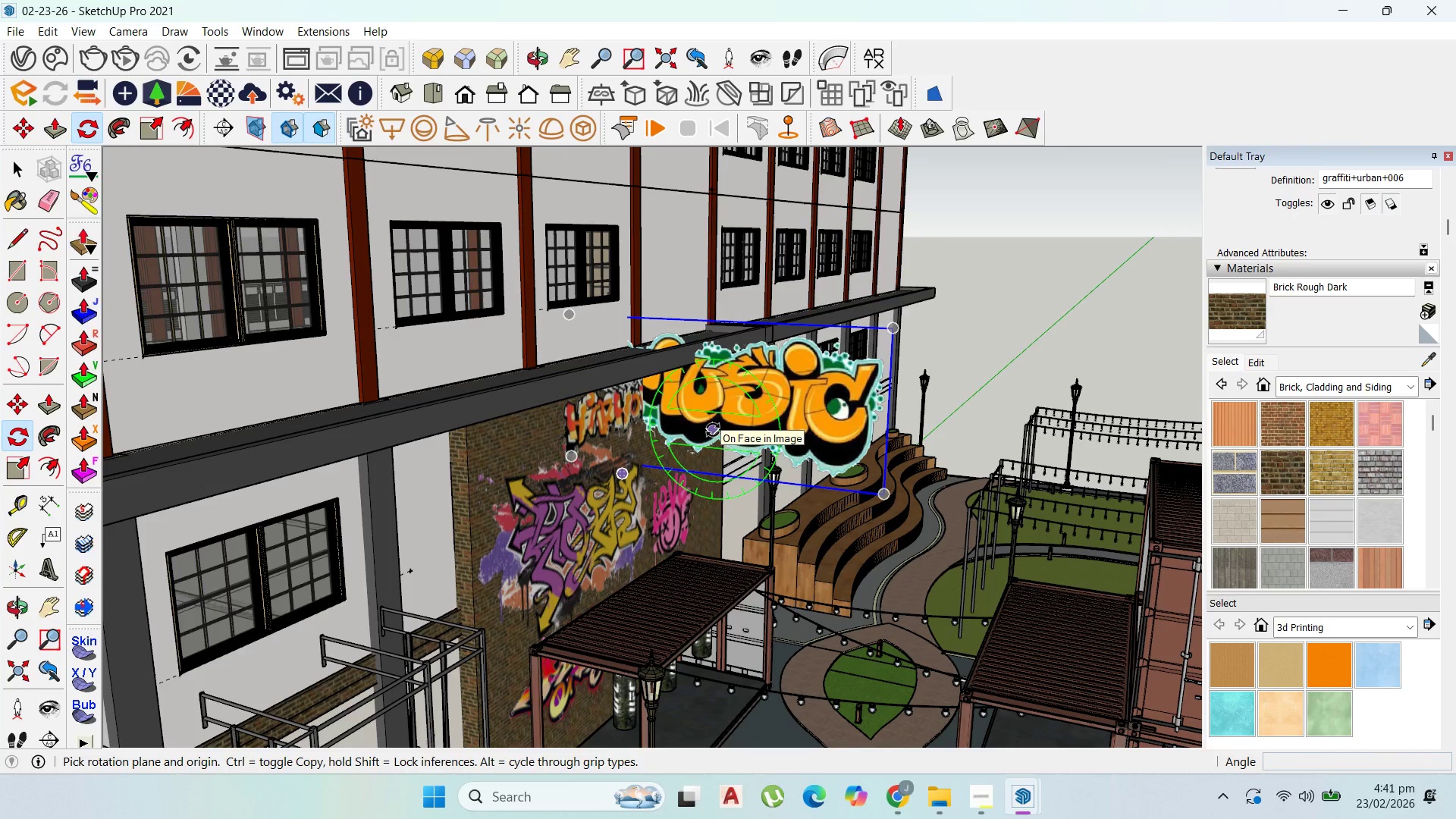 
key(ArrowRight)
 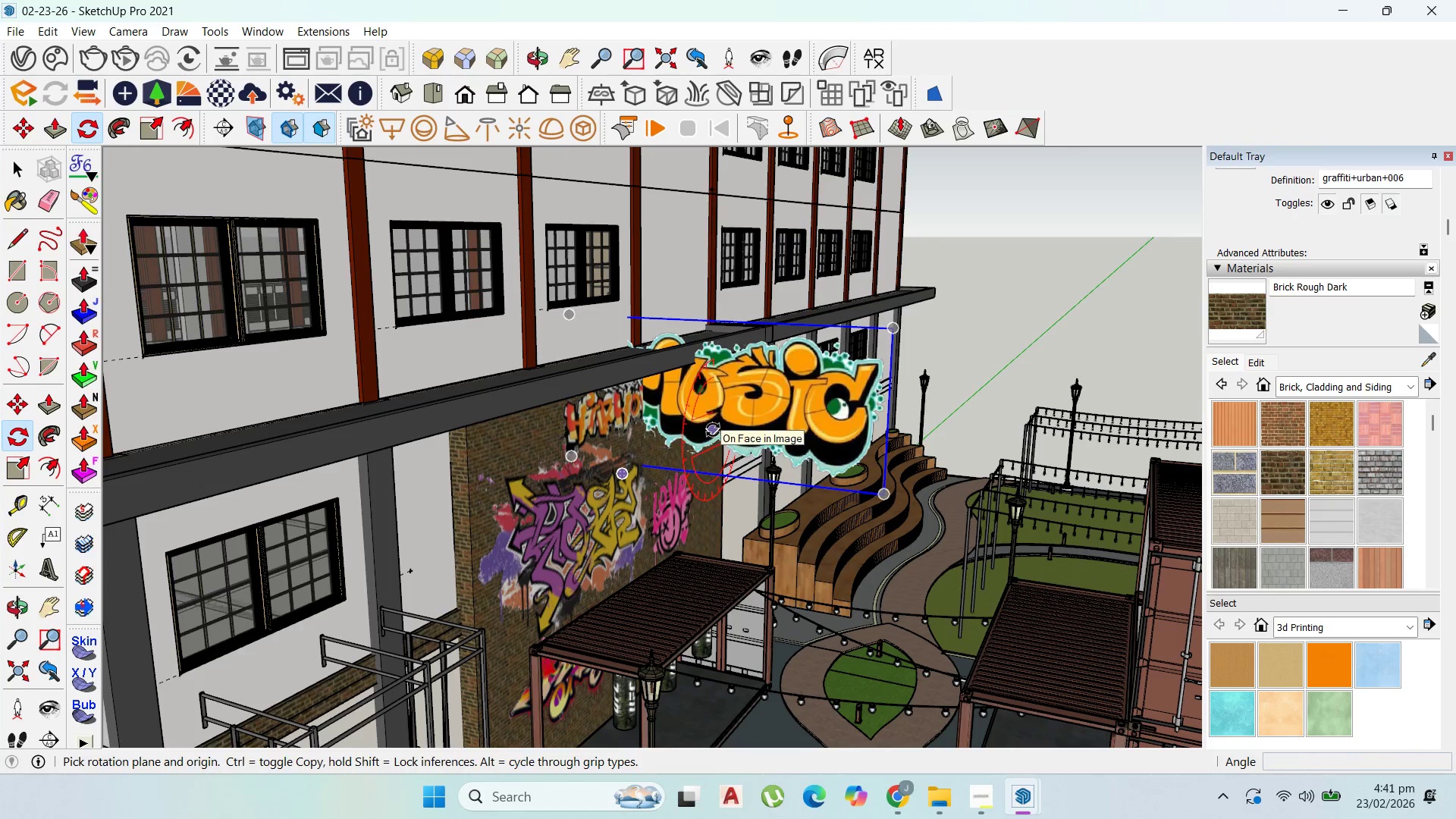 
key(ArrowUp)
 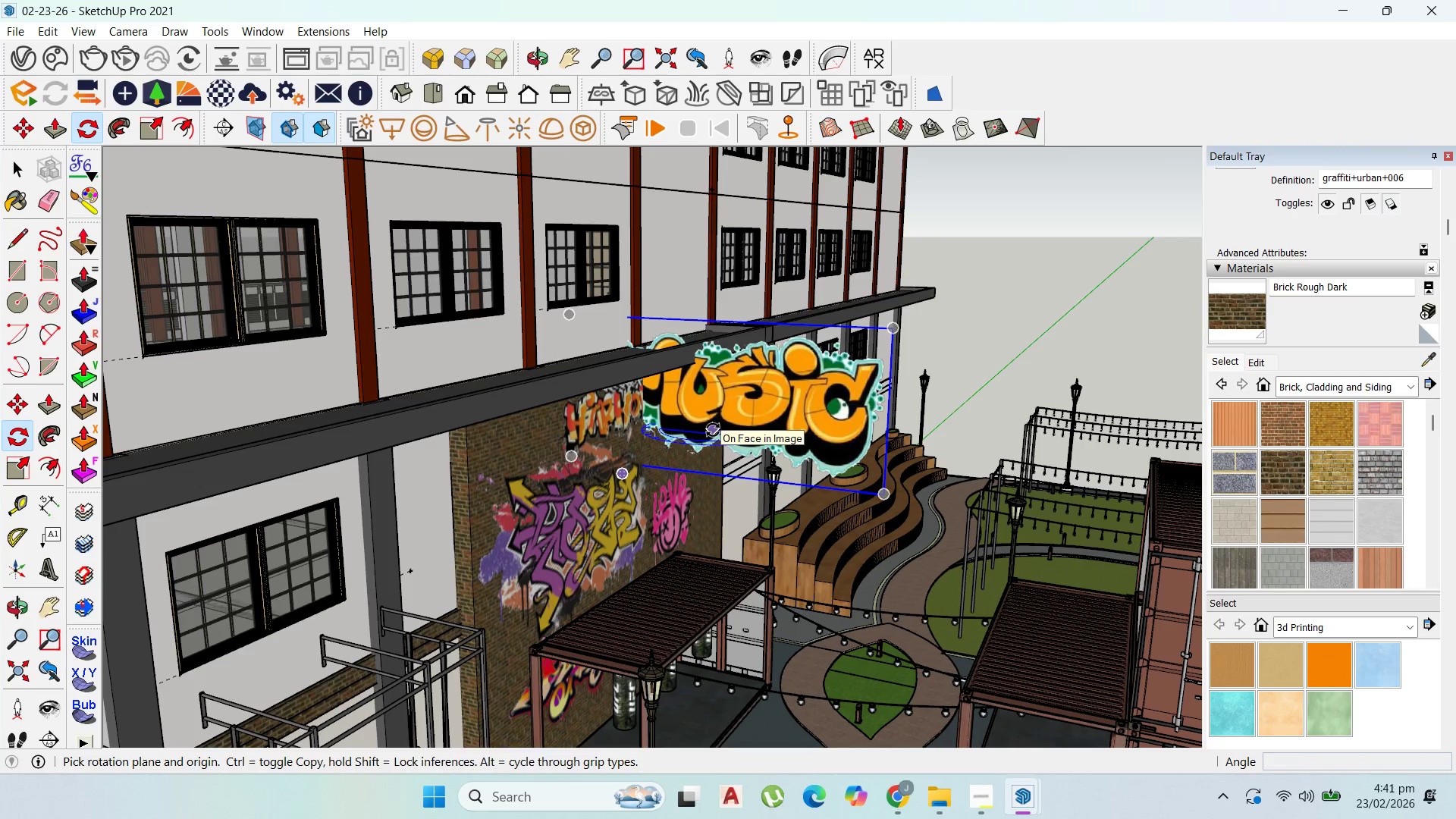 
left_click([713, 430])
 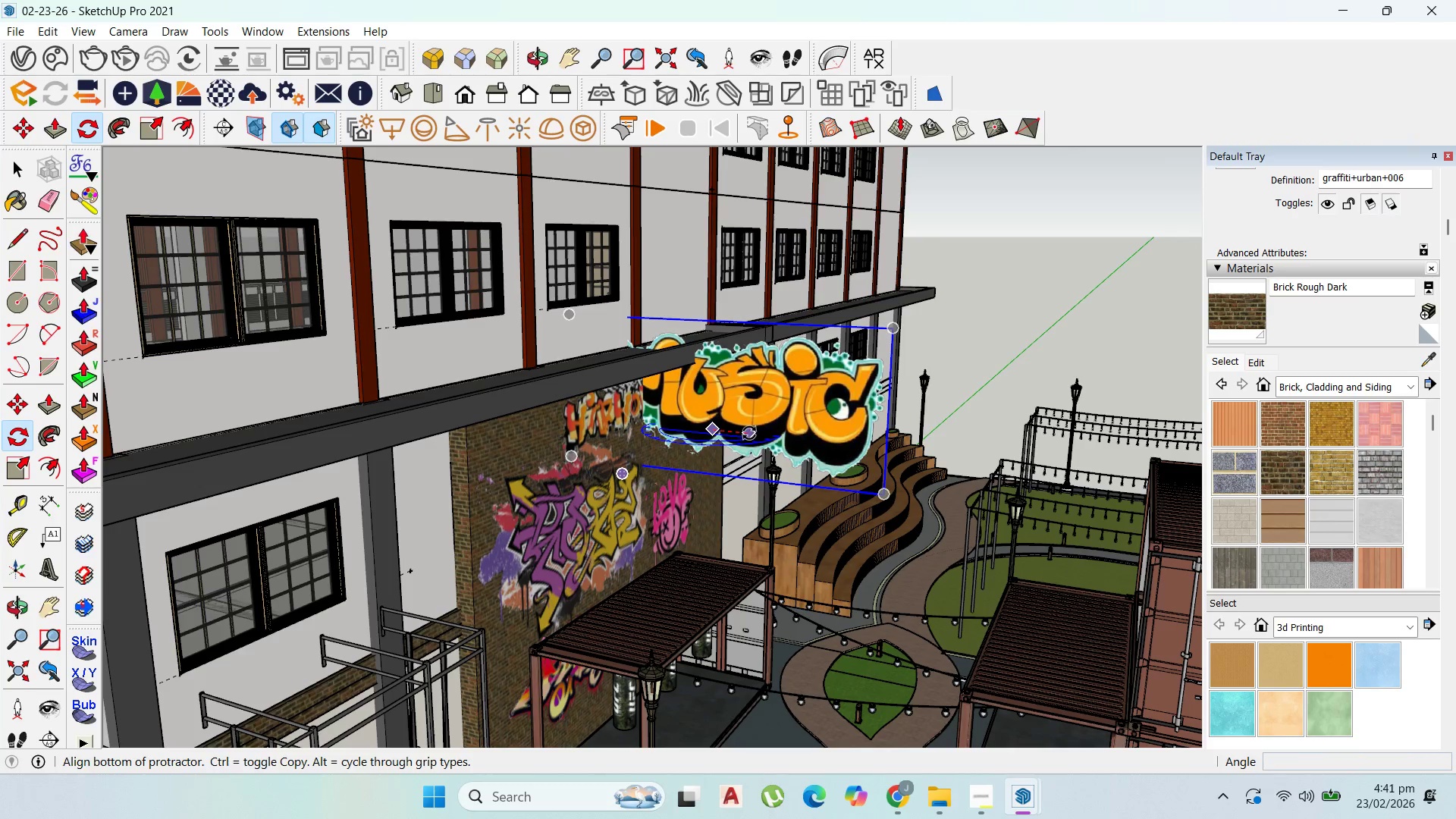 
left_click([749, 433])
 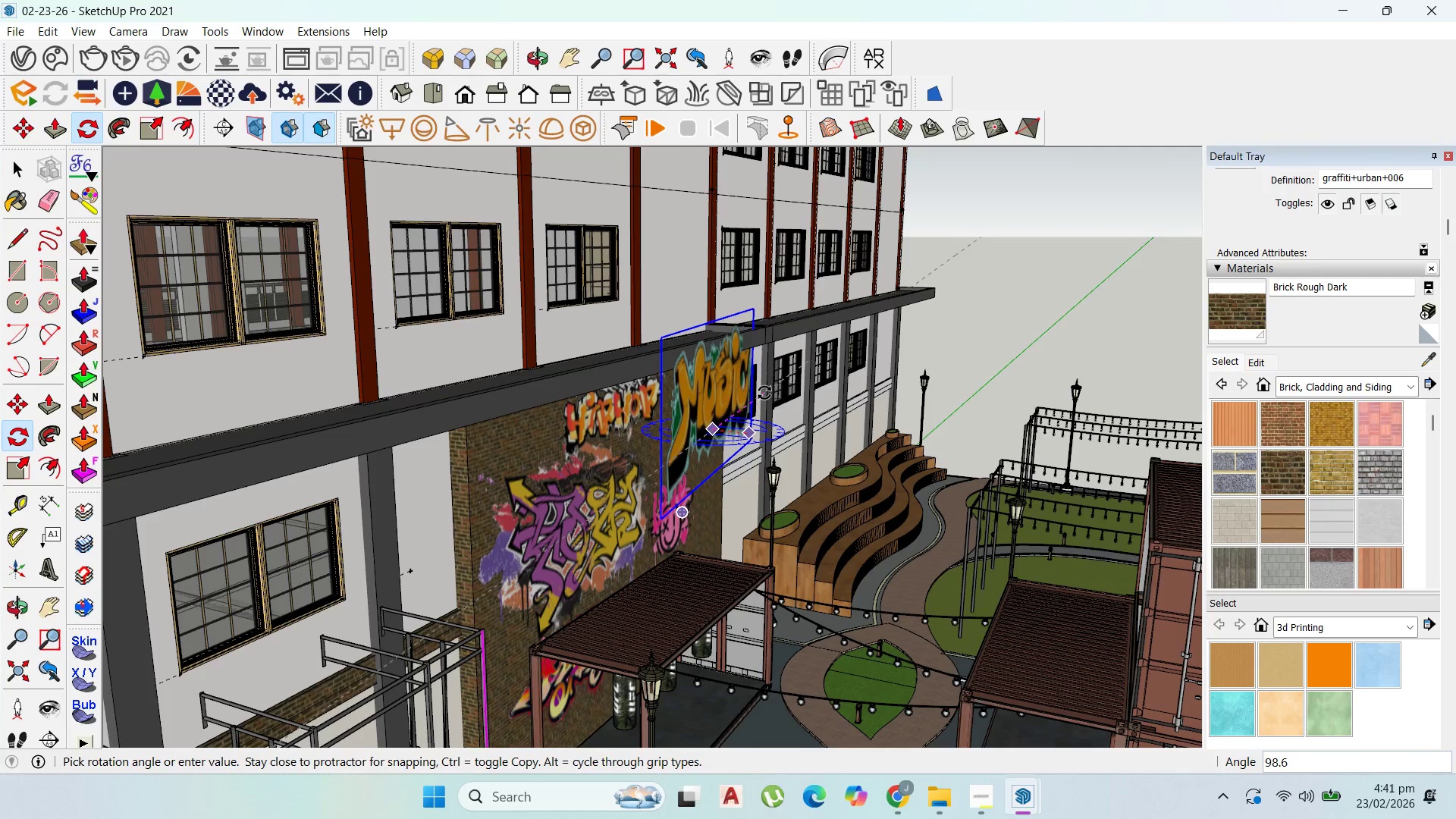 
key(ArrowRight)
 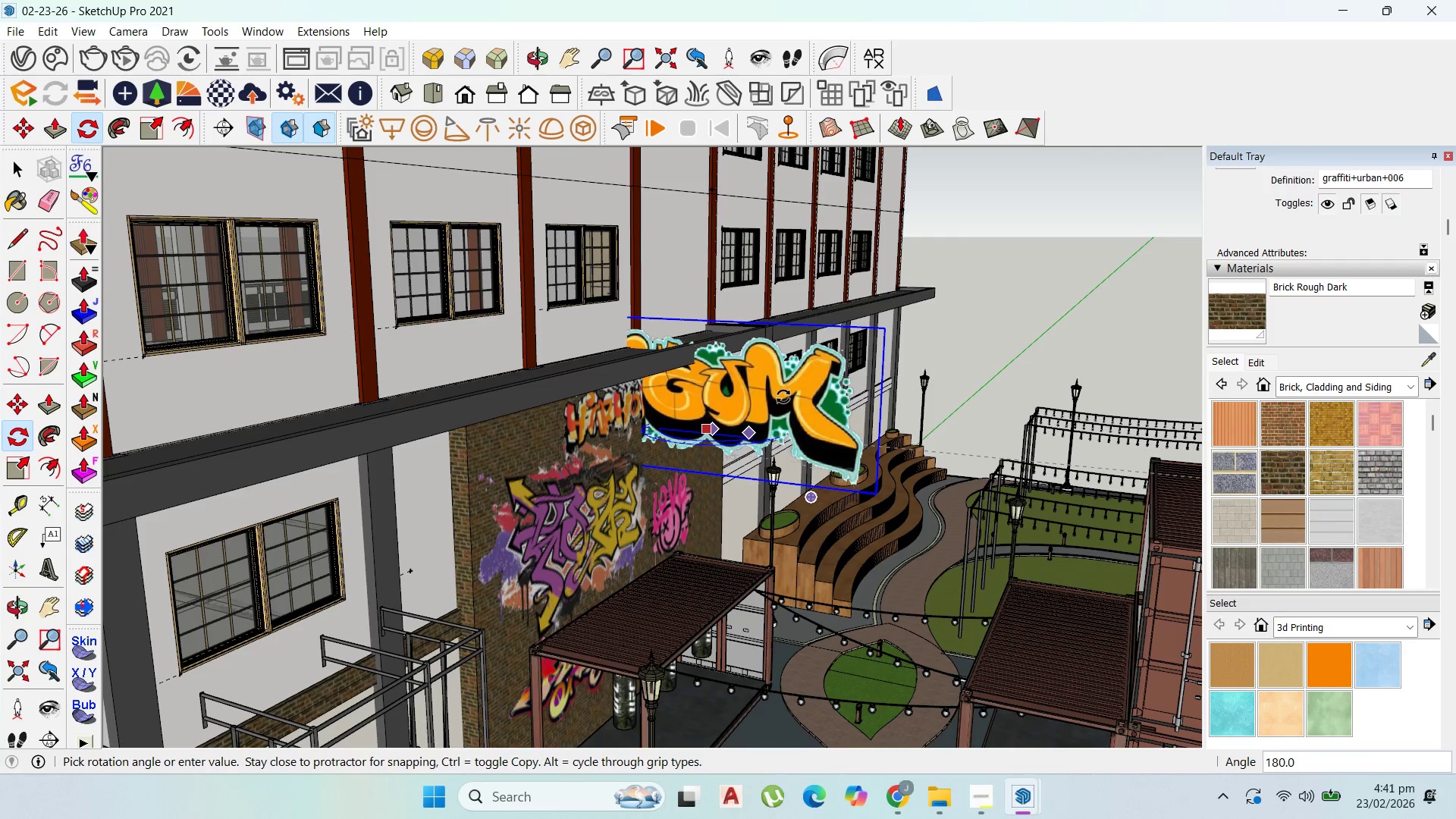 
key(ArrowLeft)
 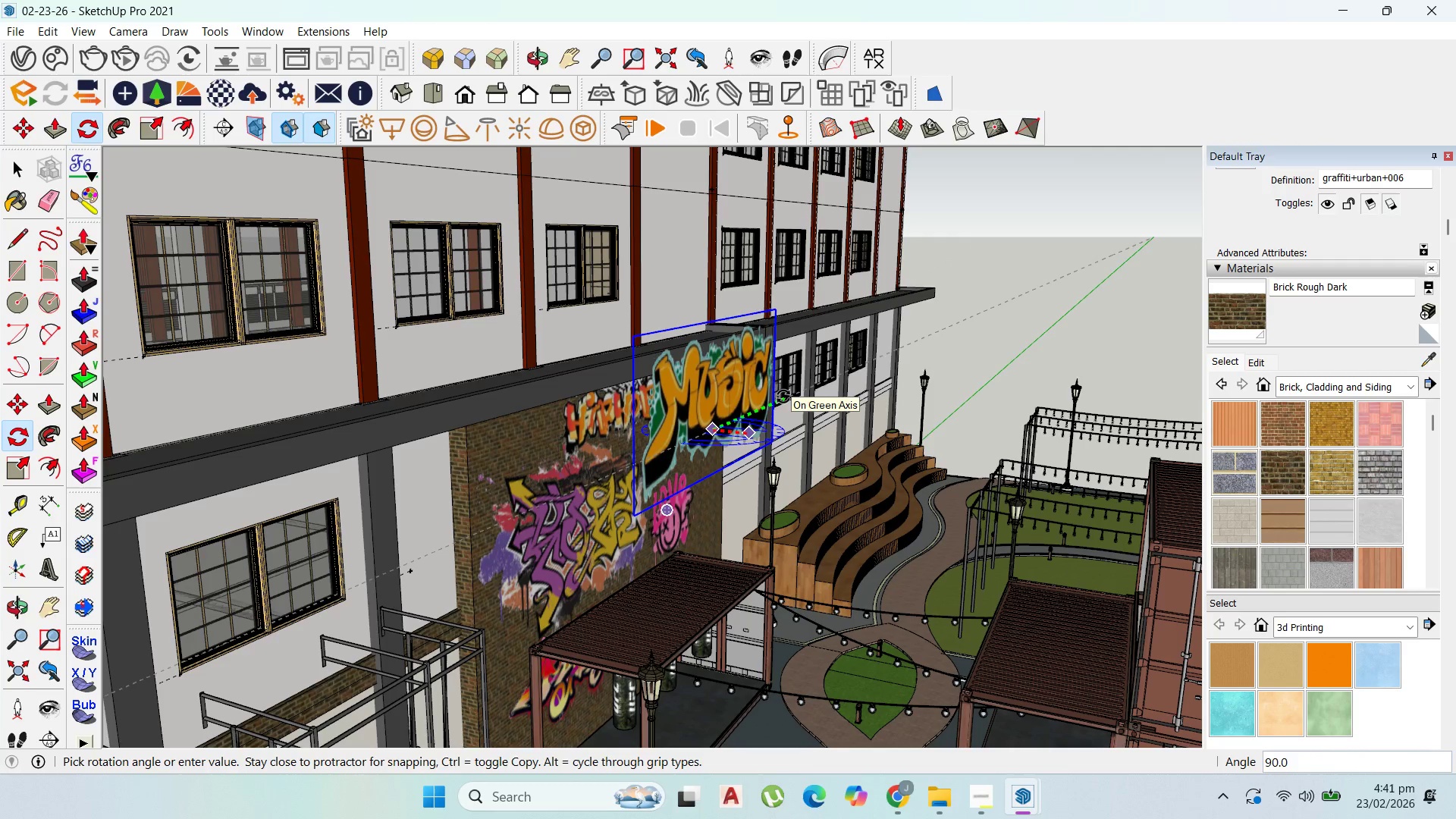 
left_click([783, 397])
 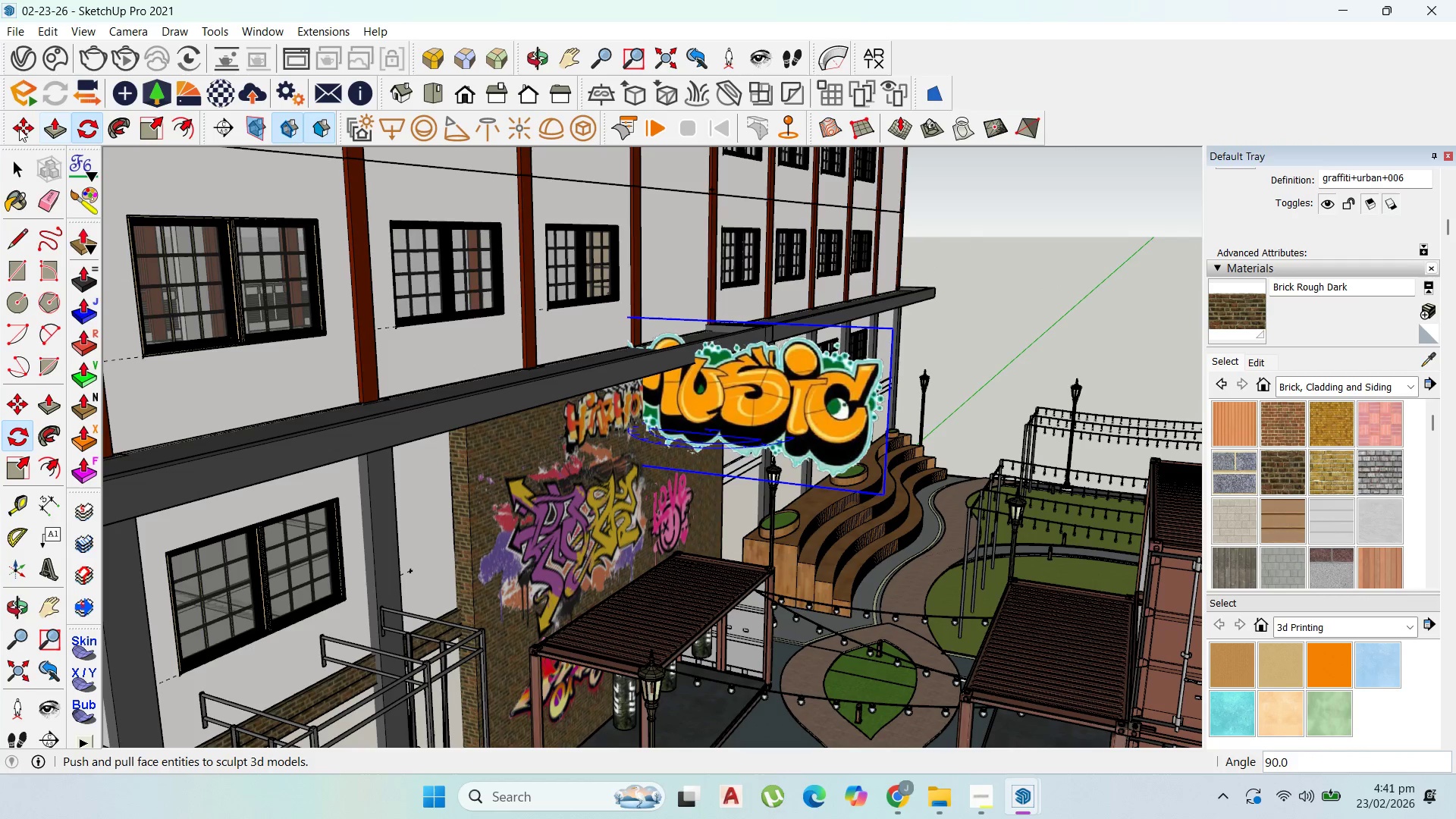 
left_click([24, 128])
 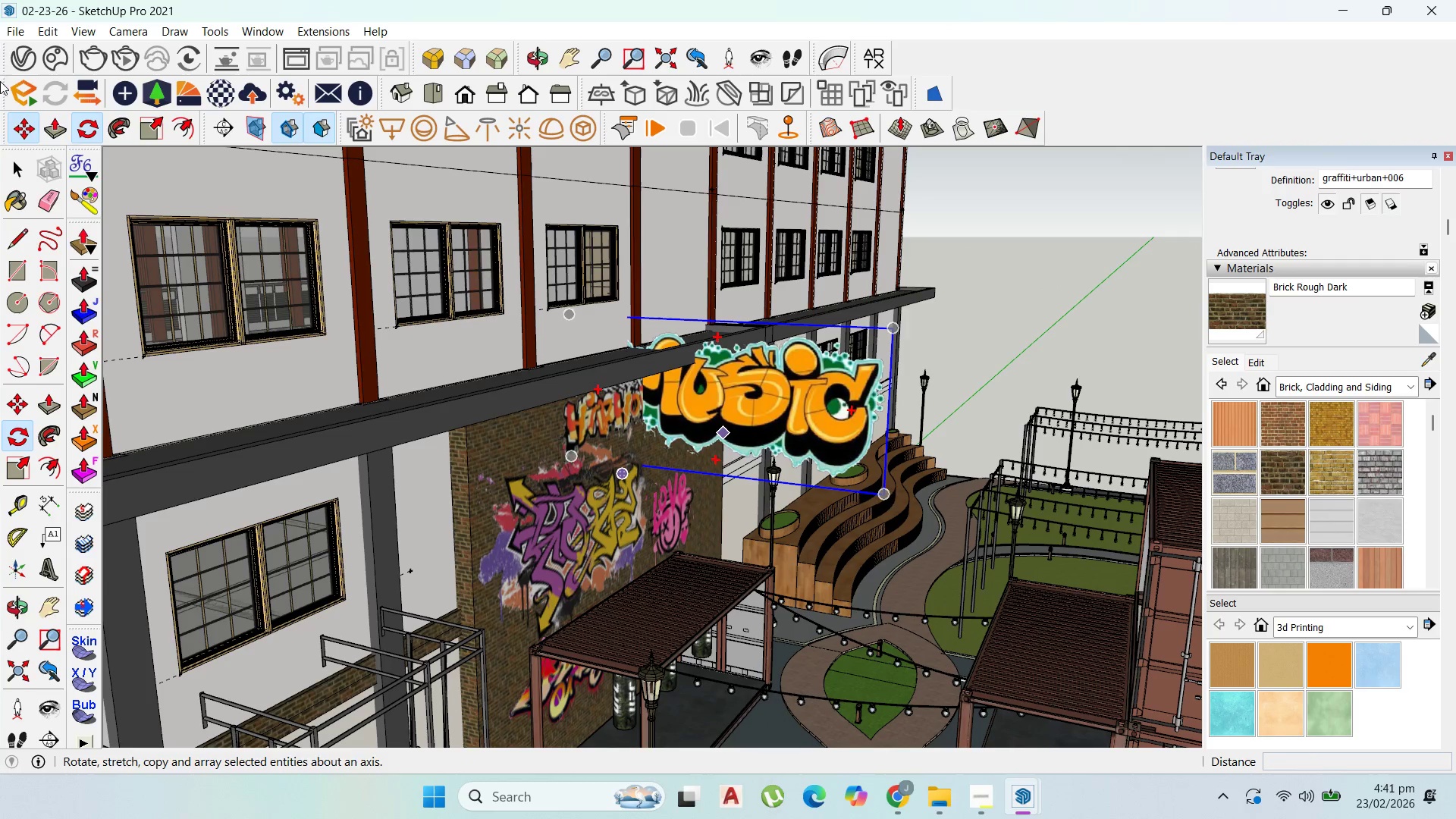 
left_click([91, 124])
 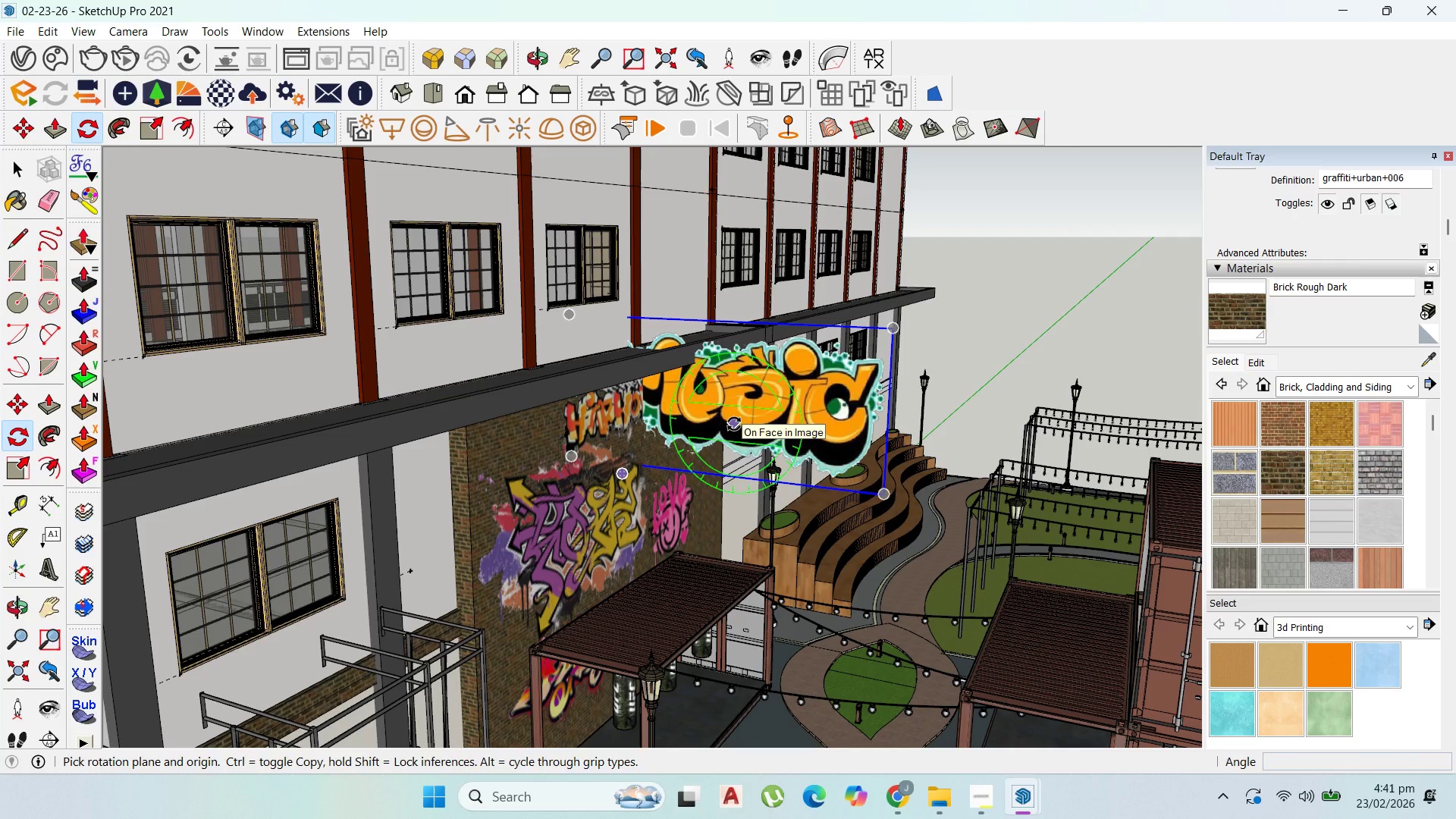 
key(ArrowRight)
 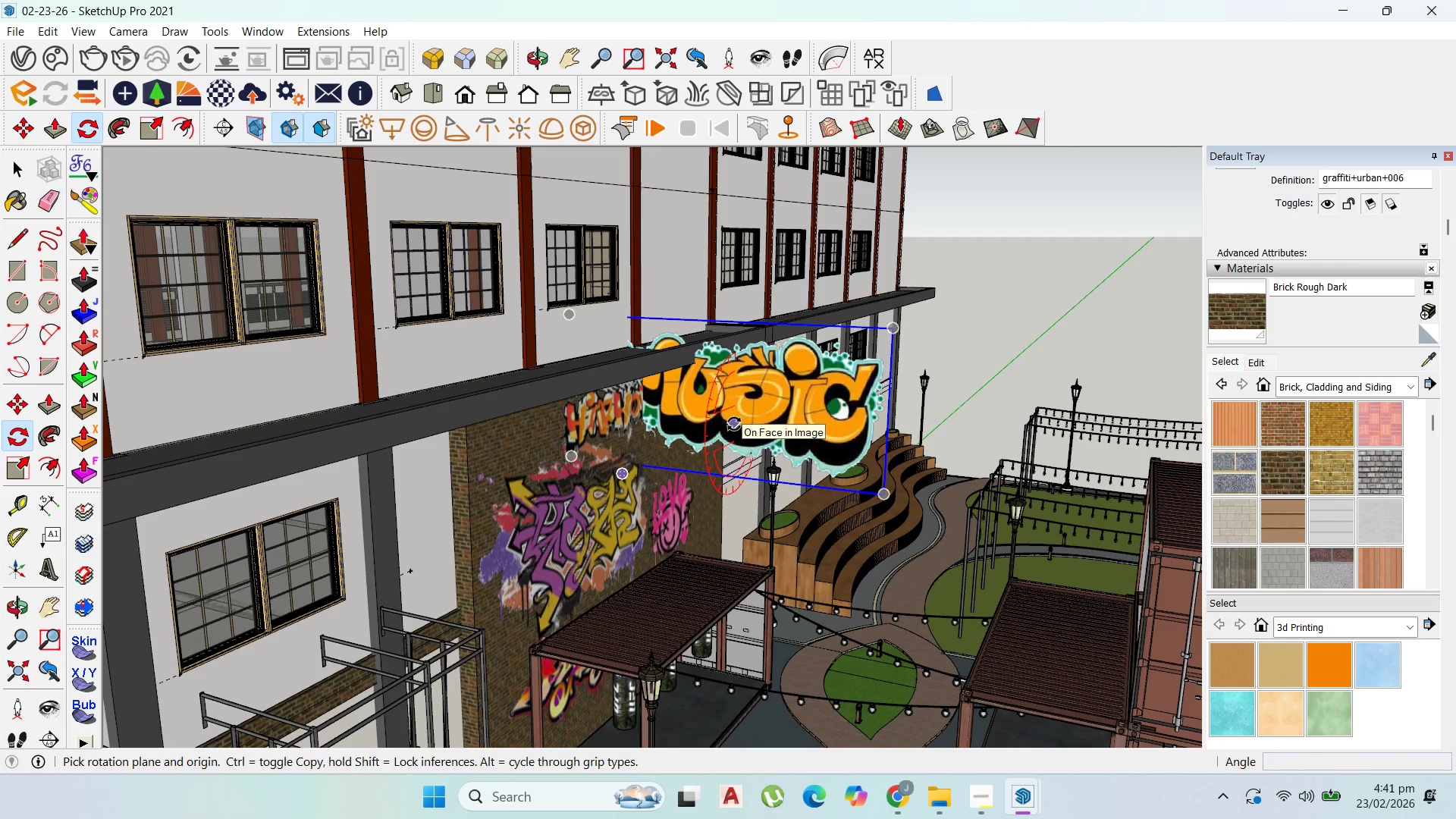 
key(ArrowUp)
 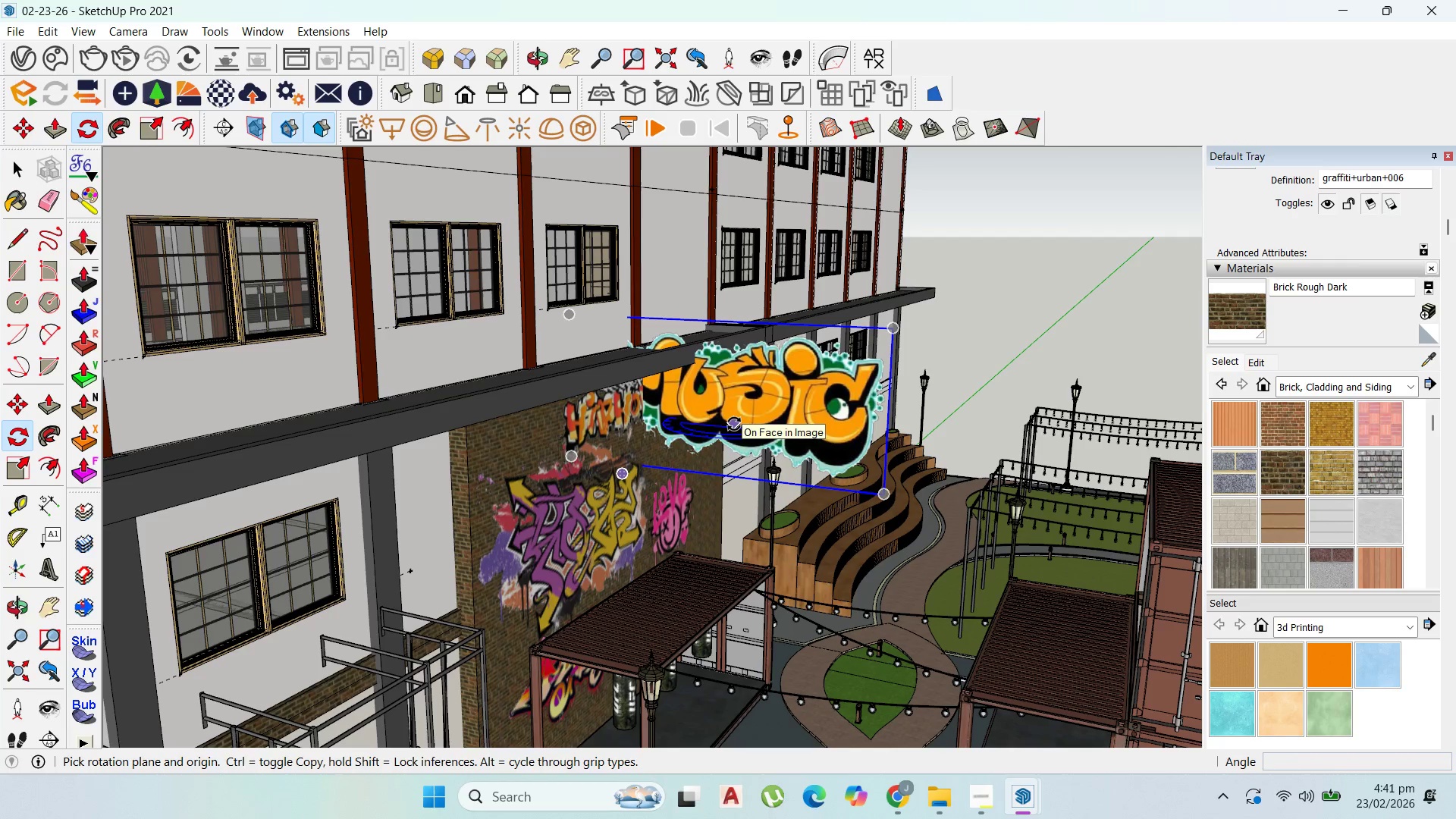 
left_click([734, 424])
 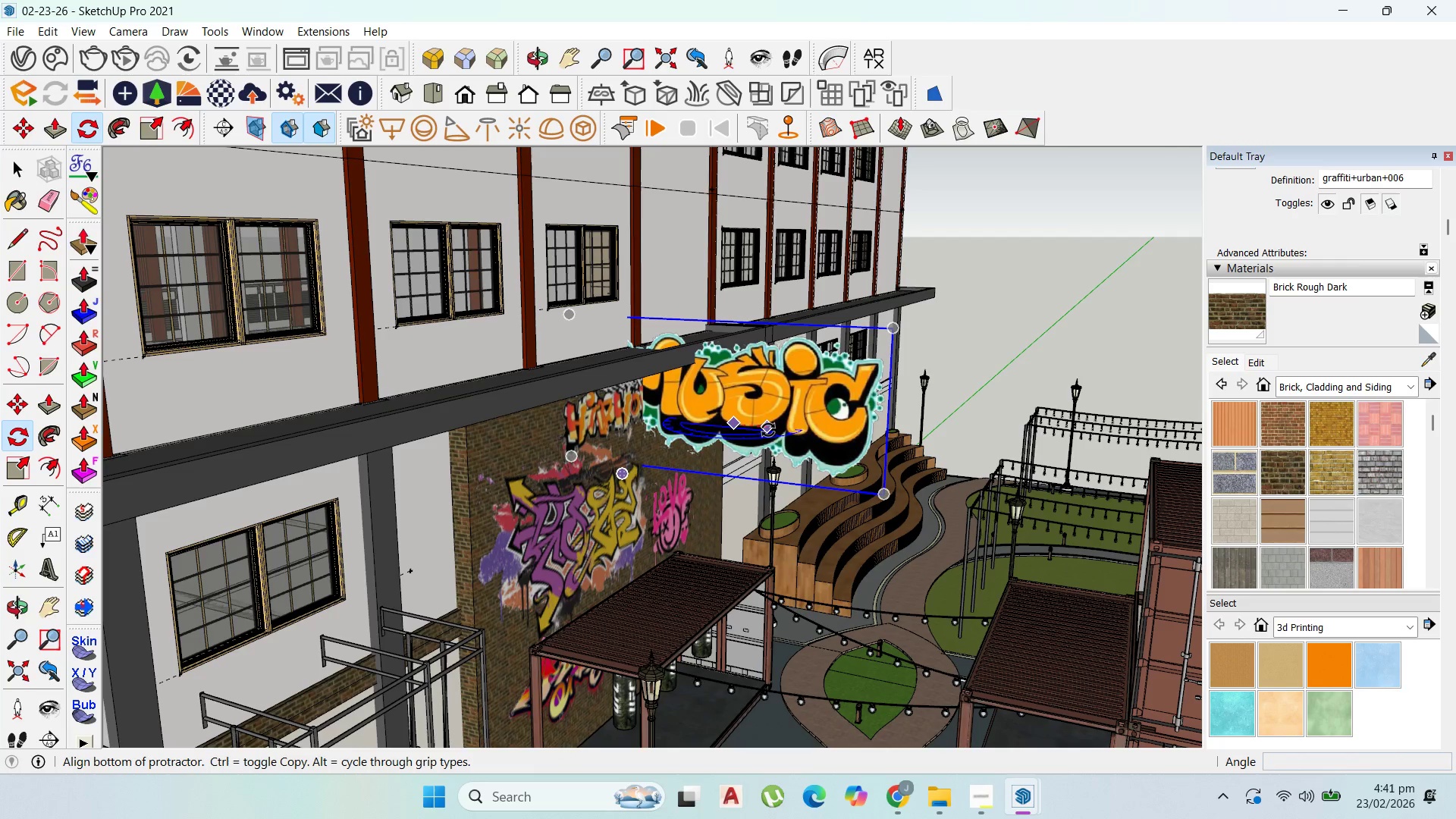 
left_click([768, 430])
 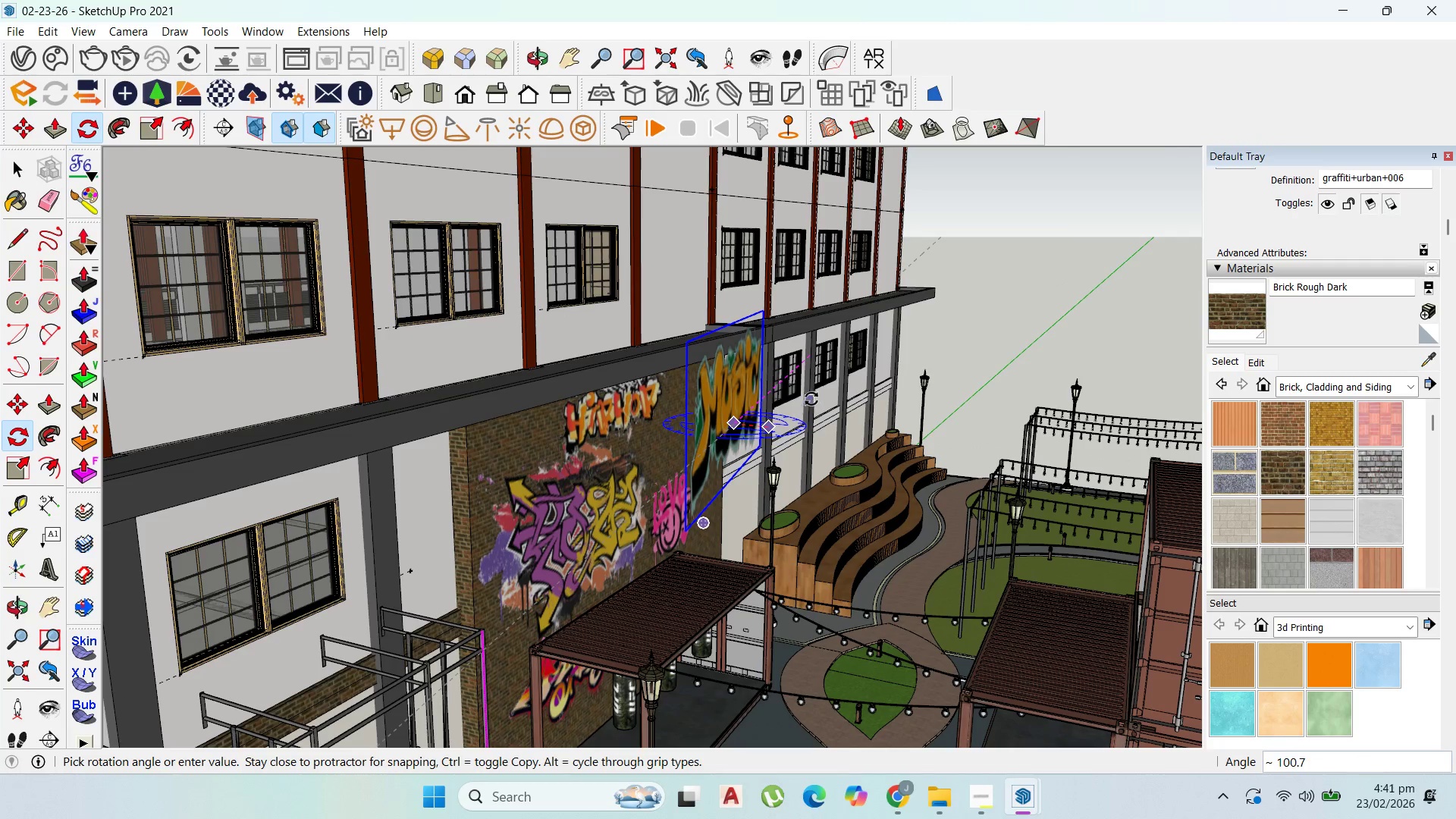 
key(ArrowRight)
 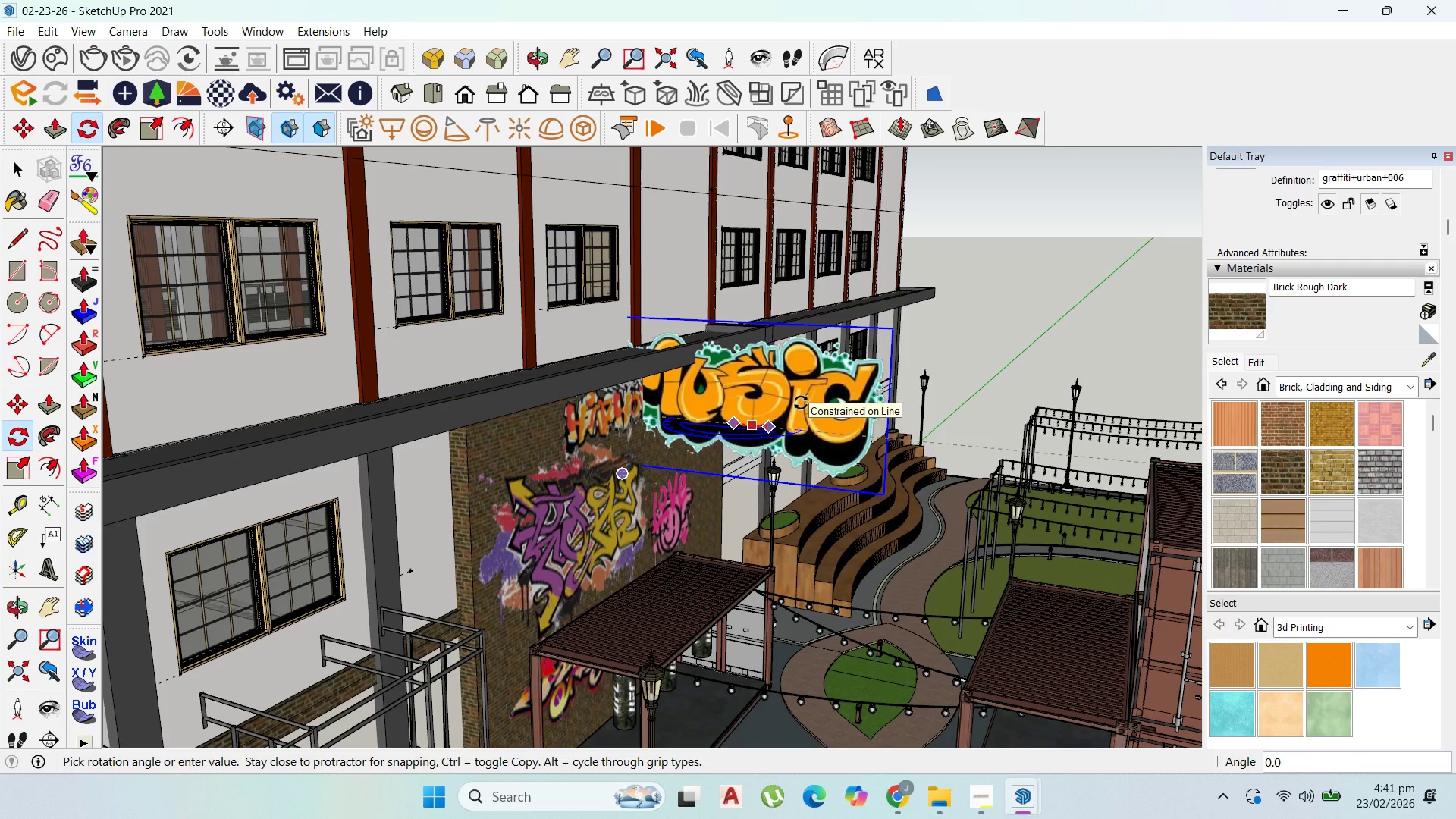 
key(ArrowLeft)
 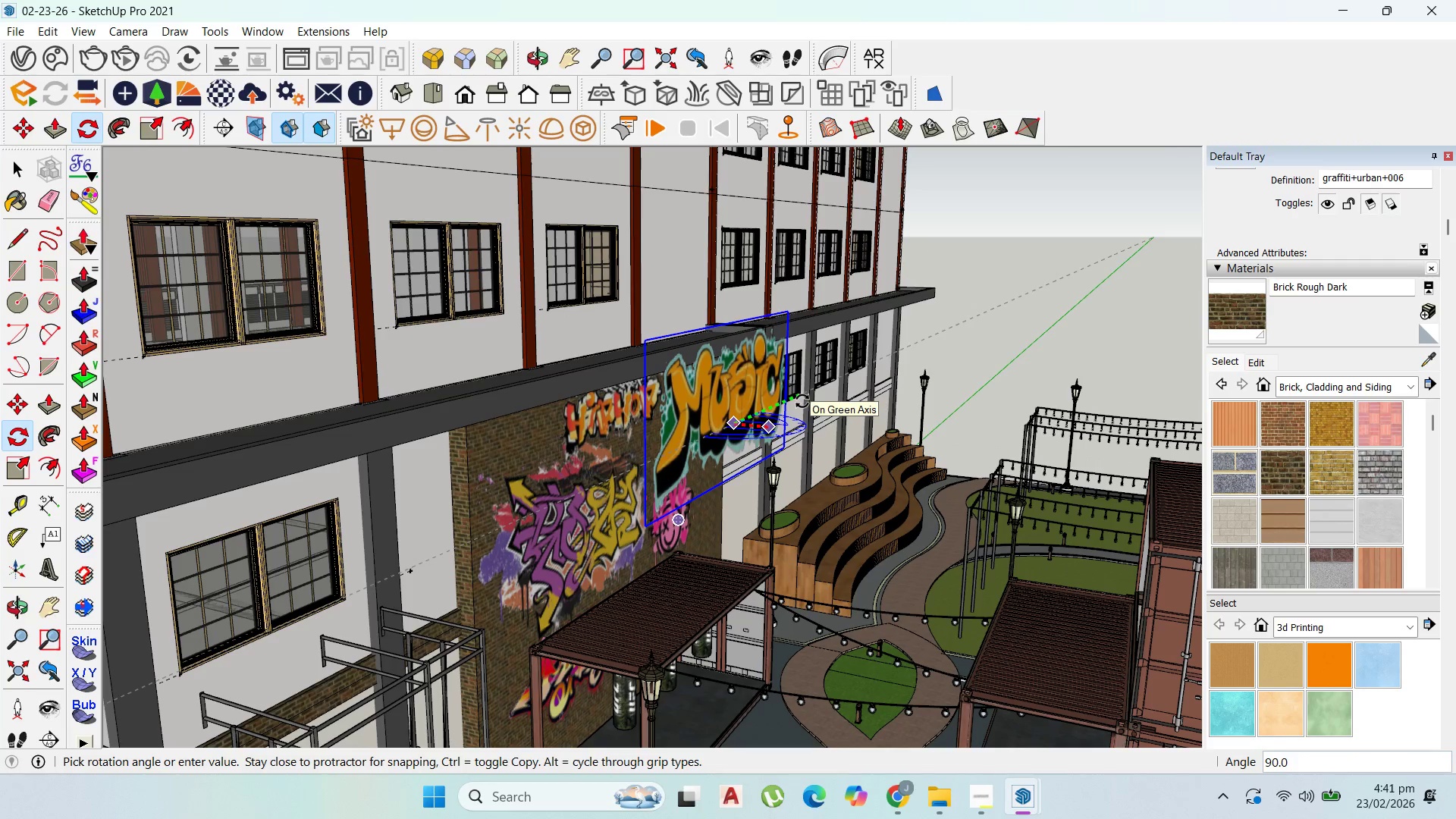 
left_click([802, 401])
 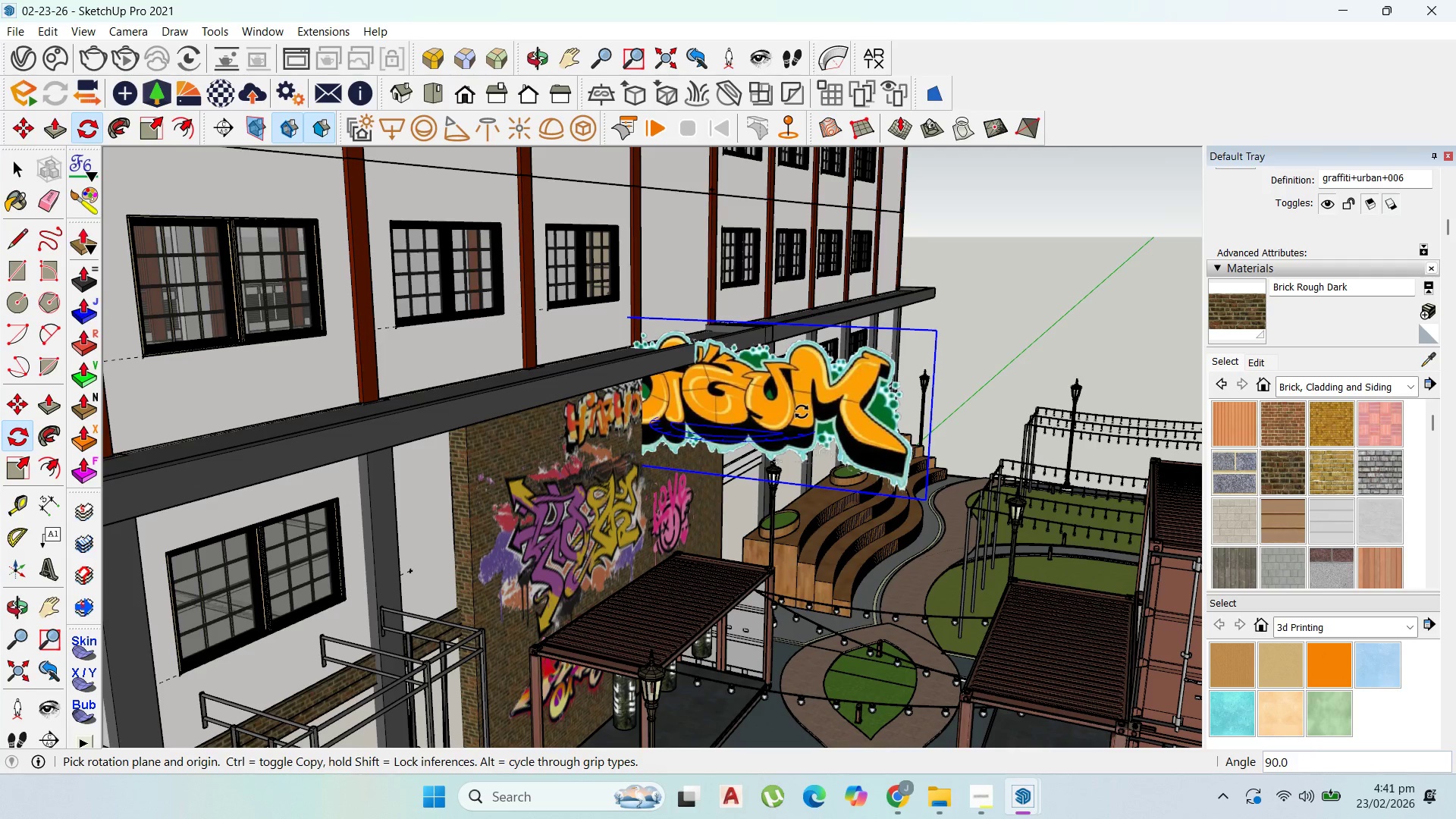 
right_click([795, 415])
 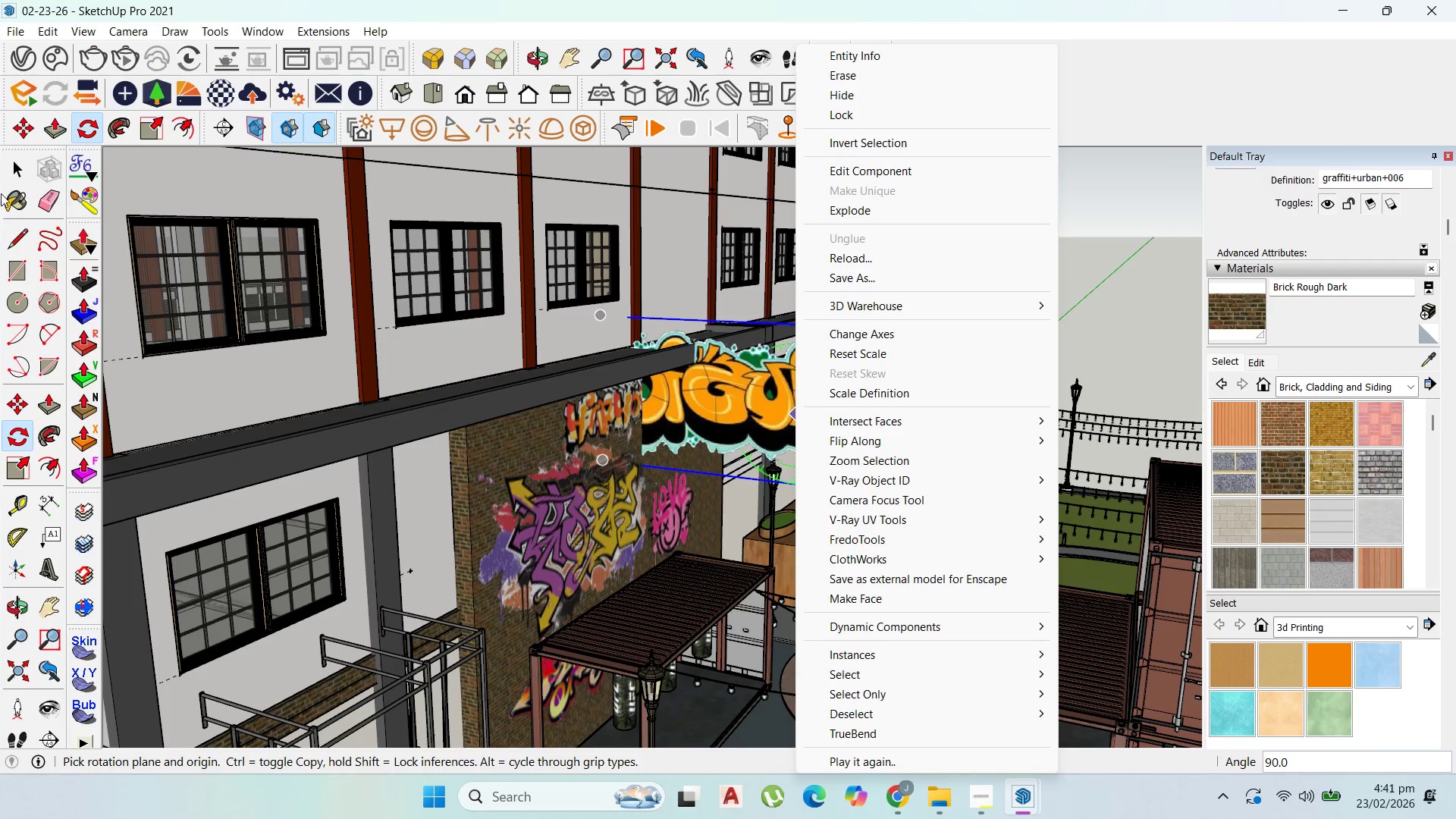 
left_click([16, 126])
 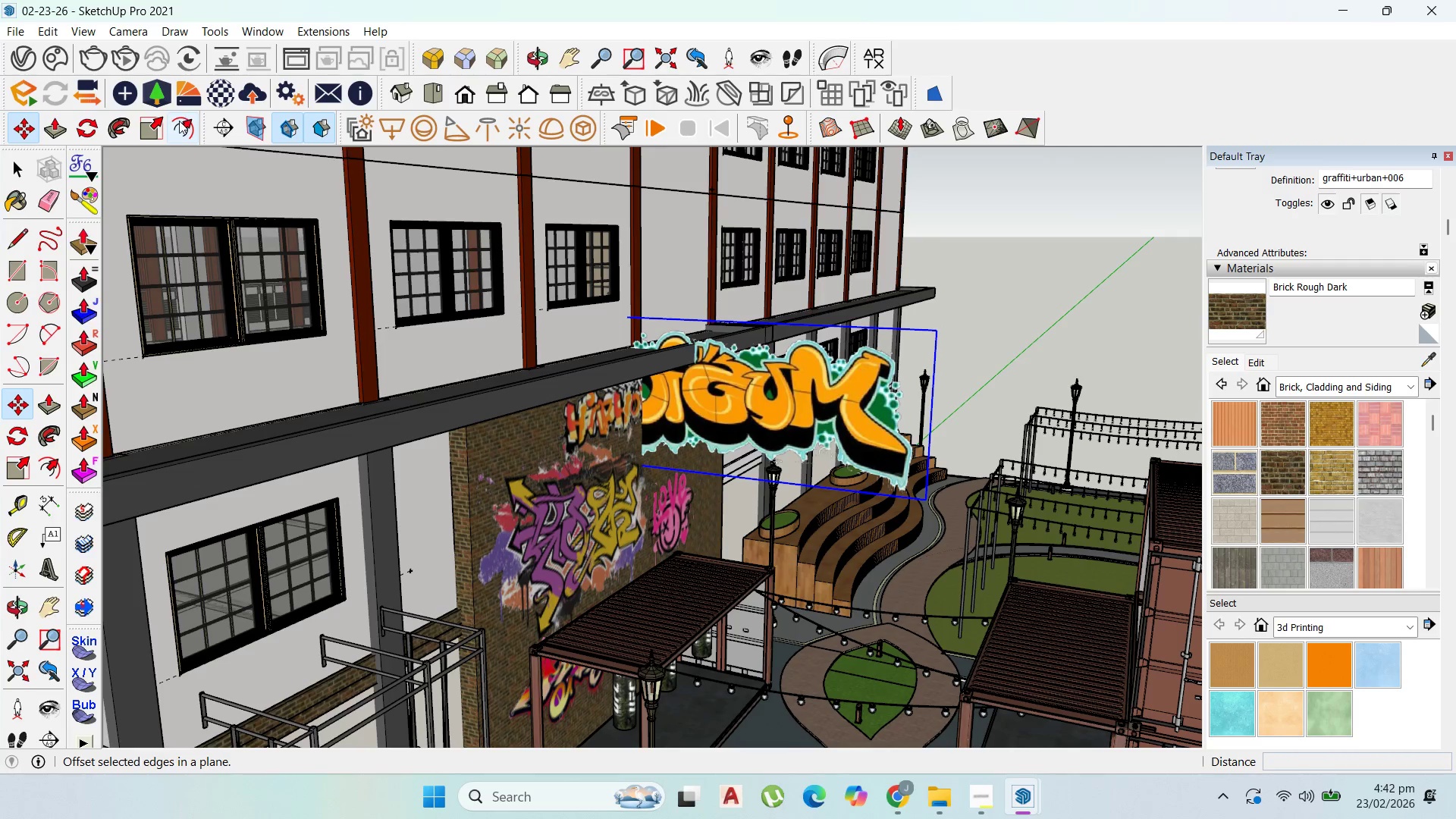 
left_click([143, 134])
 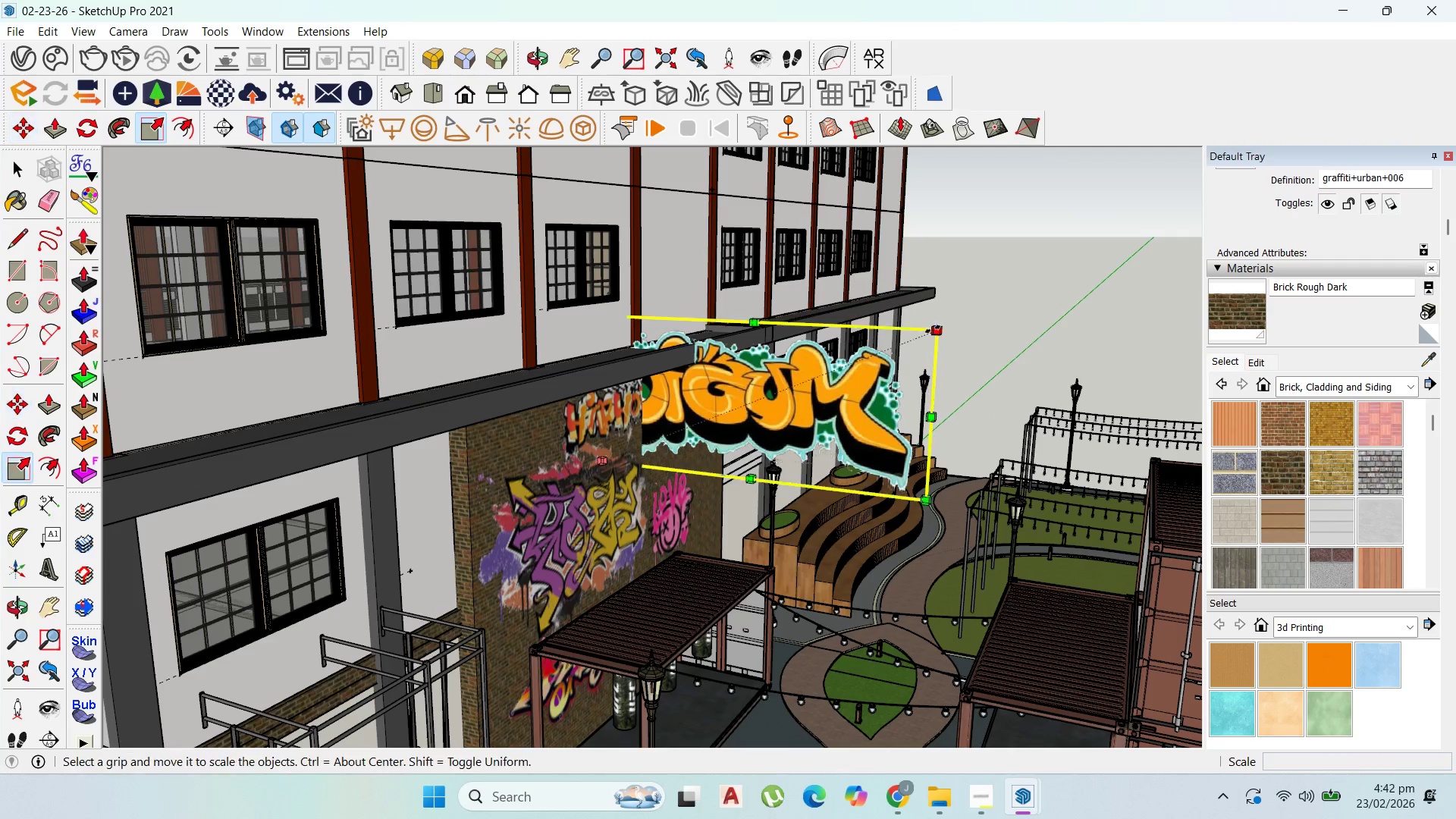 
left_click([934, 332])
 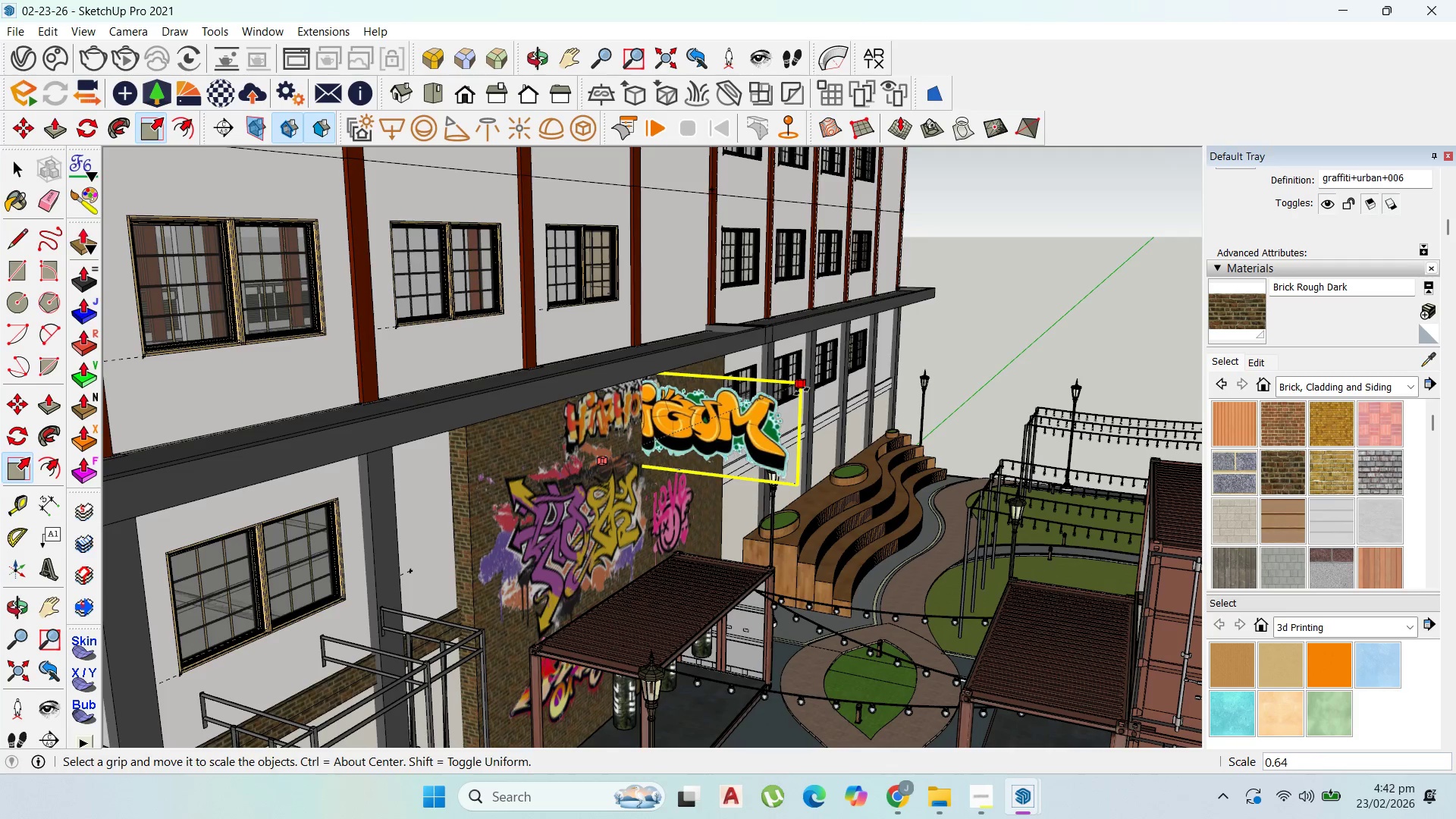 
left_click([808, 391])
 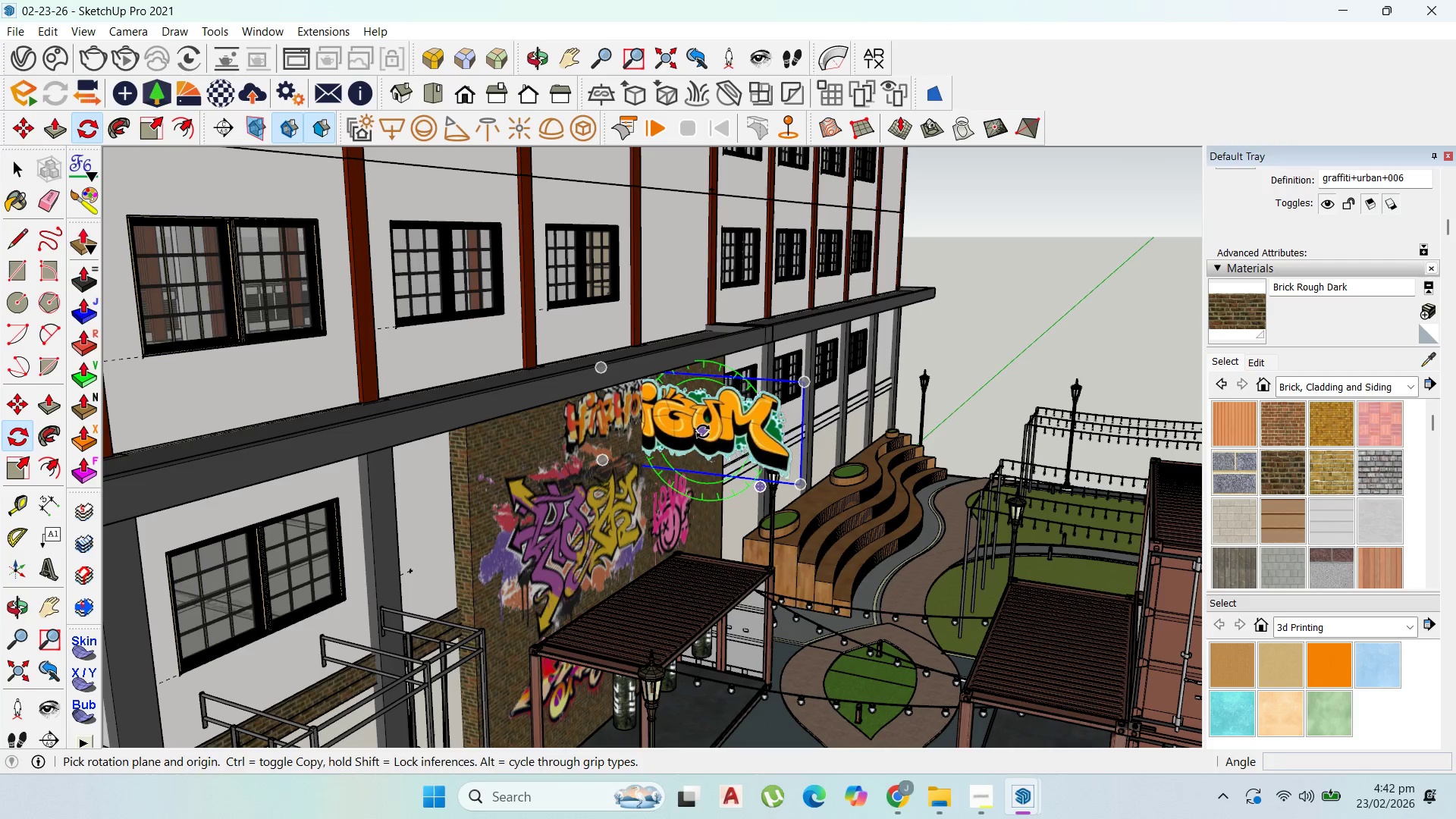 
wait(5.12)
 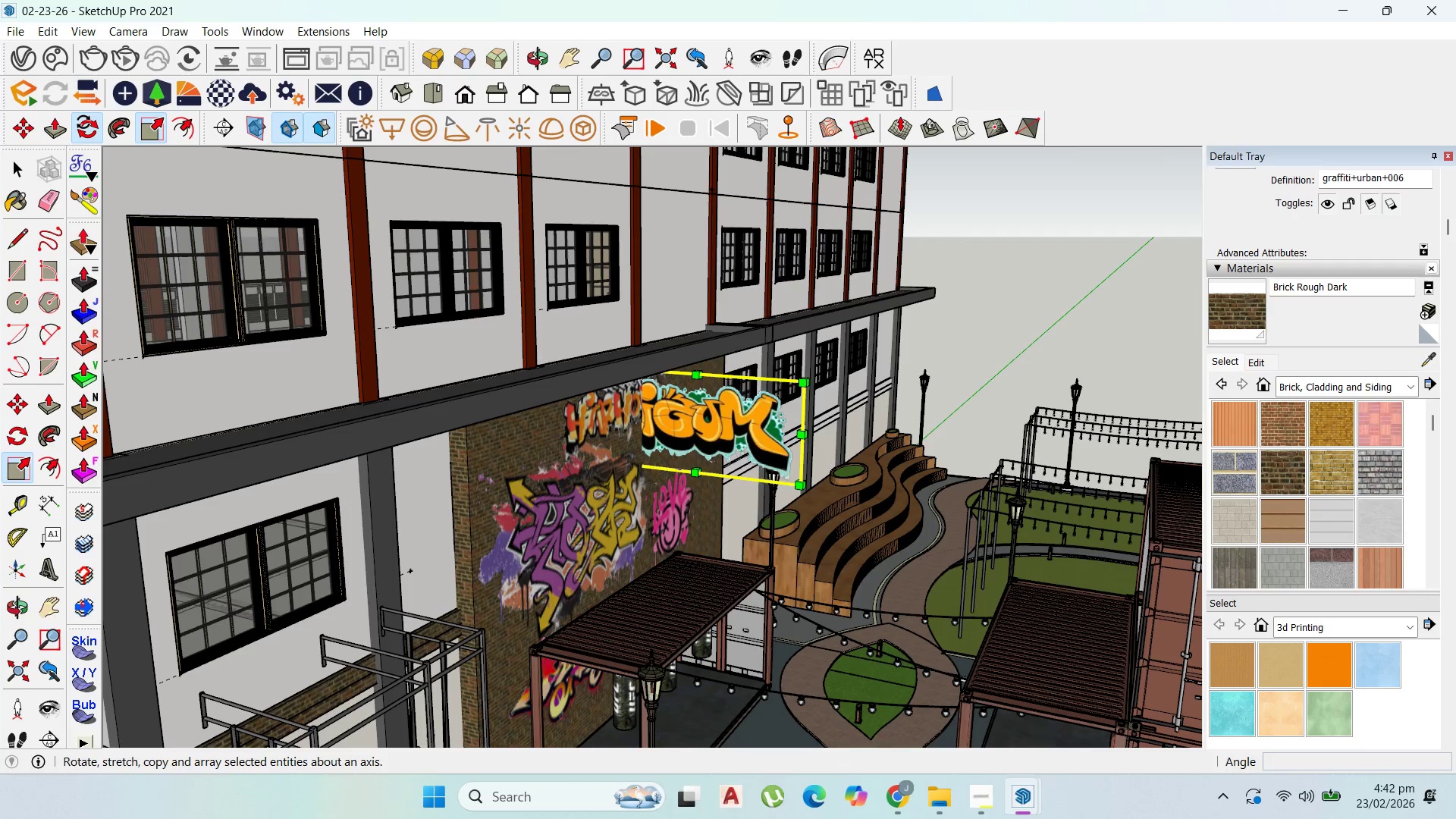 
key(ArrowRight)
 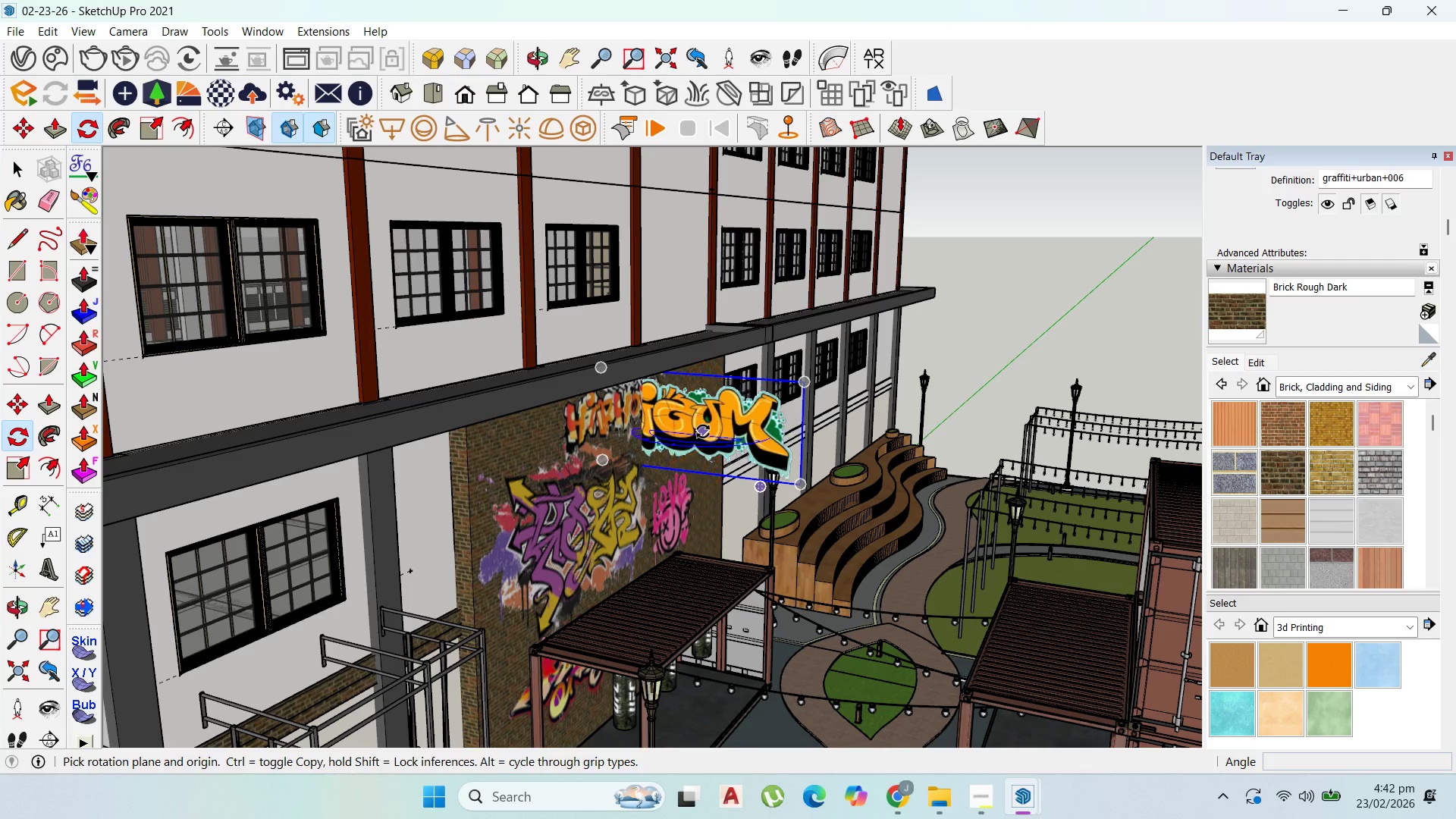 
key(ArrowUp)
 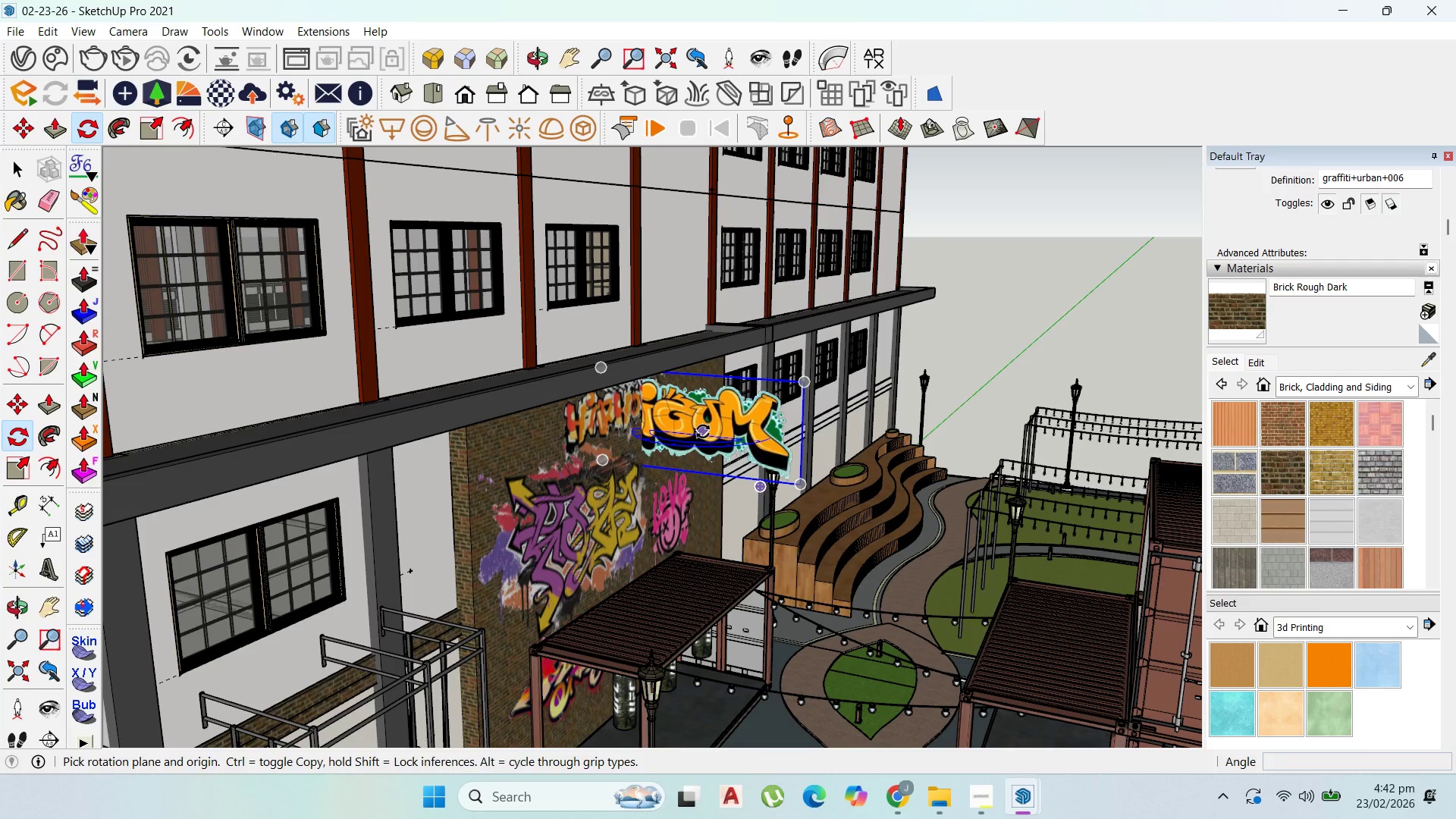 
left_click([703, 431])
 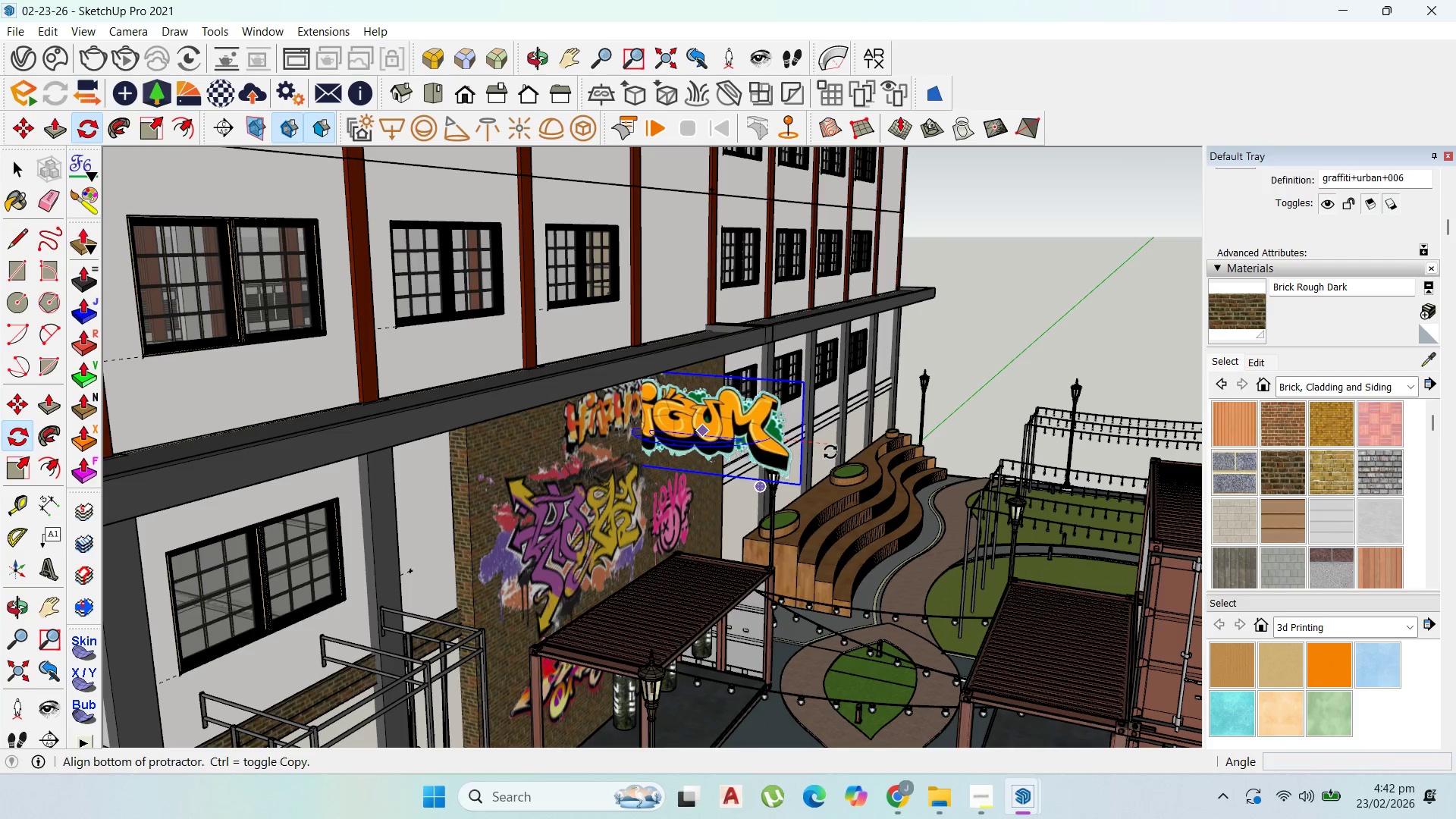 
left_click([830, 452])
 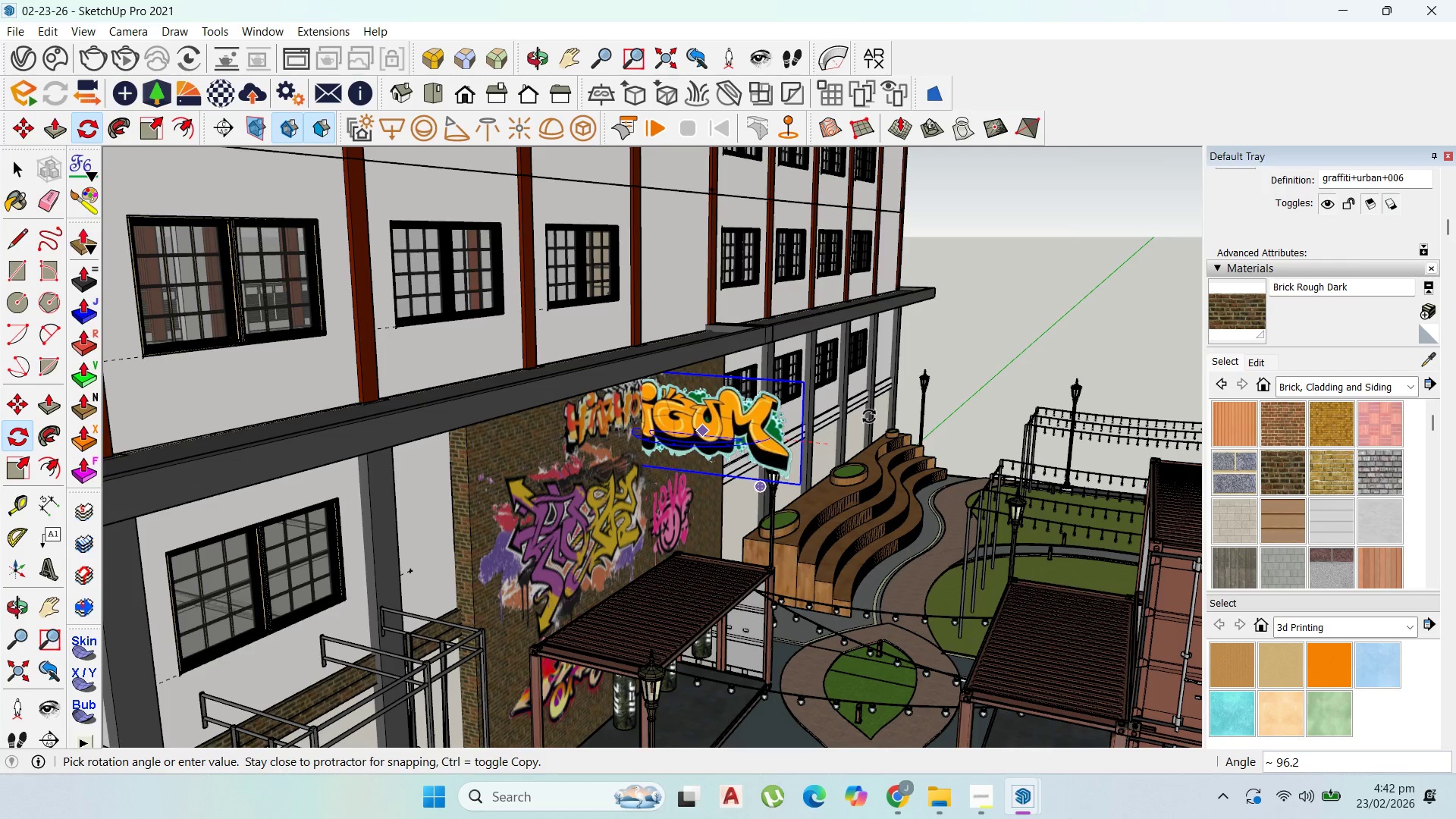 
key(ArrowRight)
 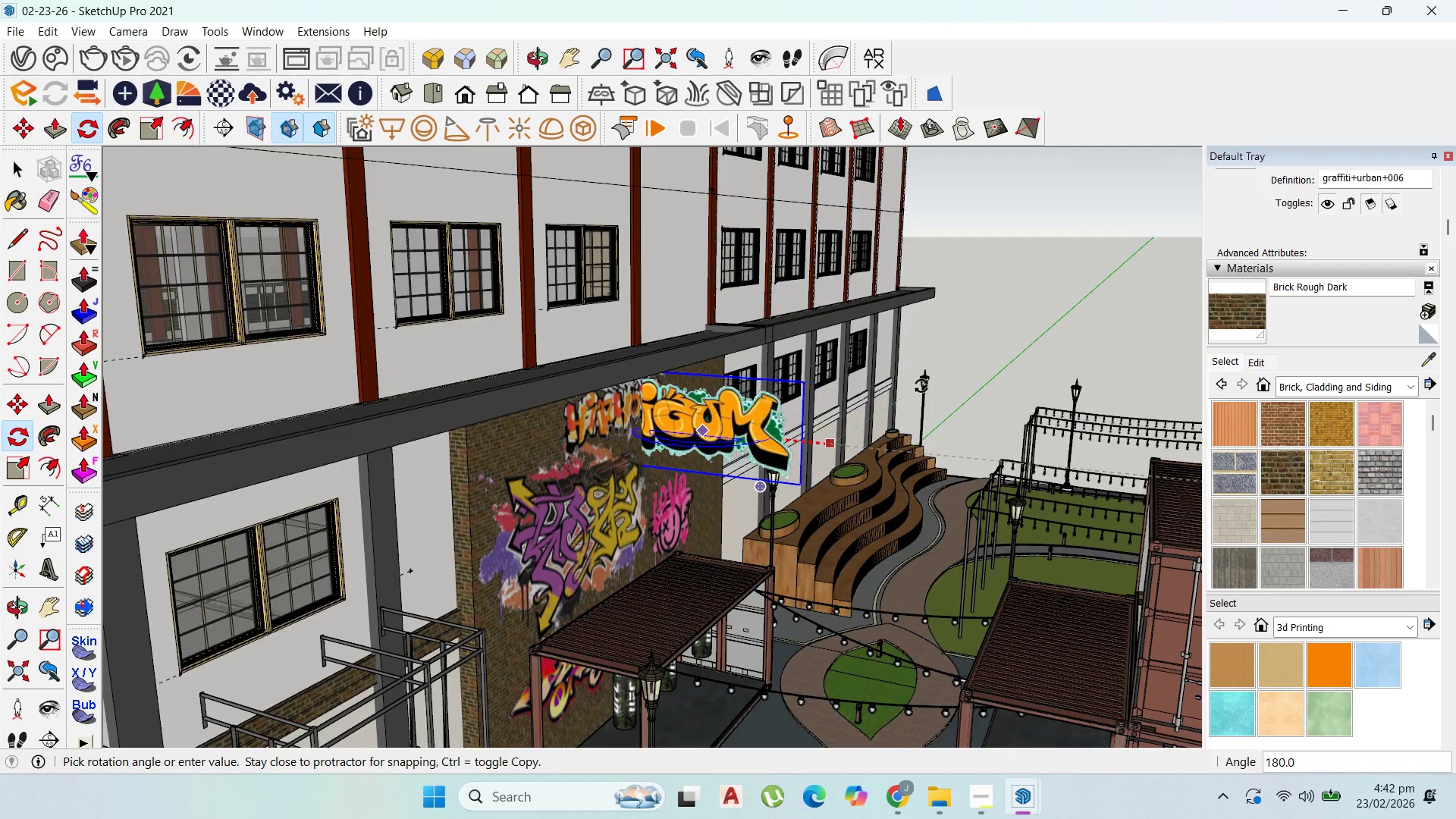 
key(ArrowLeft)
 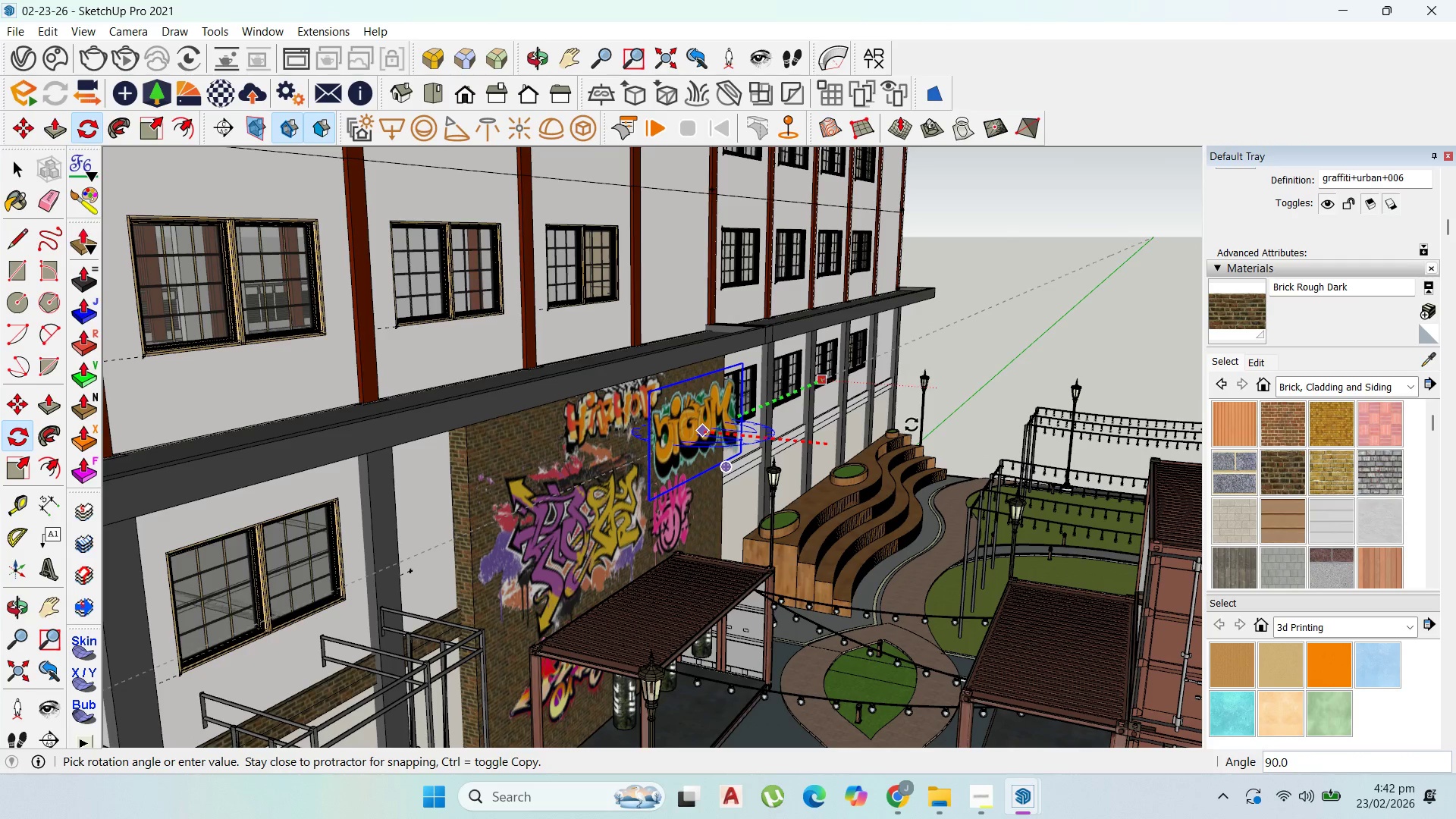 
left_click([899, 359])
 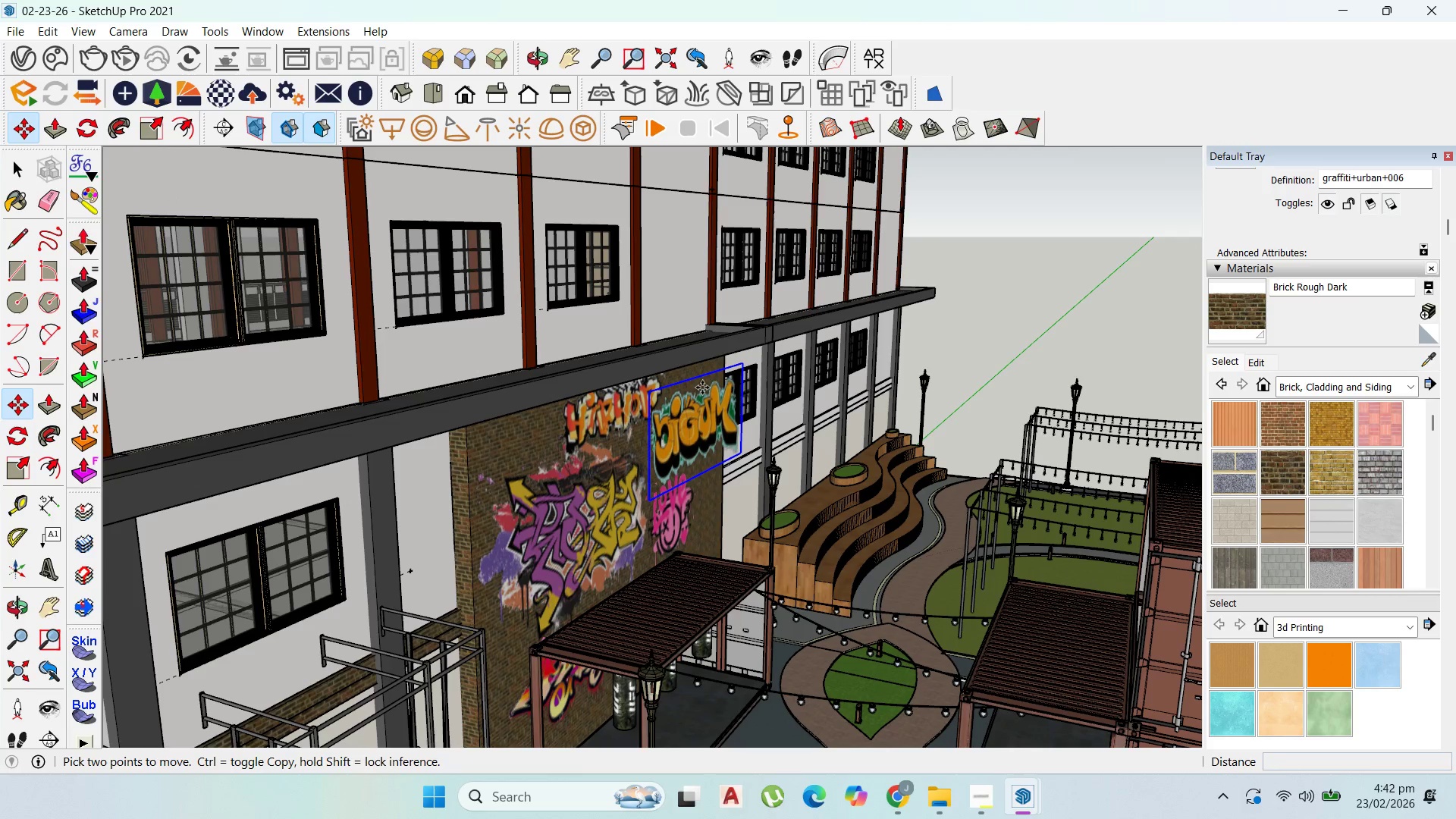 
wait(7.06)
 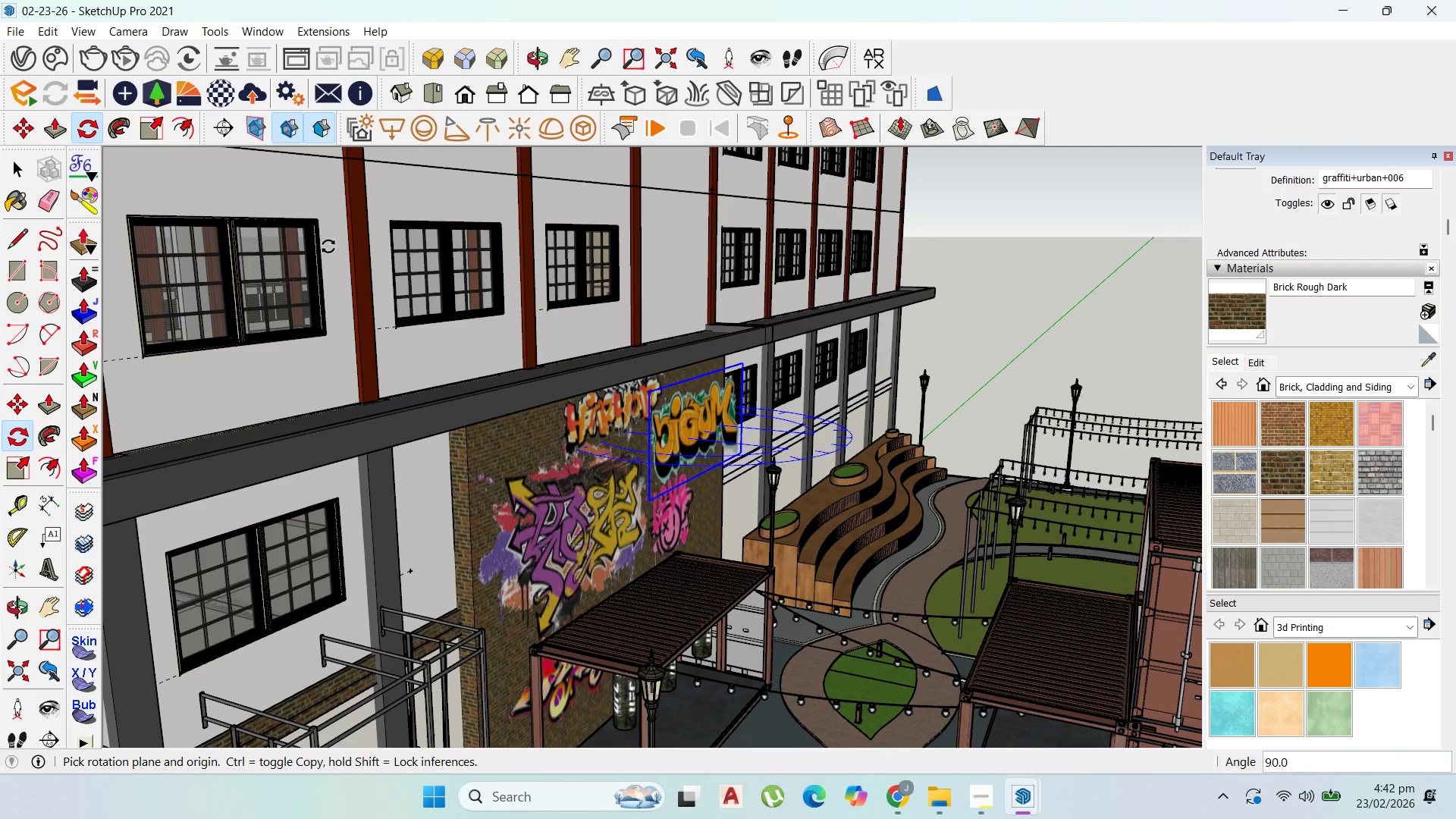 
left_click([747, 367])
 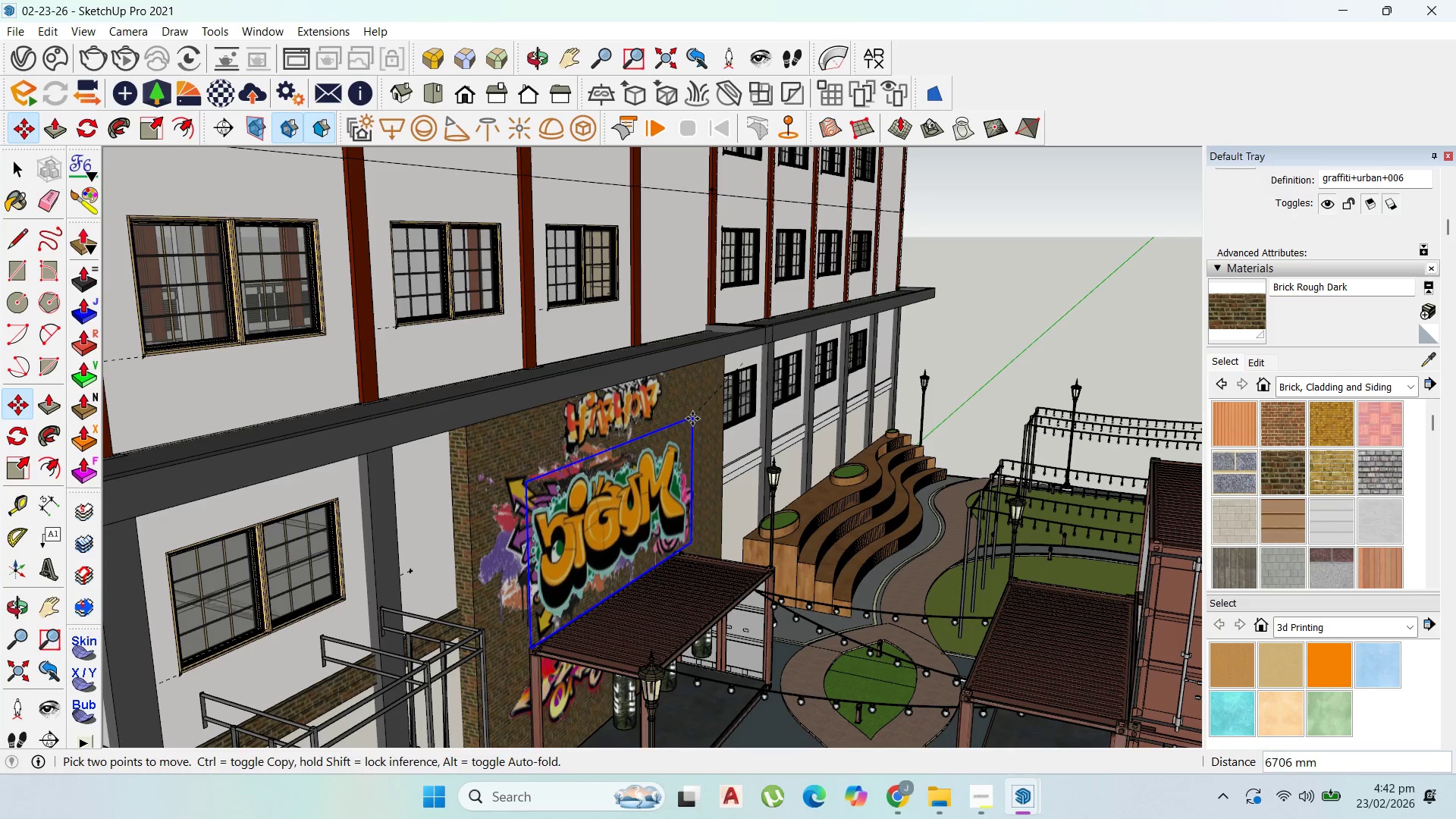 
scroll: coordinate [711, 354], scroll_direction: up, amount: 14.0
 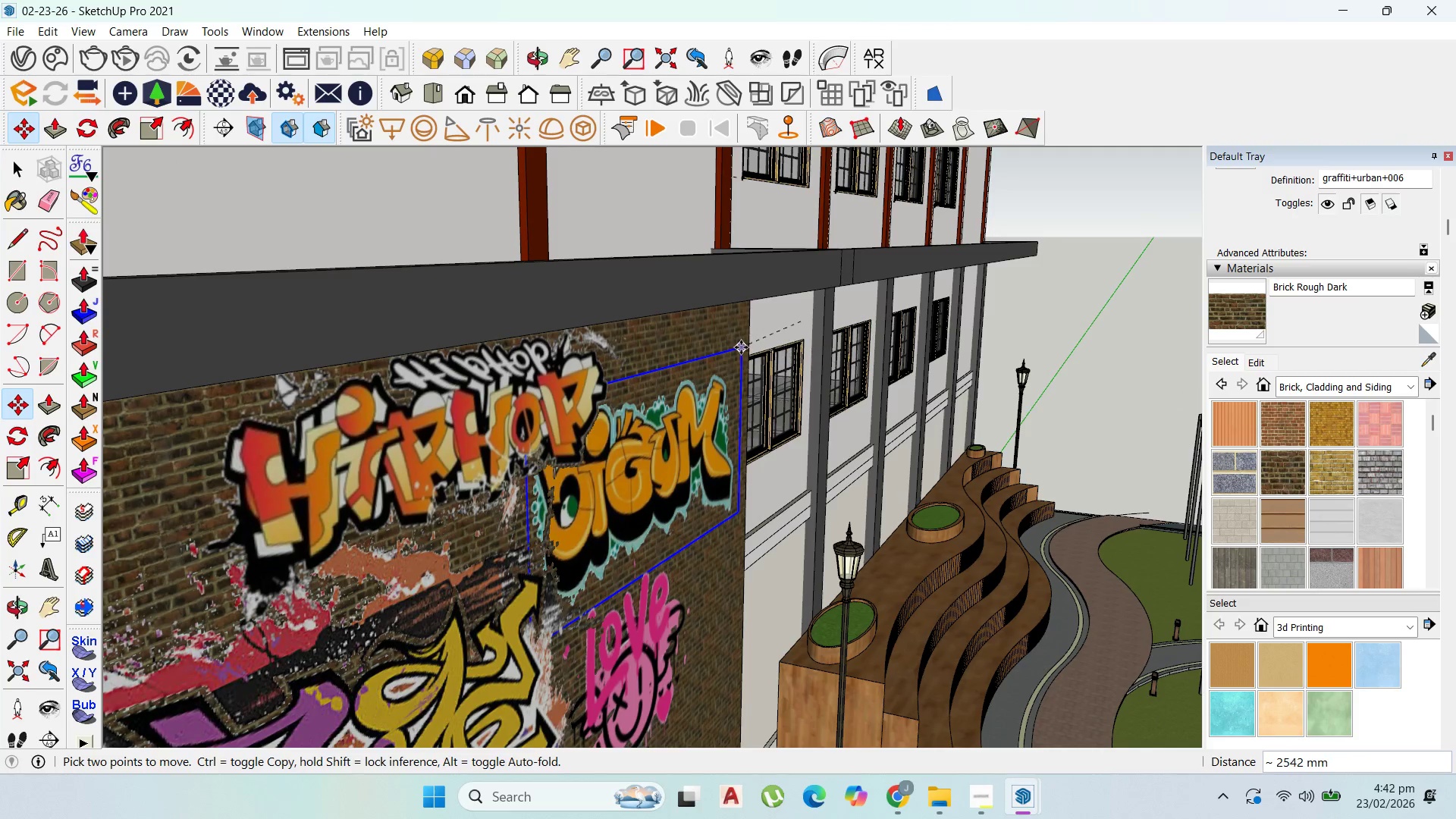 
left_click([739, 347])
 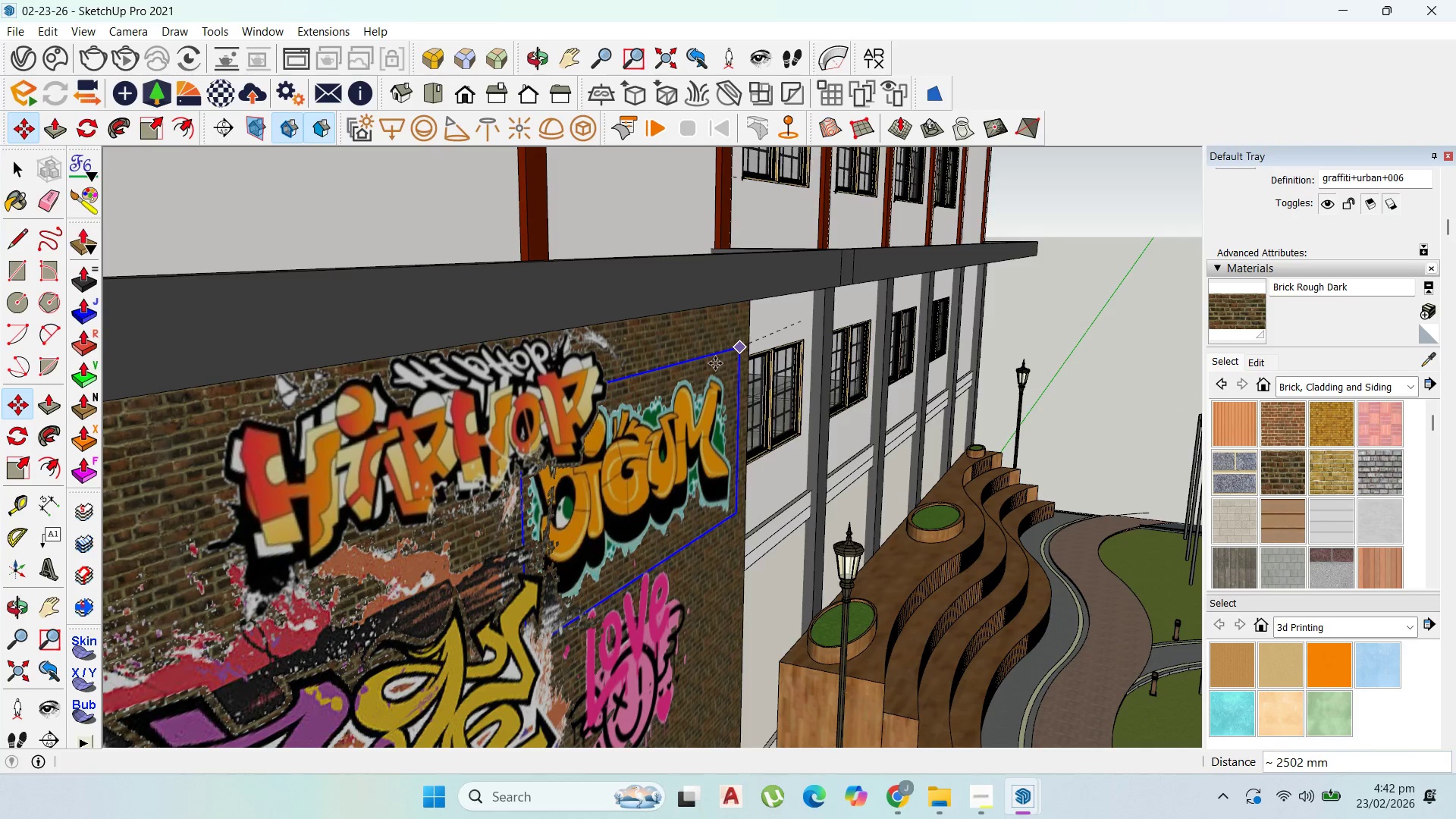 
scroll: coordinate [731, 350], scroll_direction: down, amount: 10.0
 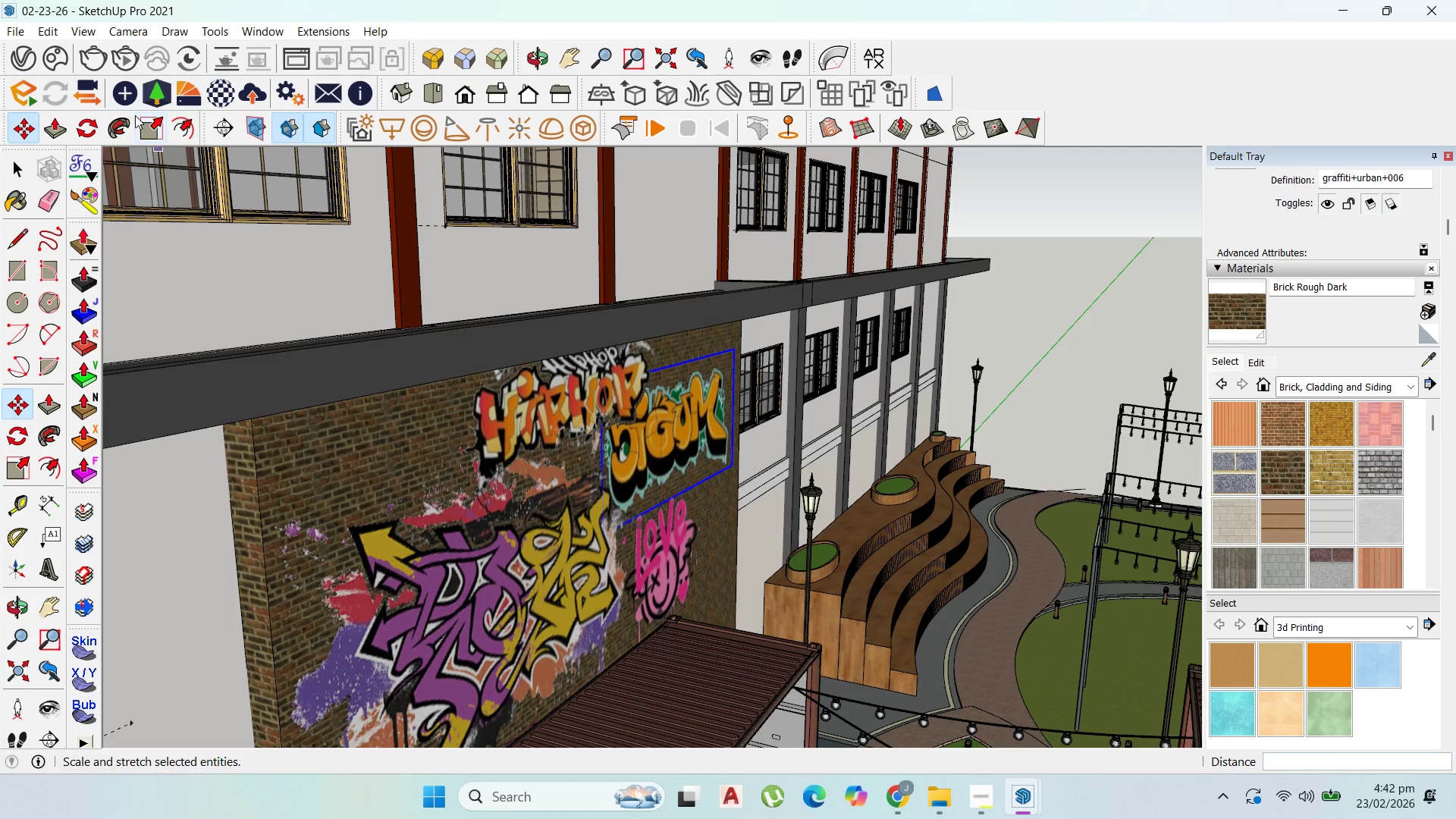 
left_click([158, 130])
 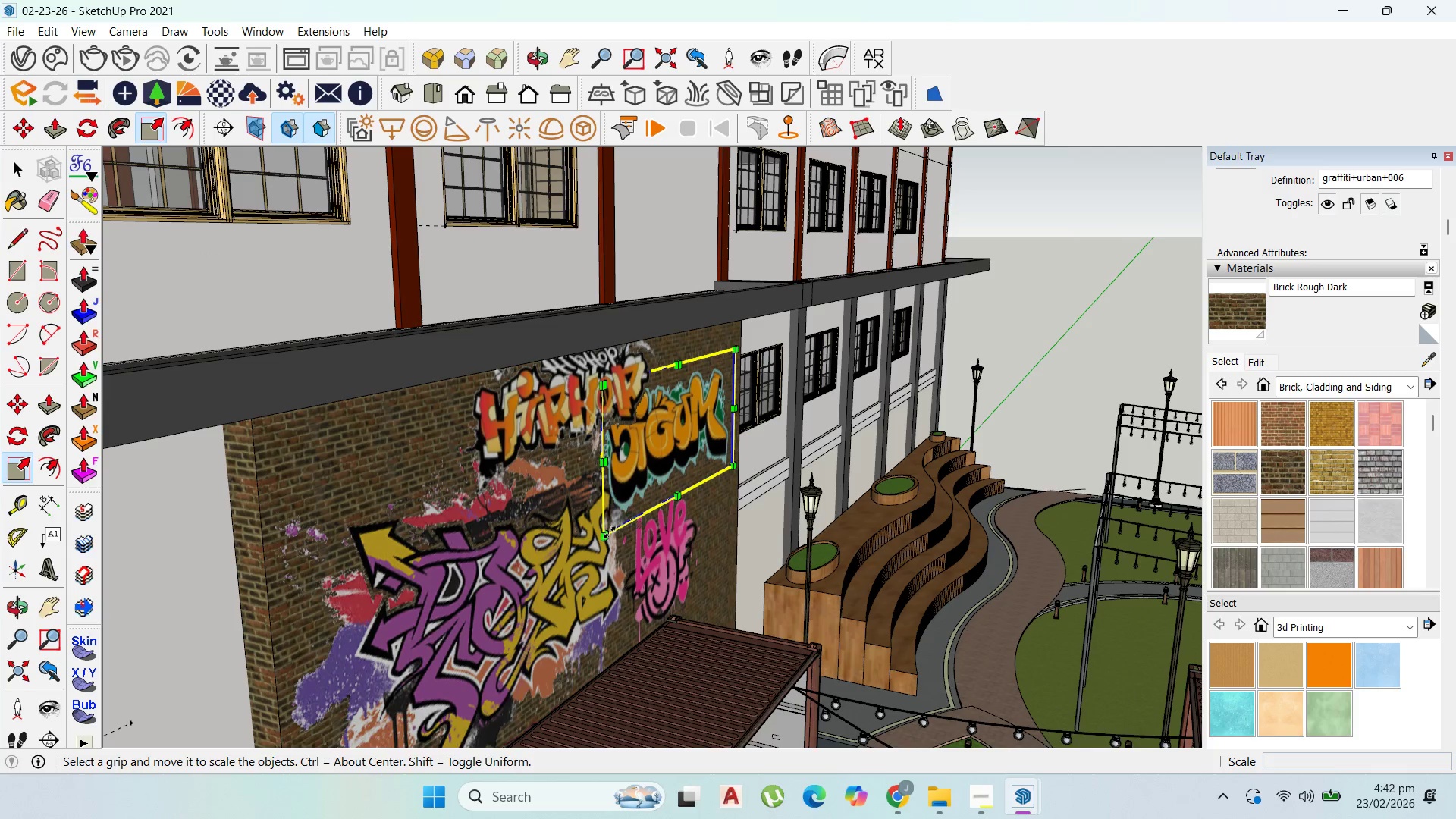 
left_click([607, 532])
 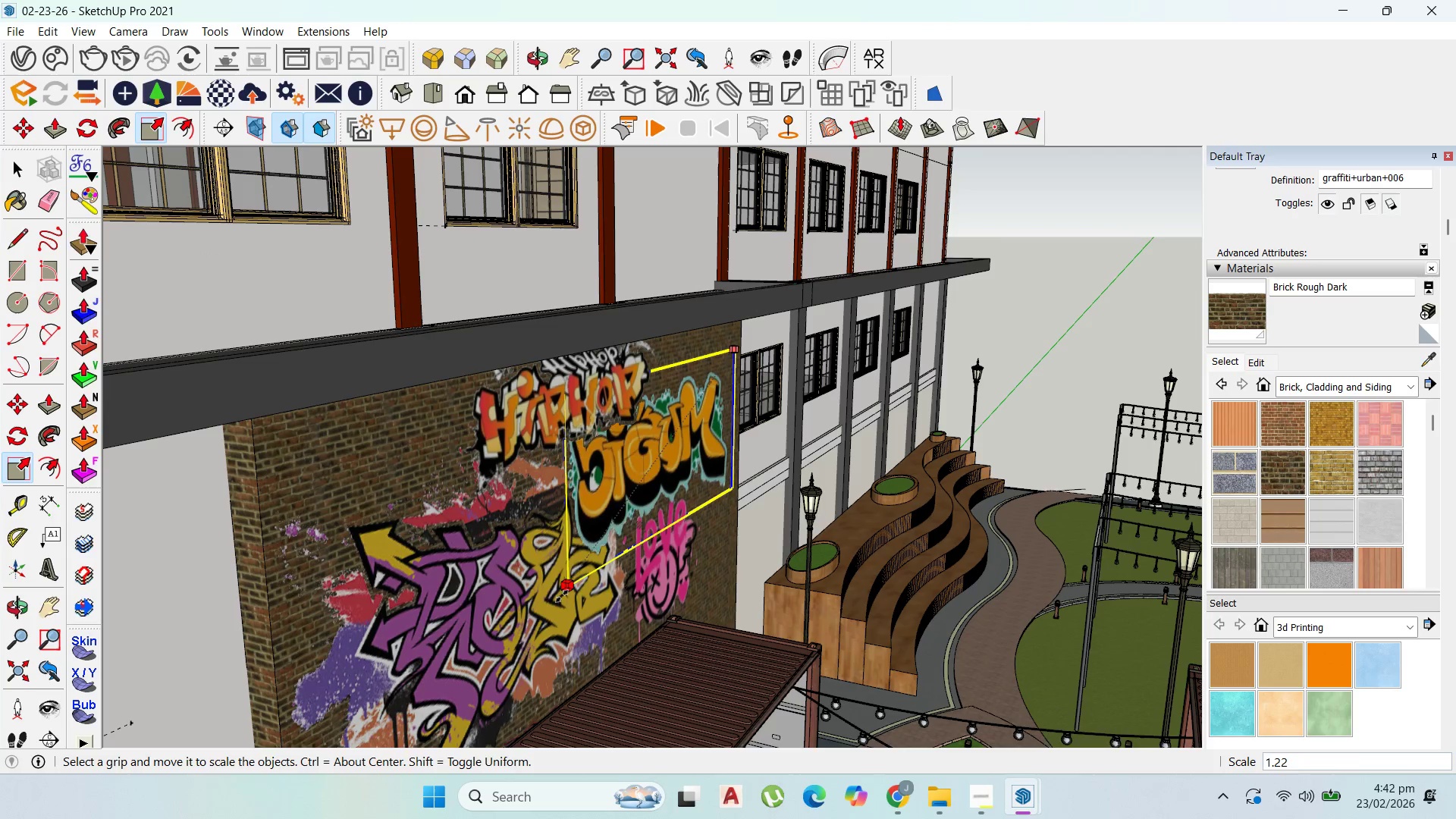 
left_click([558, 601])
 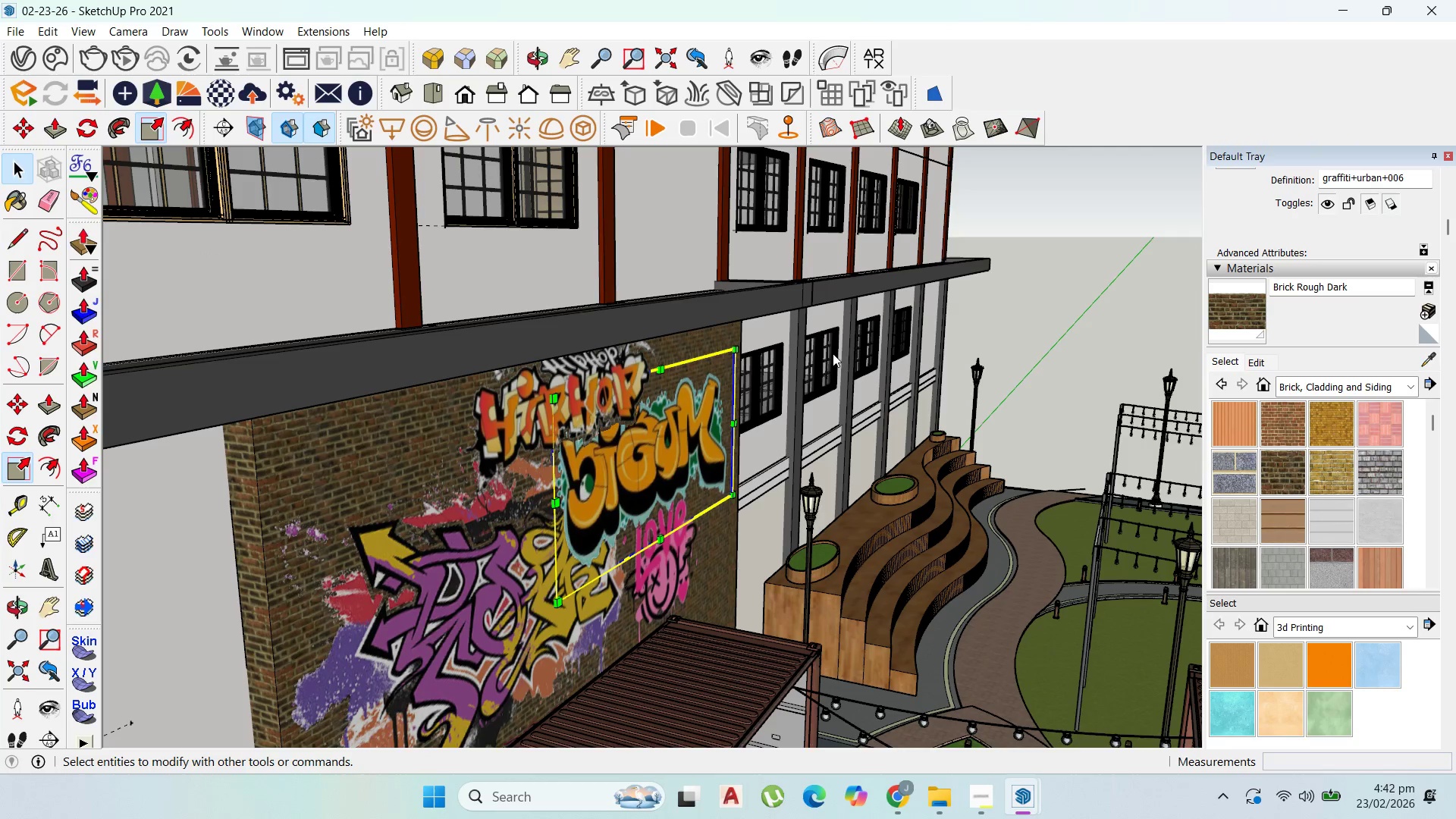 
left_click([1025, 317])
 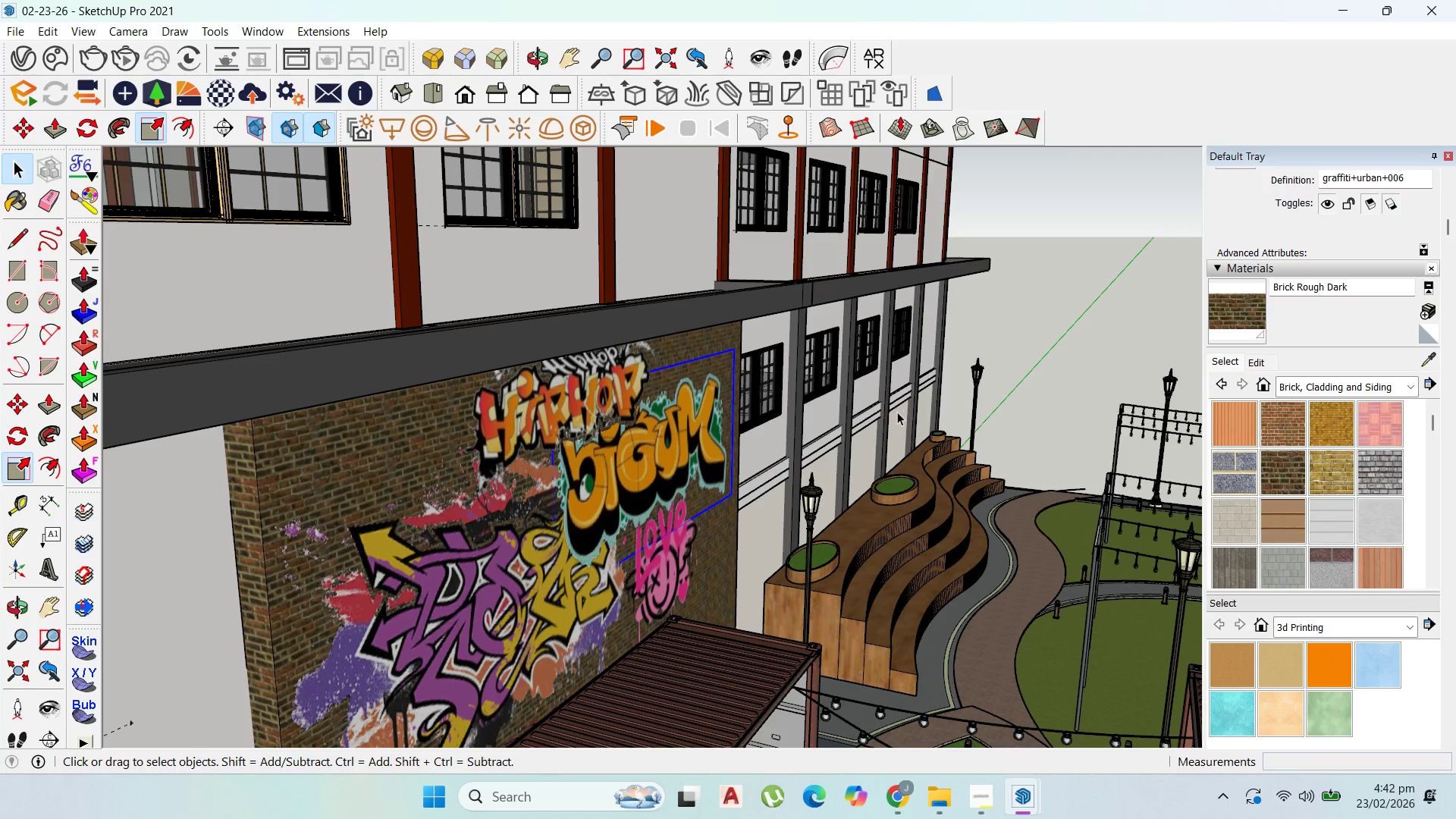 
scroll: coordinate [774, 474], scroll_direction: down, amount: 14.0
 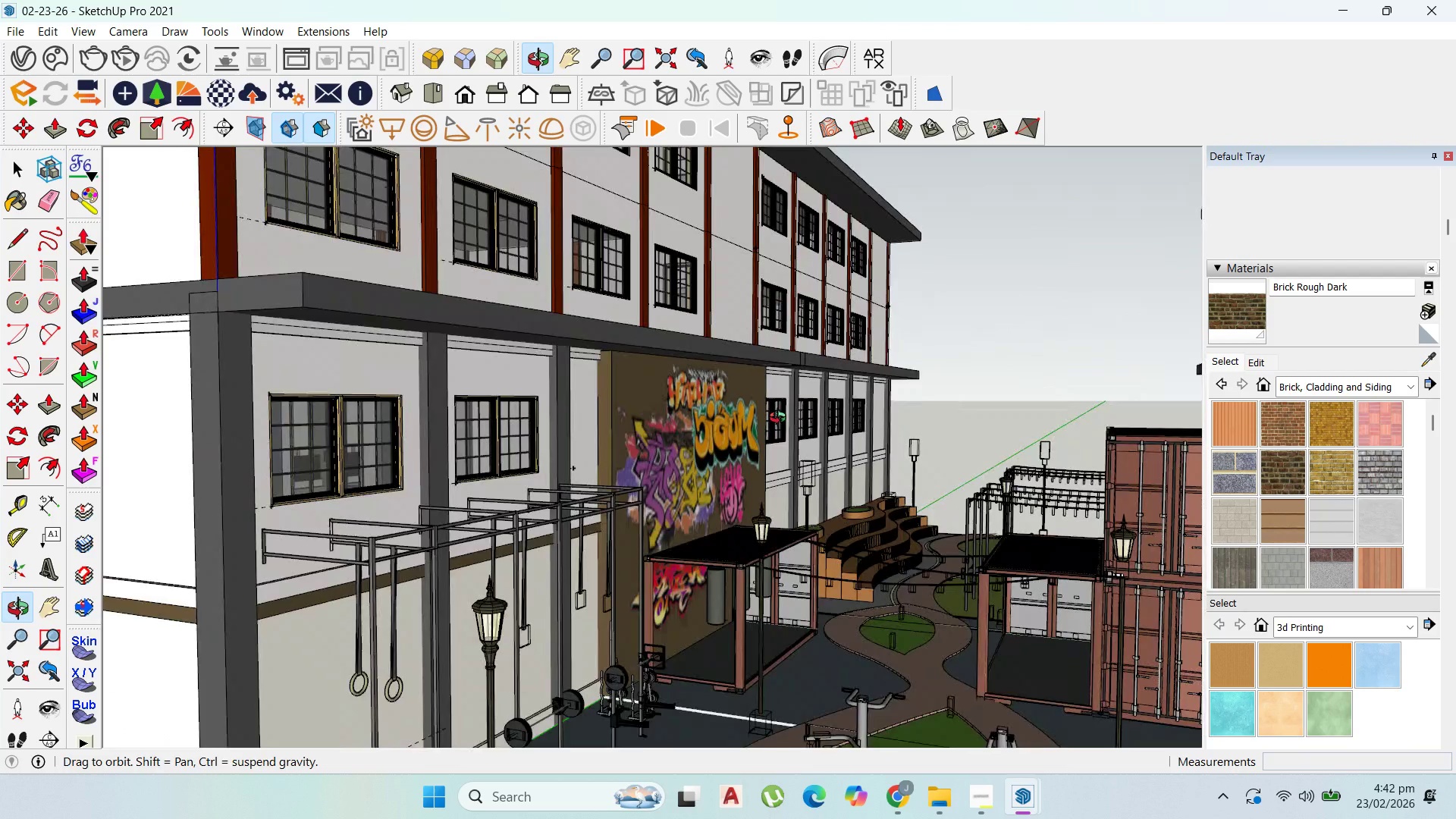 
scroll: coordinate [755, 446], scroll_direction: up, amount: 1.0
 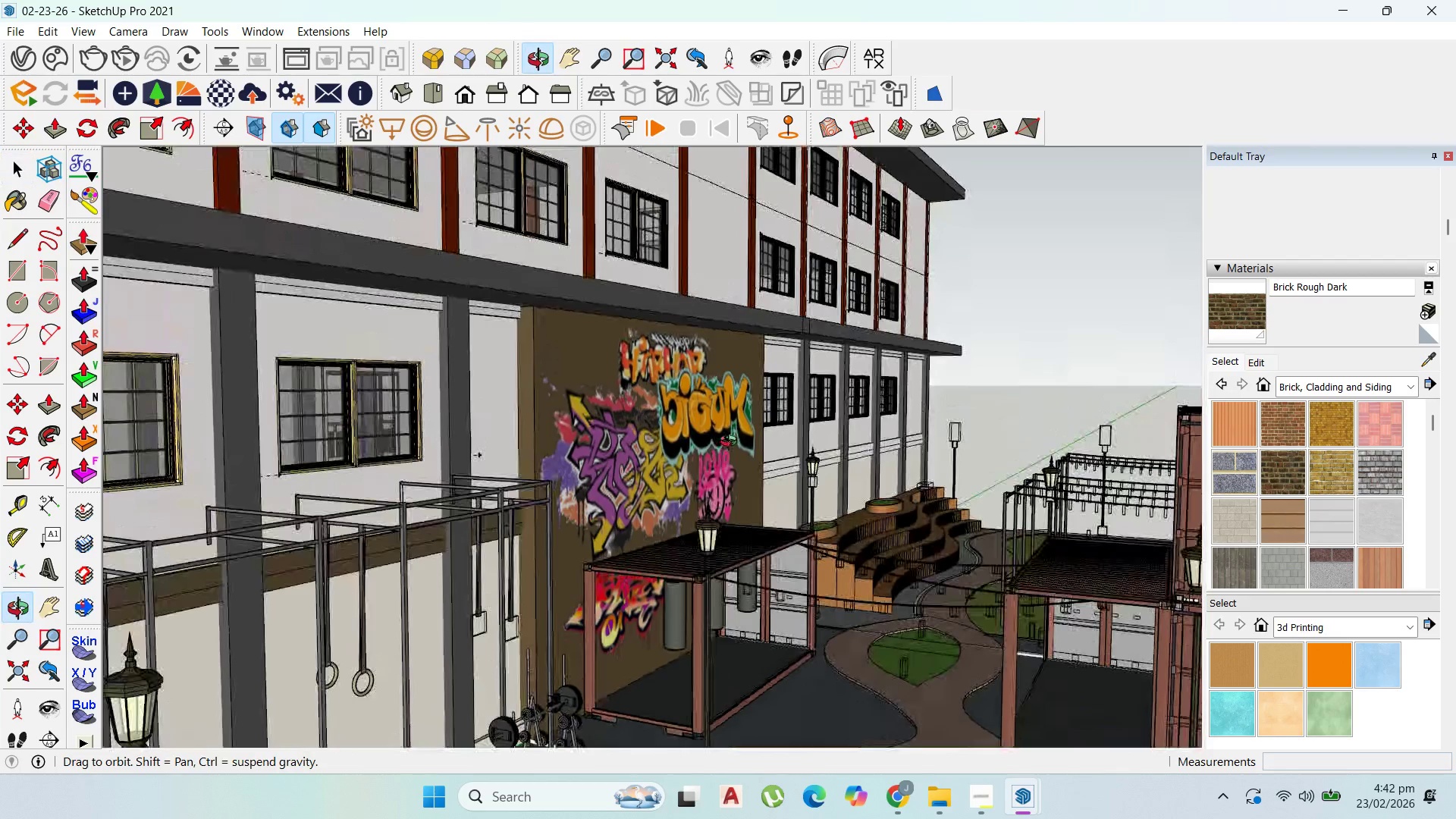 
left_click([717, 489])
 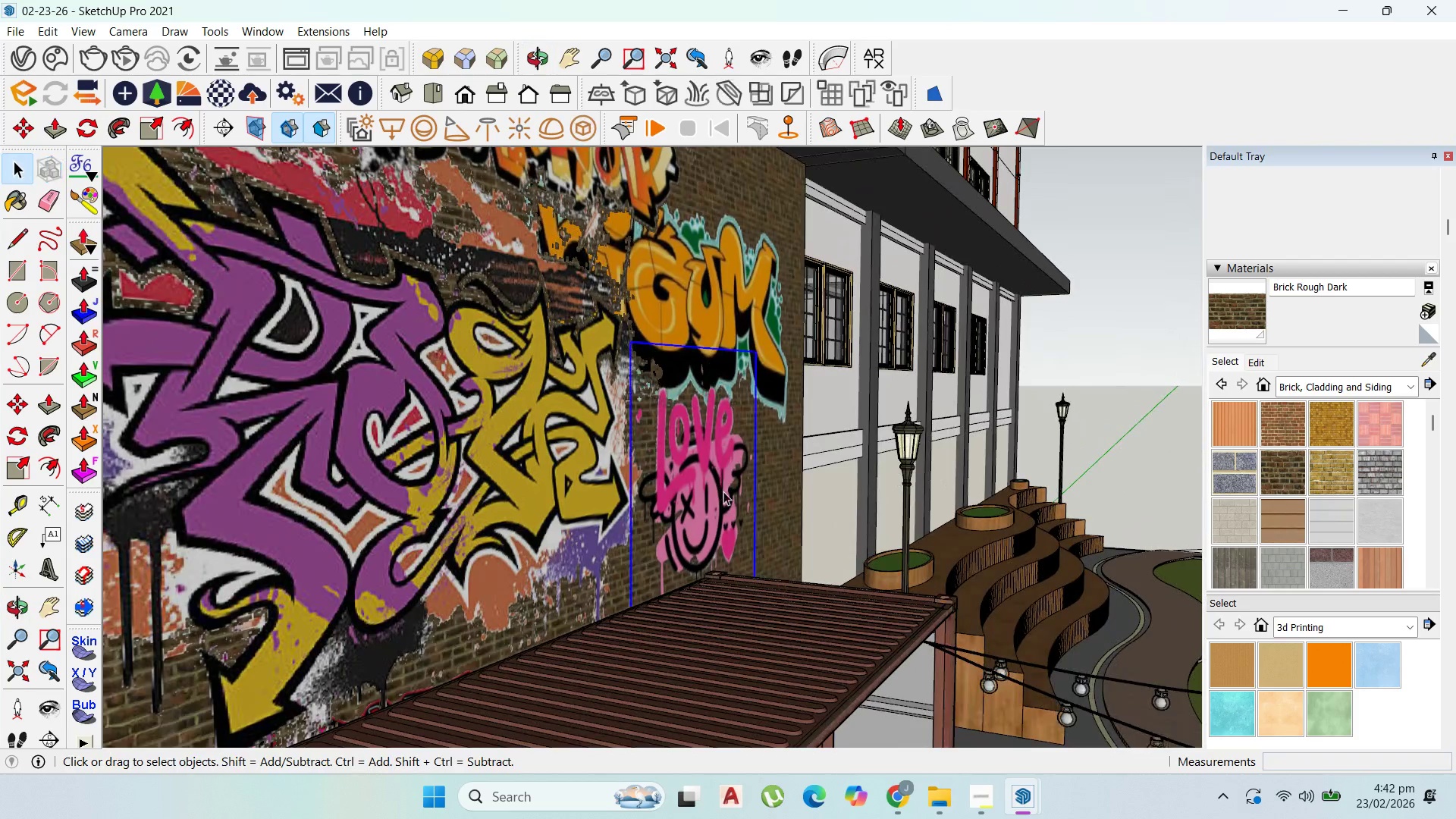 
scroll: coordinate [723, 491], scroll_direction: up, amount: 10.0
 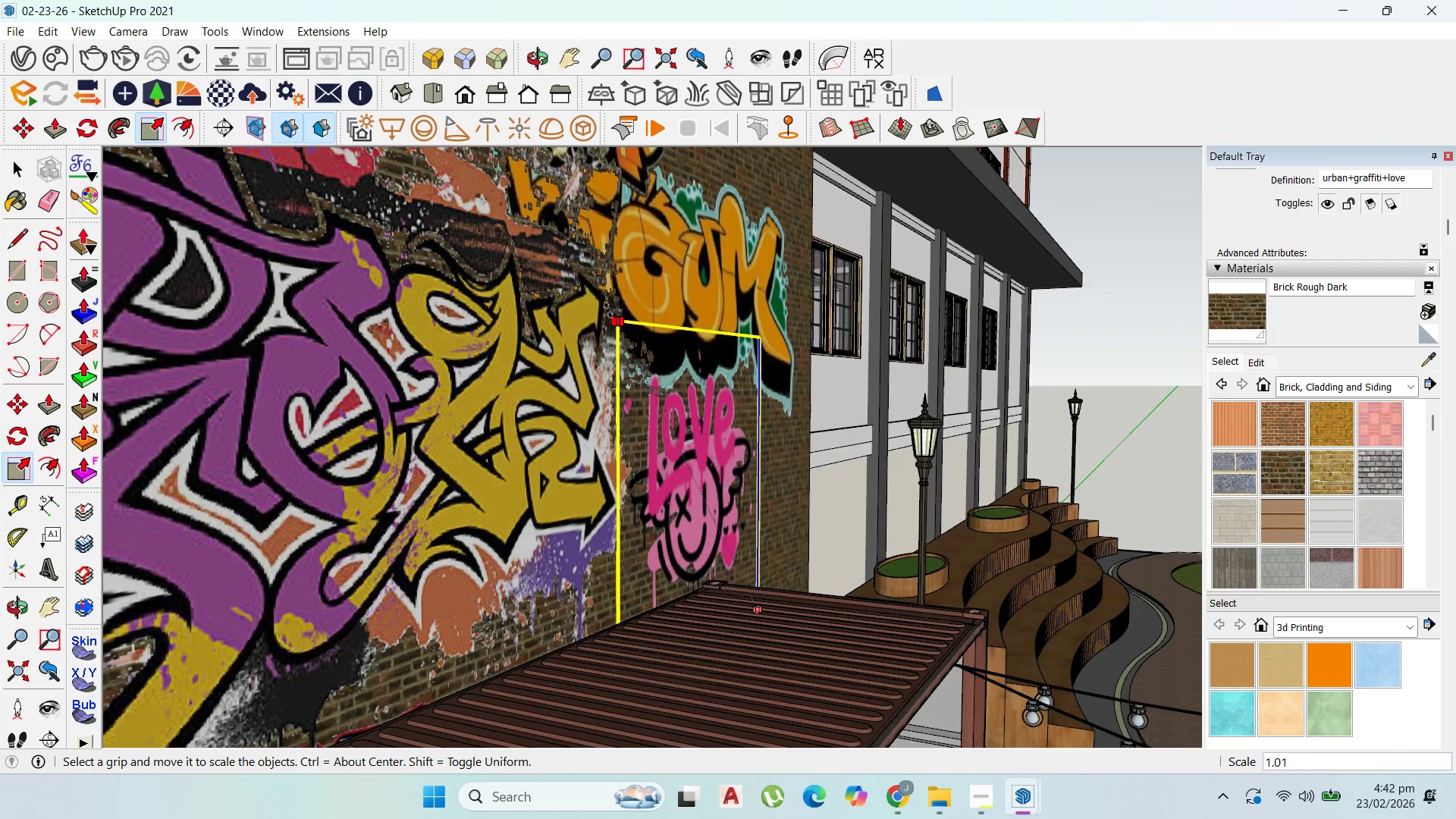 
left_click([567, 266])
 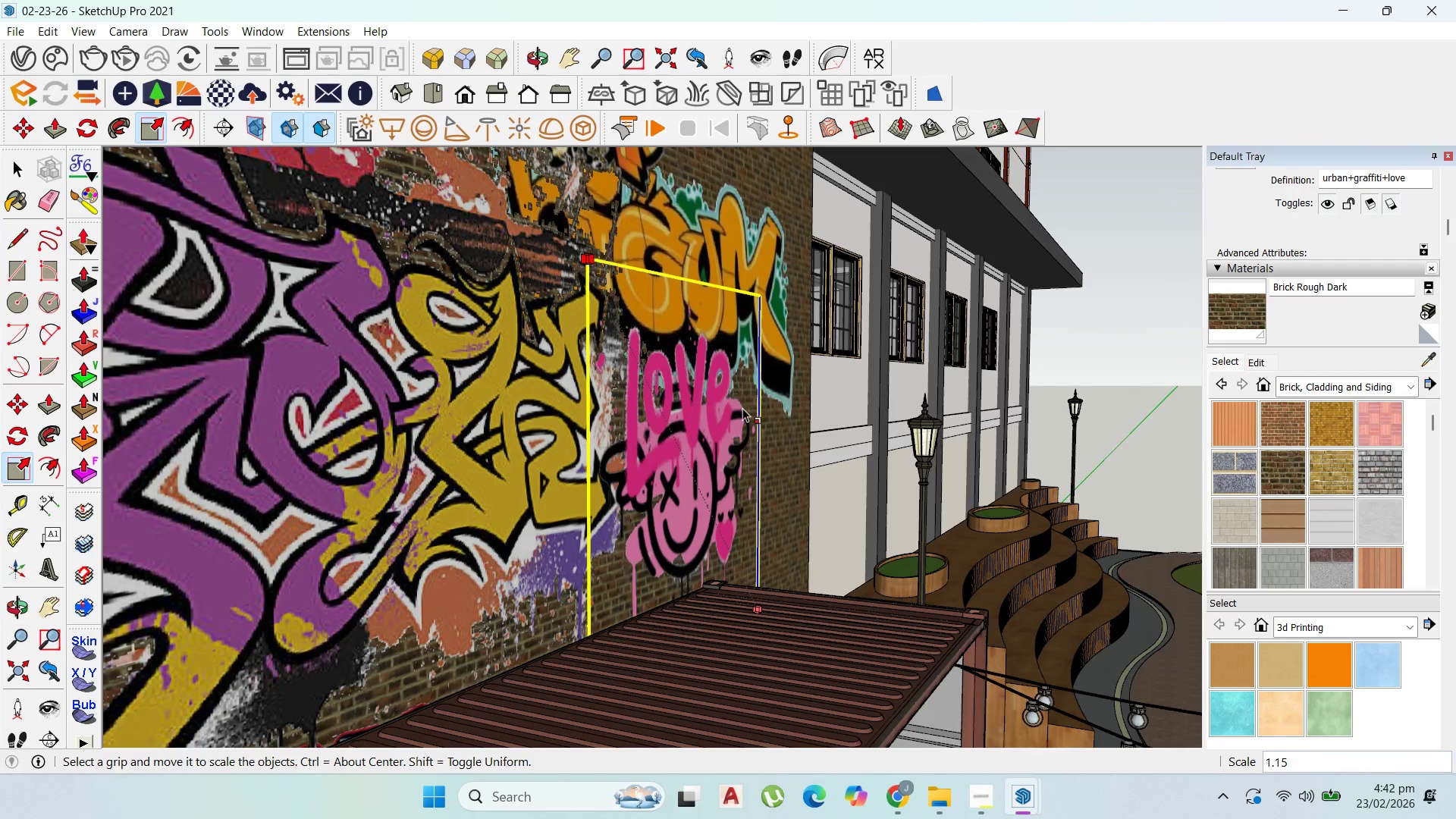 
scroll: coordinate [762, 466], scroll_direction: down, amount: 6.0
 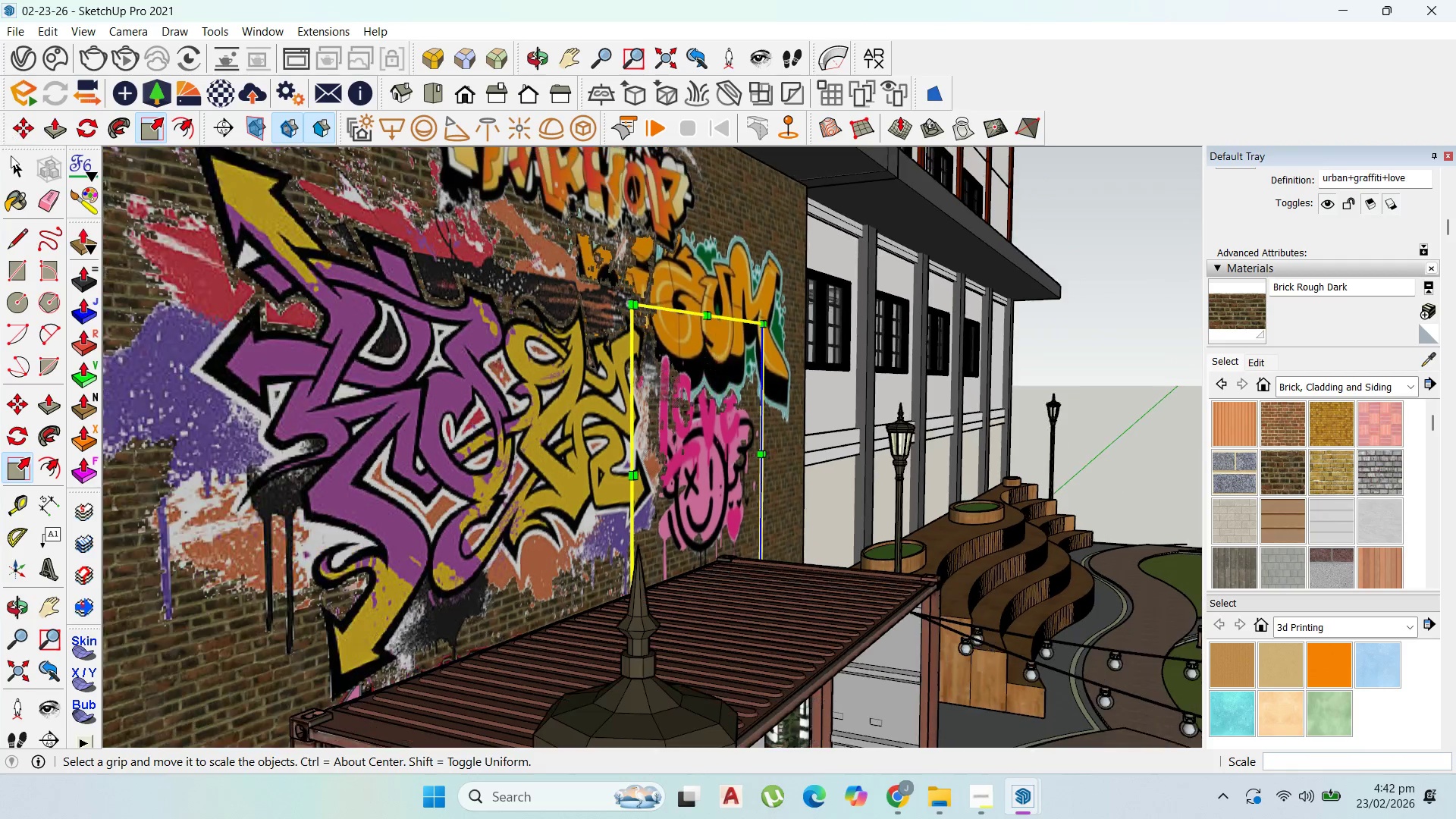 
left_click([17, 167])
 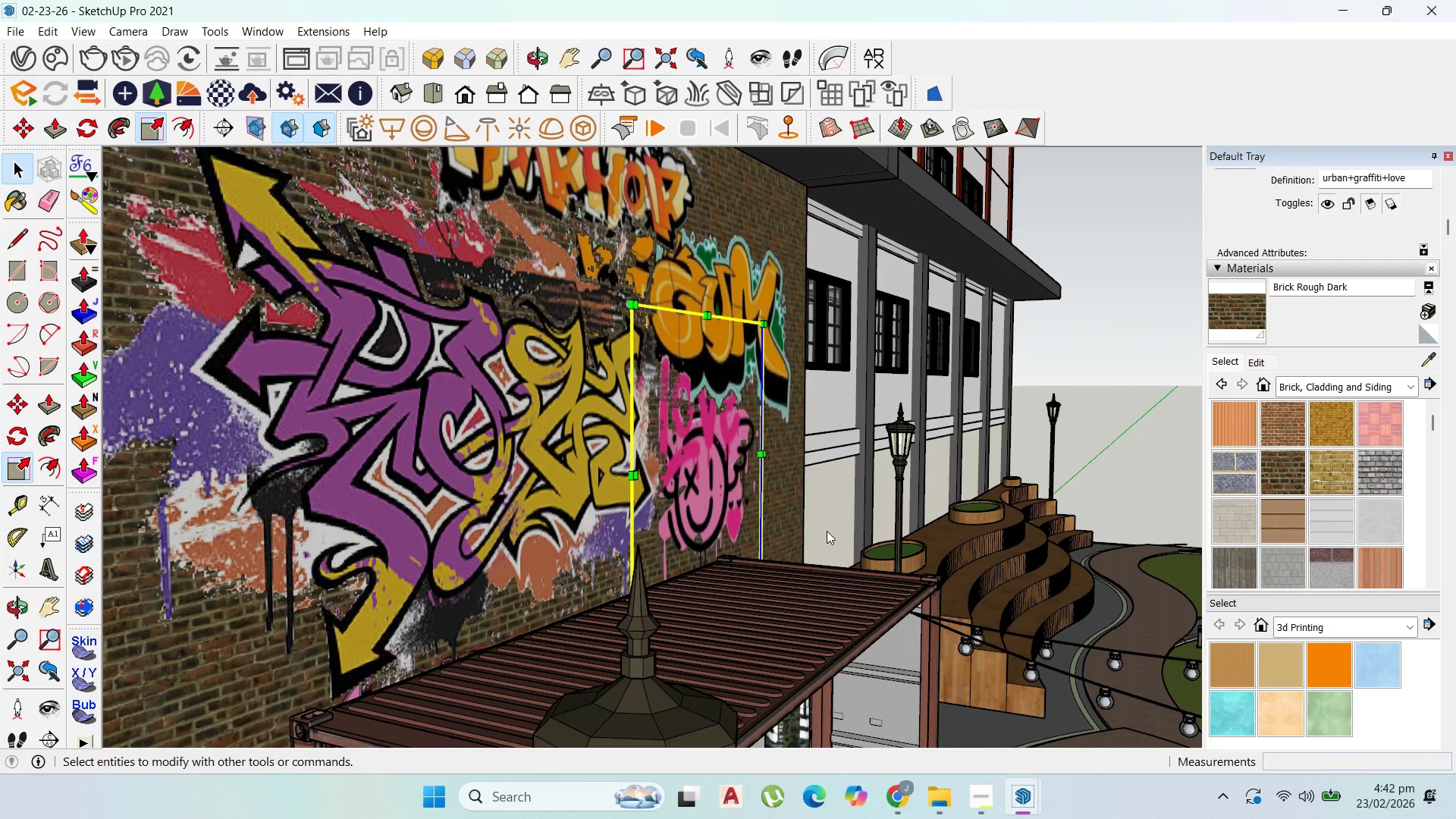 
scroll: coordinate [778, 500], scroll_direction: down, amount: 25.0
 